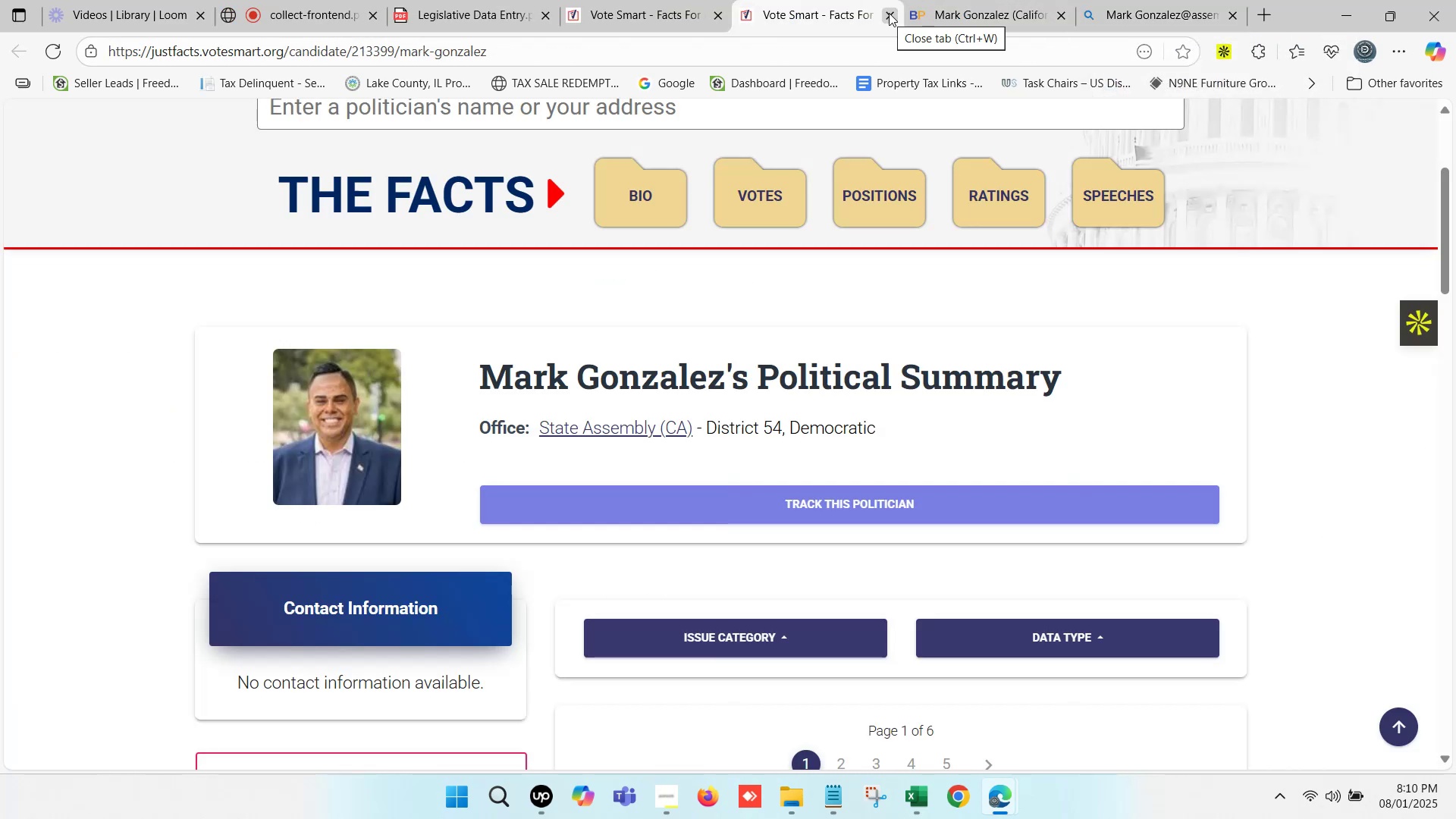 
left_click([889, 13])
 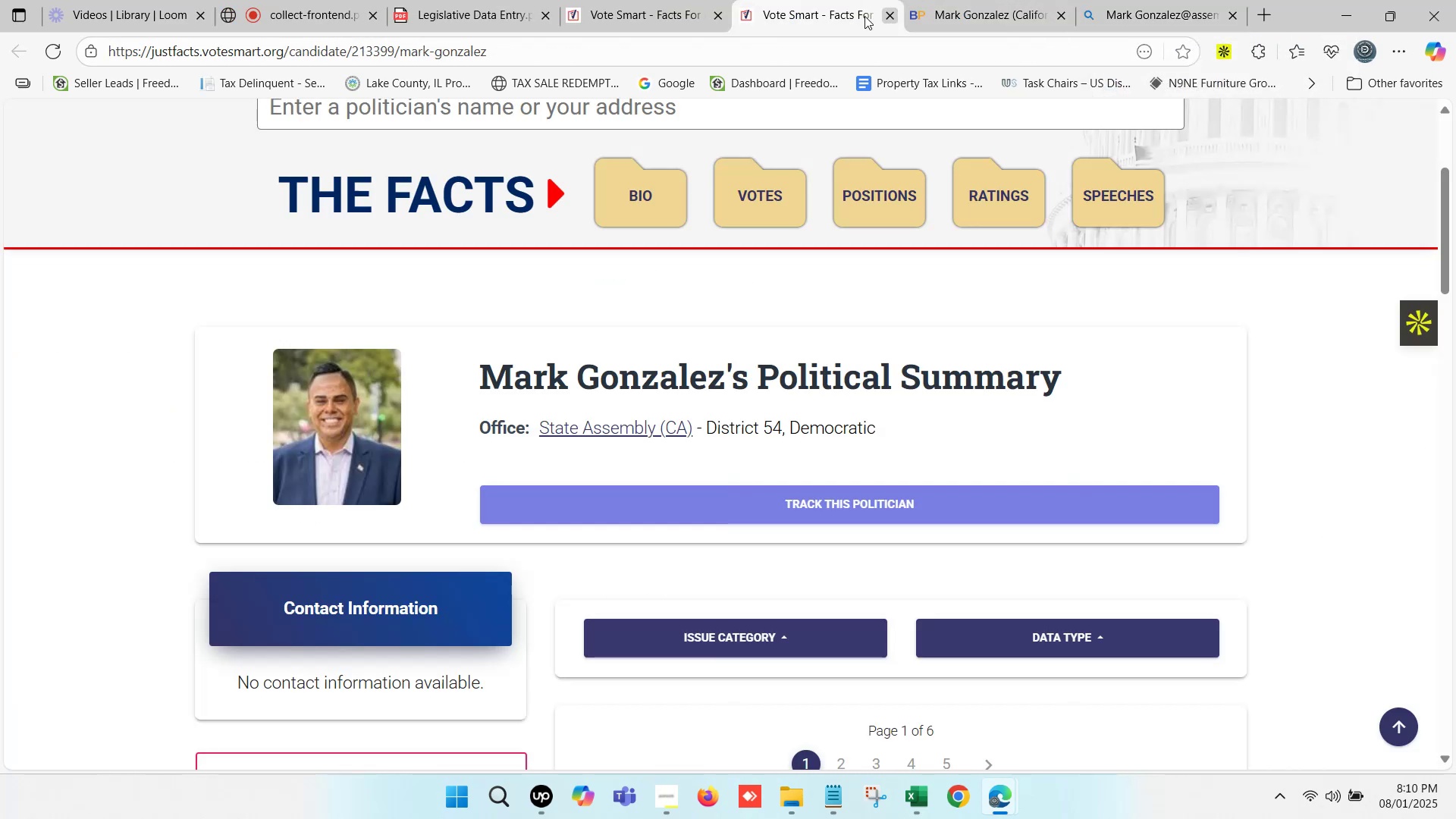 
left_click([632, 0])
 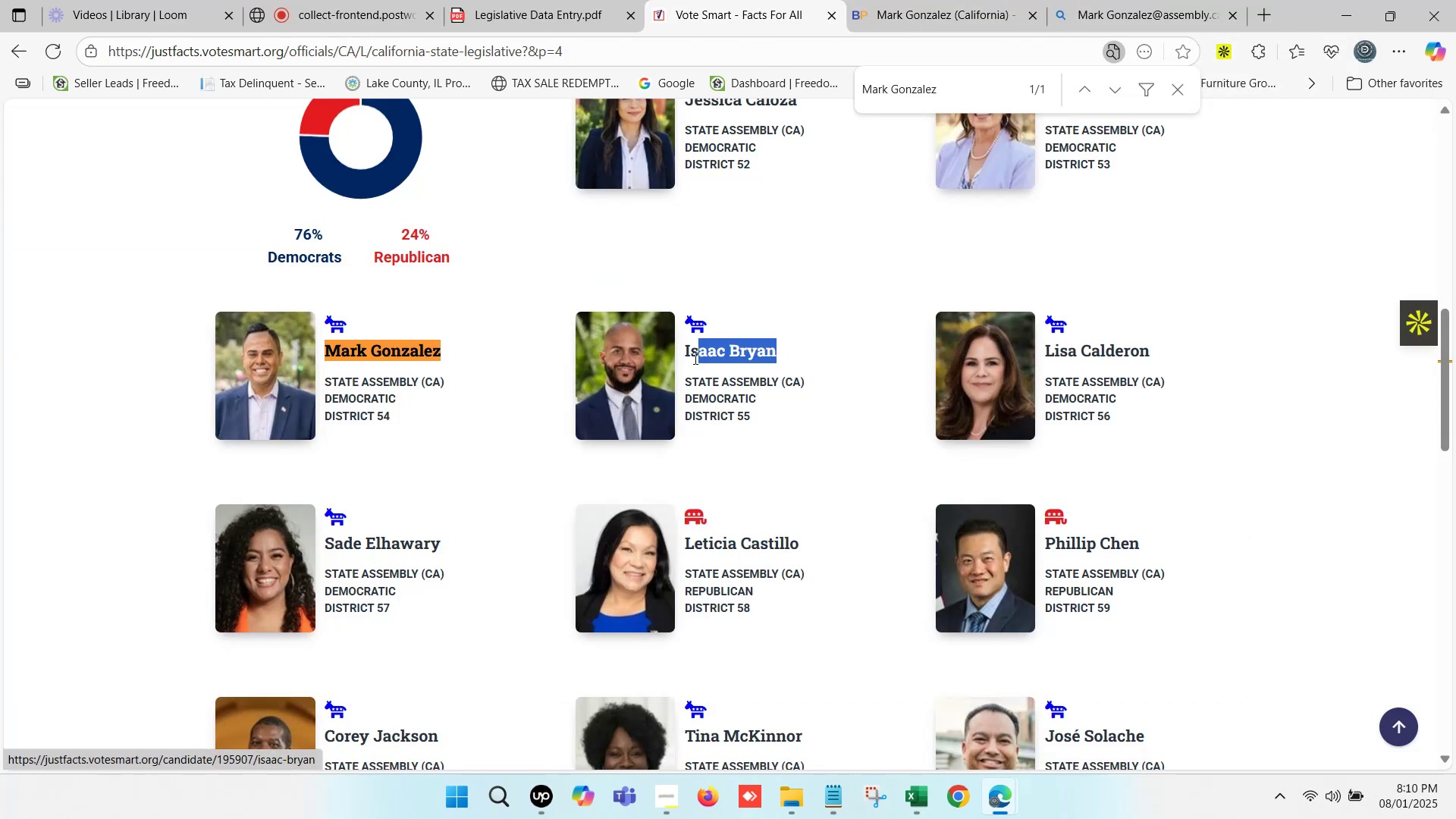 
key(Control+C)
 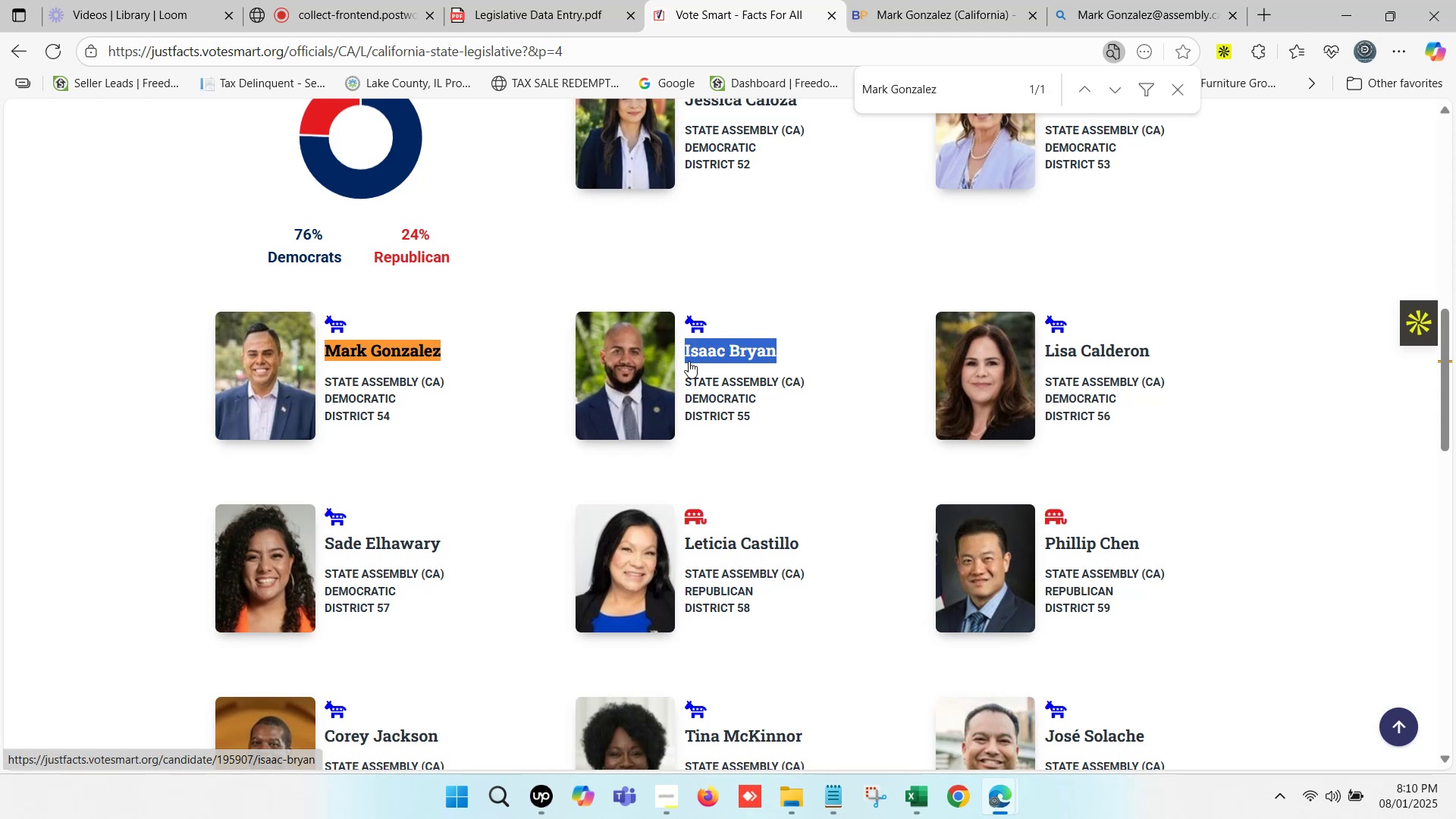 
key(Control+F)
 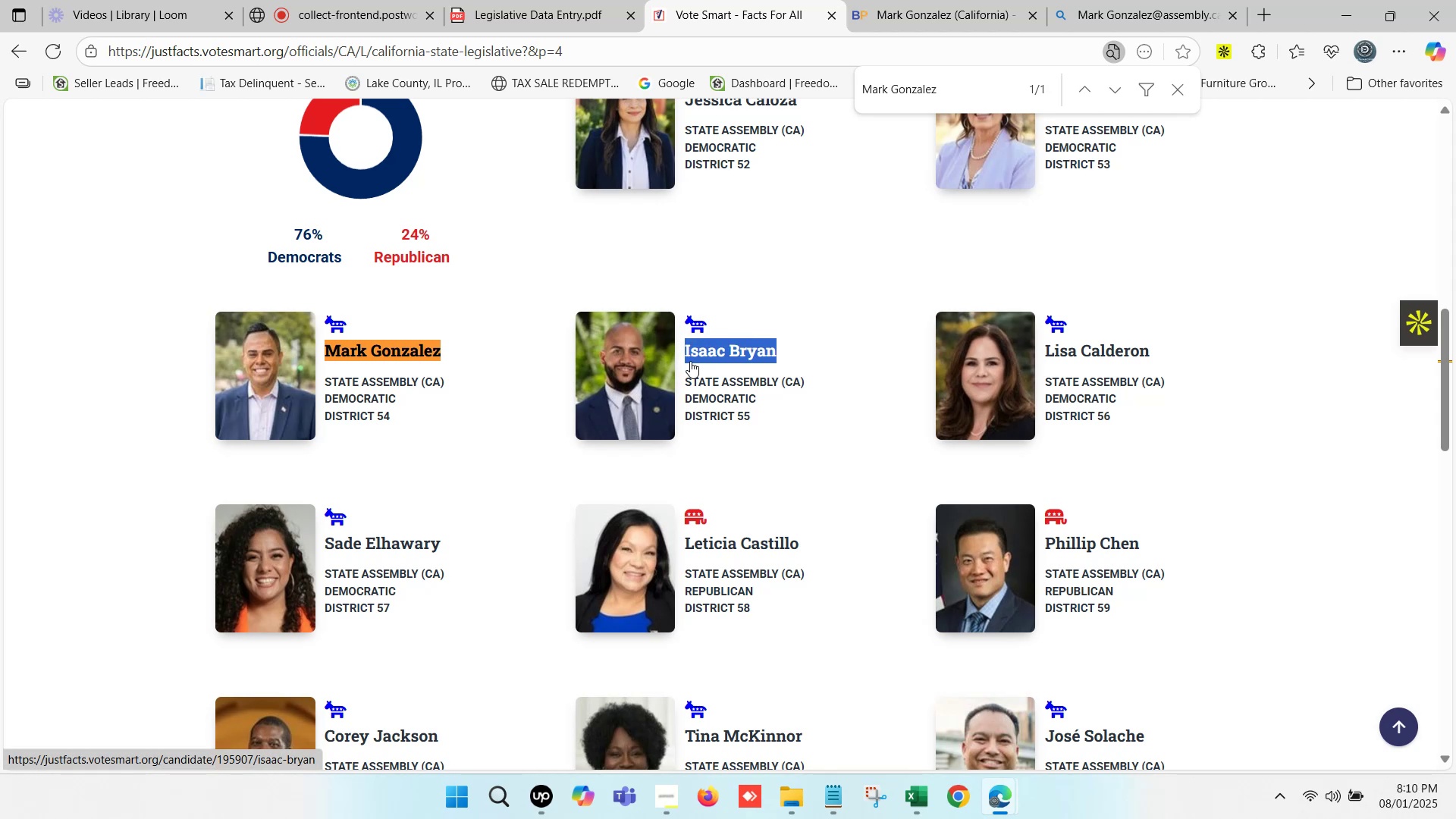 
key(Control+V)
 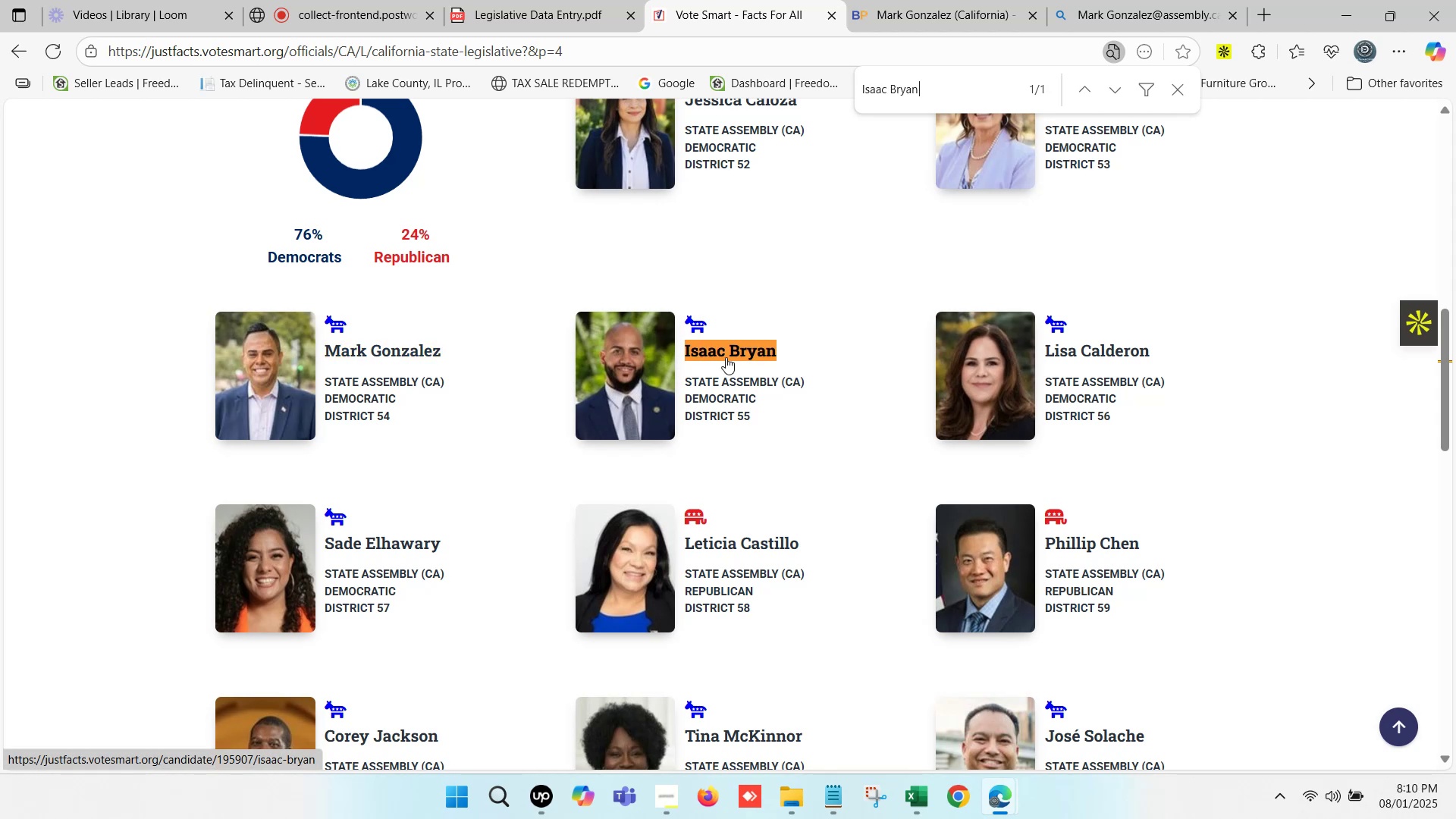 
hold_key(key=ControlLeft, duration=0.54)
left_click([736, 349])
 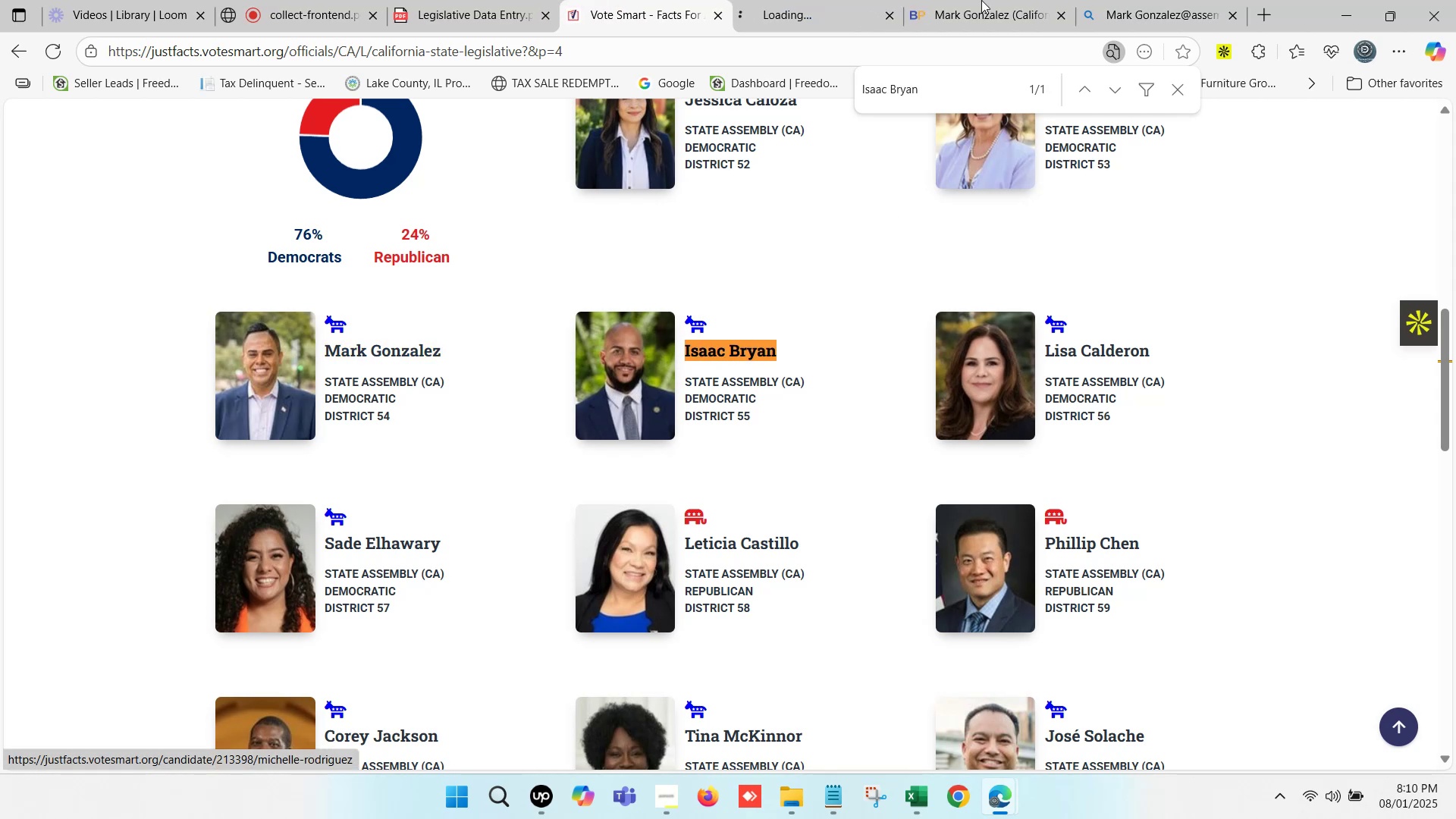 
left_click([994, 0])
 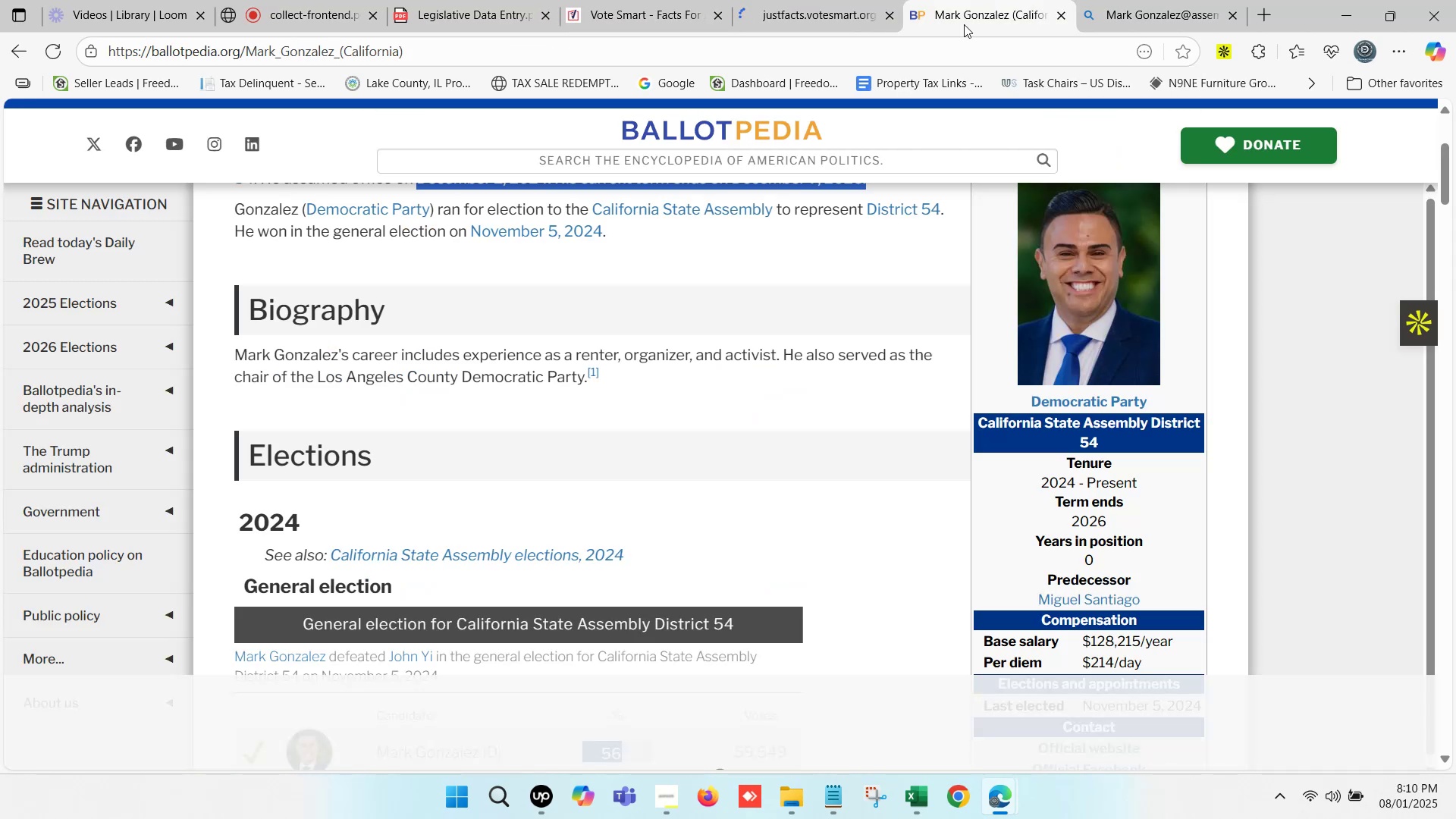 
scroll: coordinate [599, 283], scroll_direction: up, amount: 7.0
 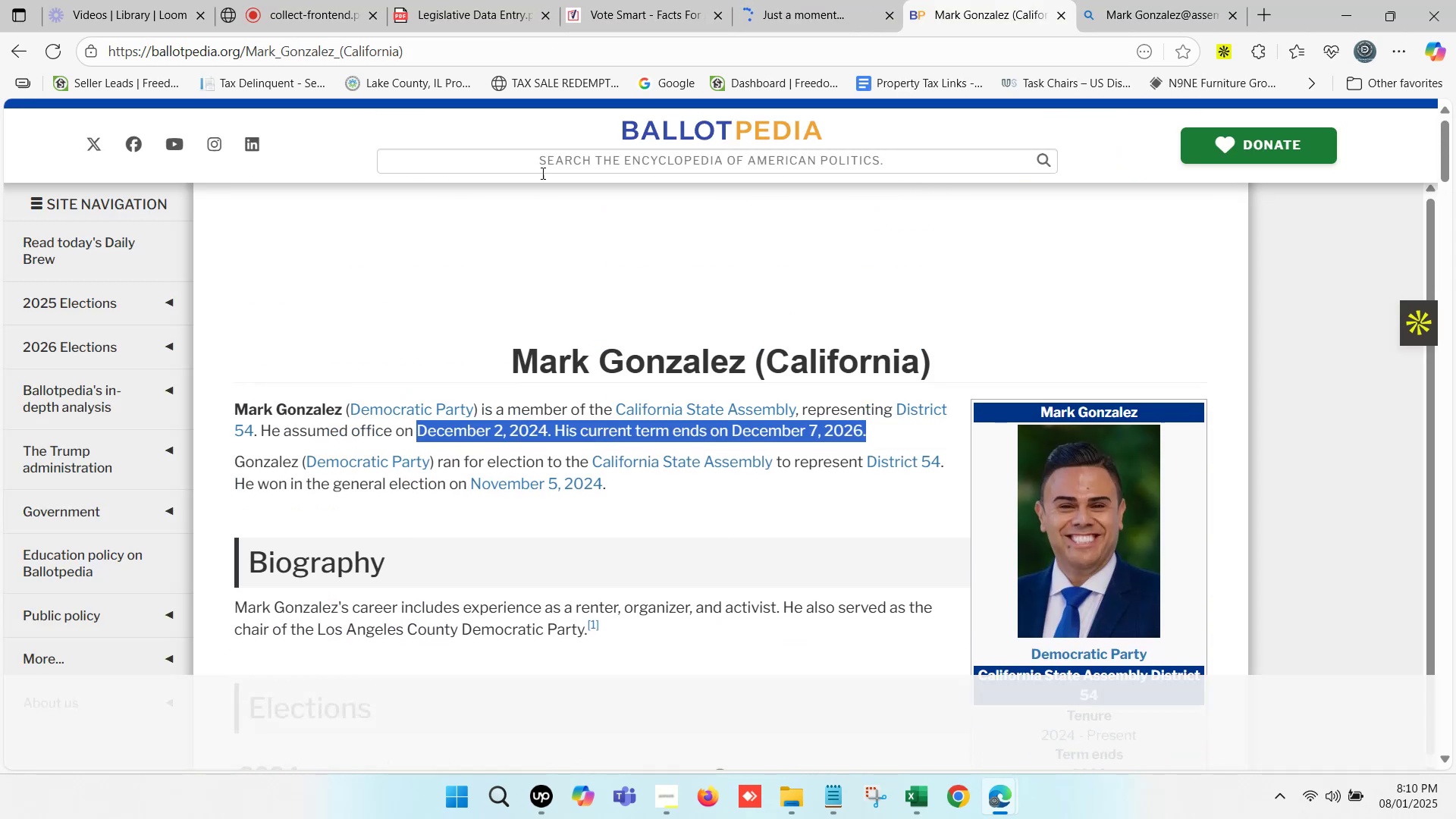 
left_click([539, 165])
 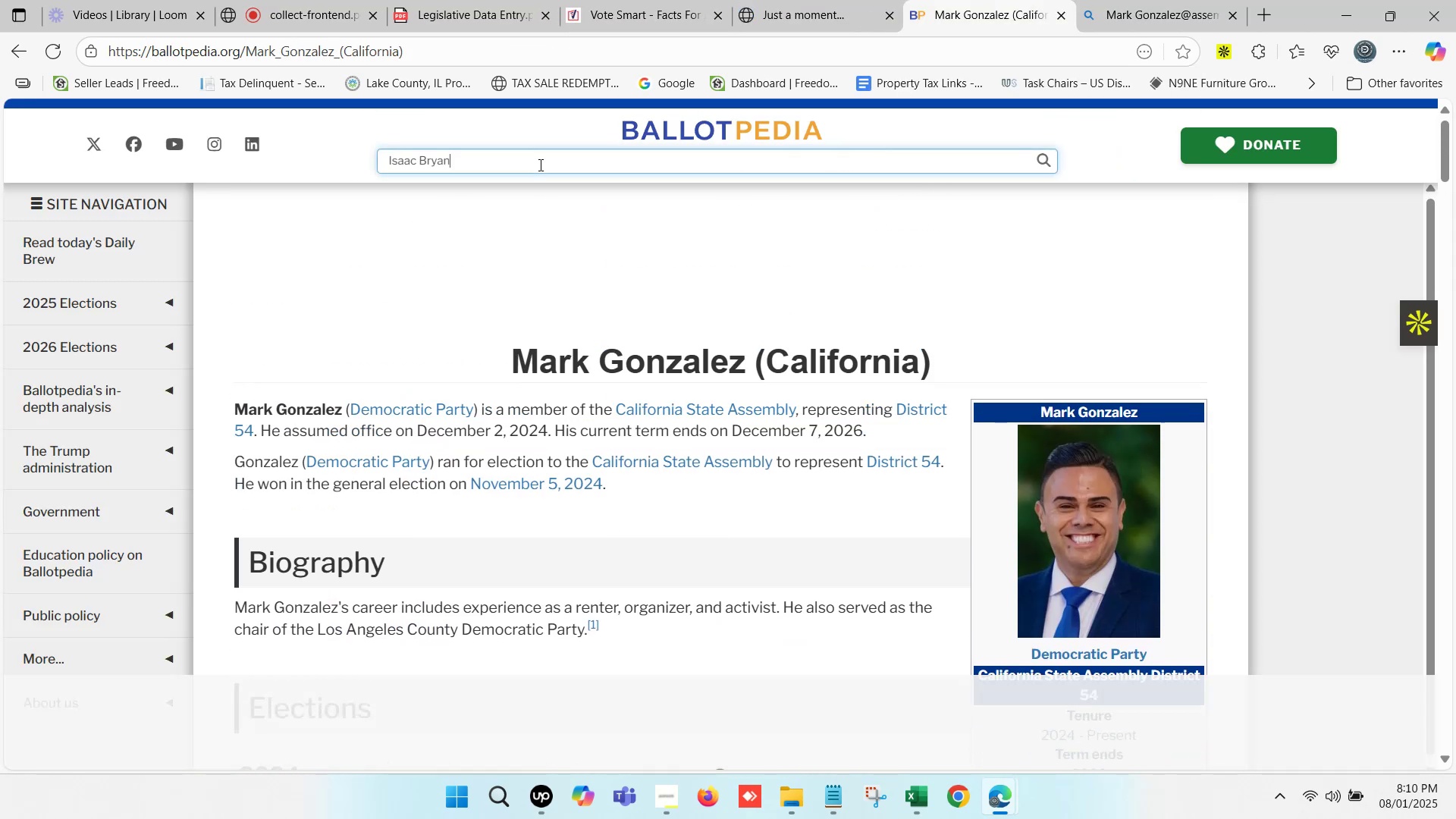 
key(Control+V)
 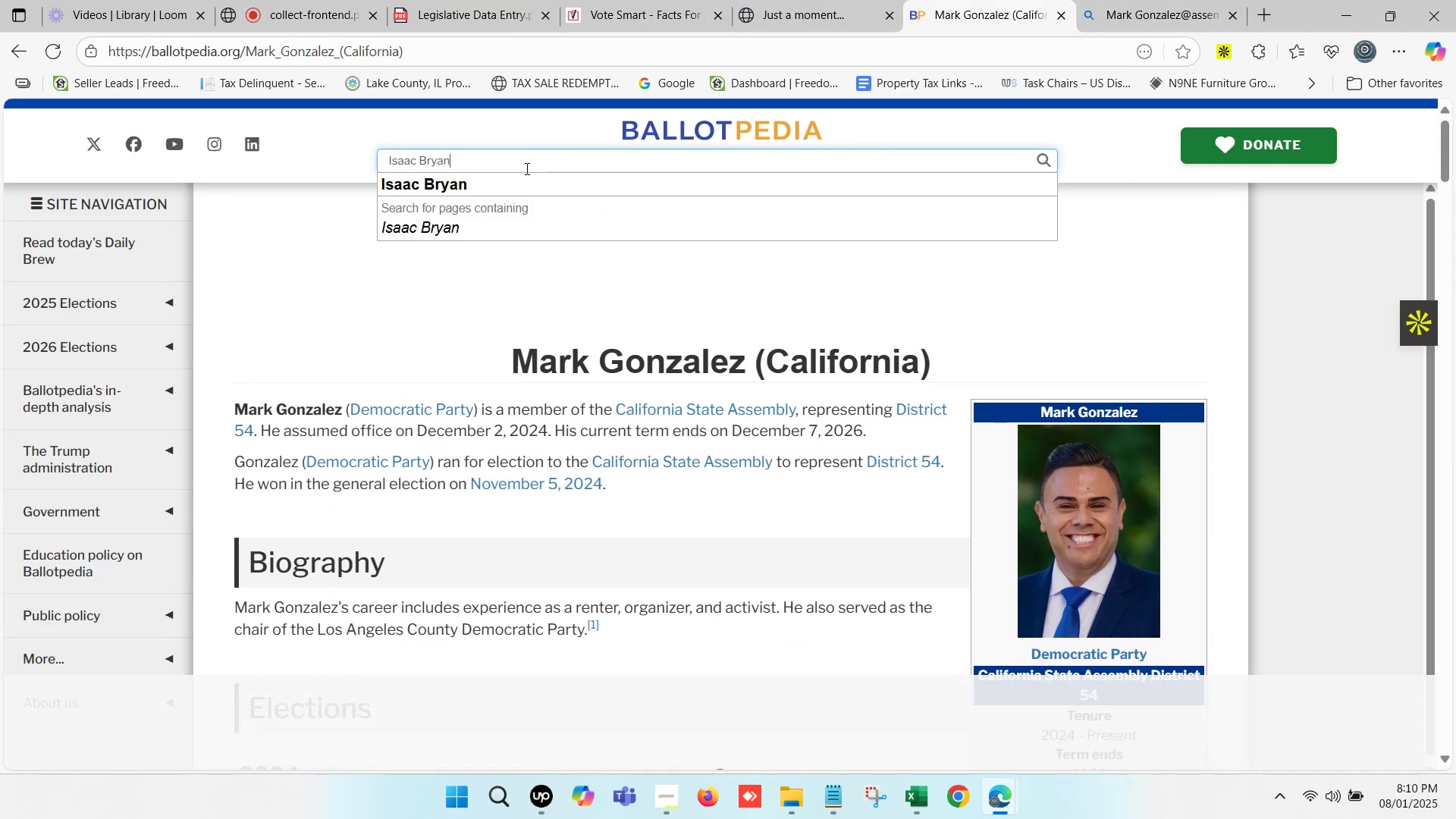 
left_click([513, 180])
 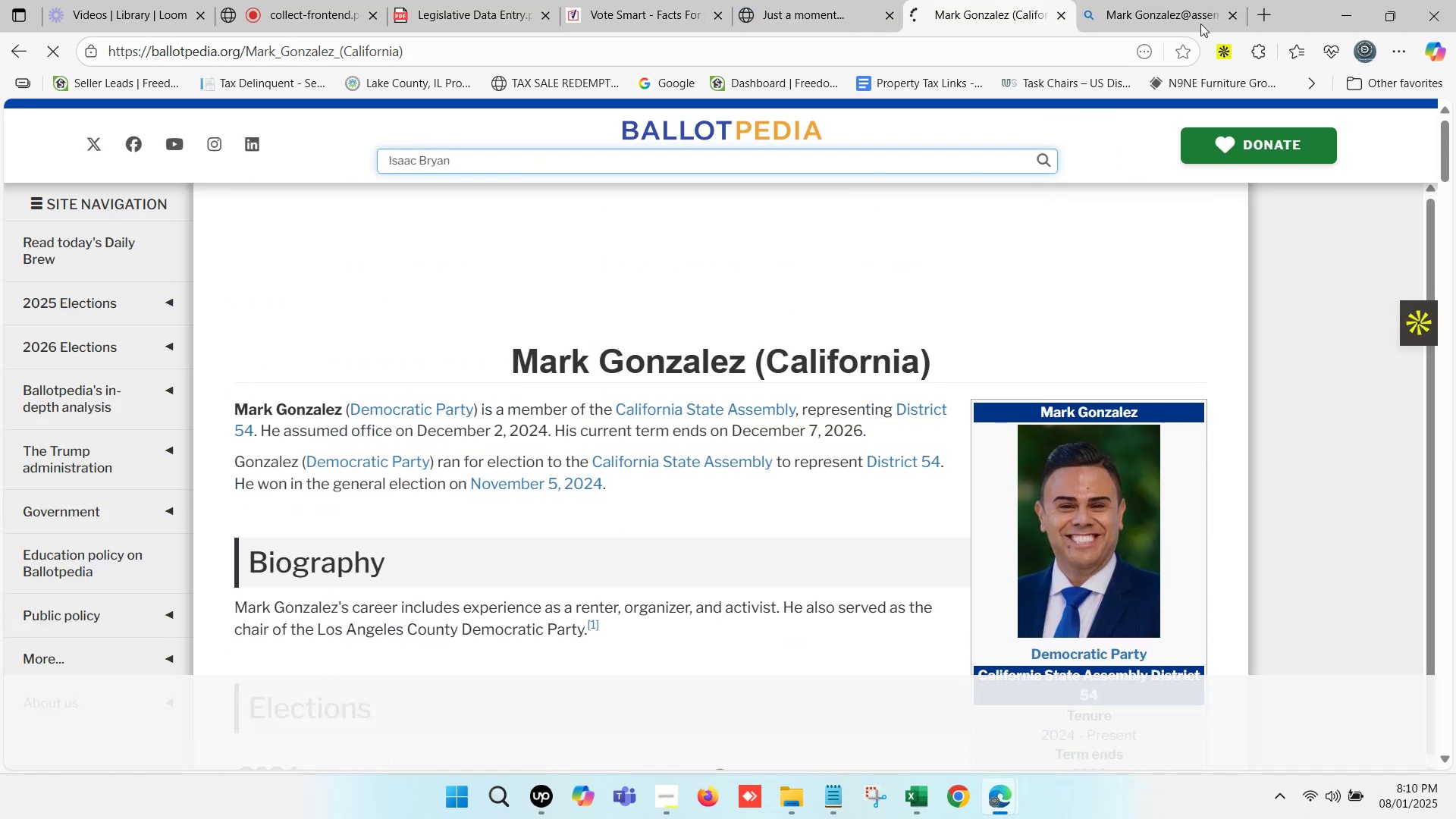 
left_click([1159, 0])
 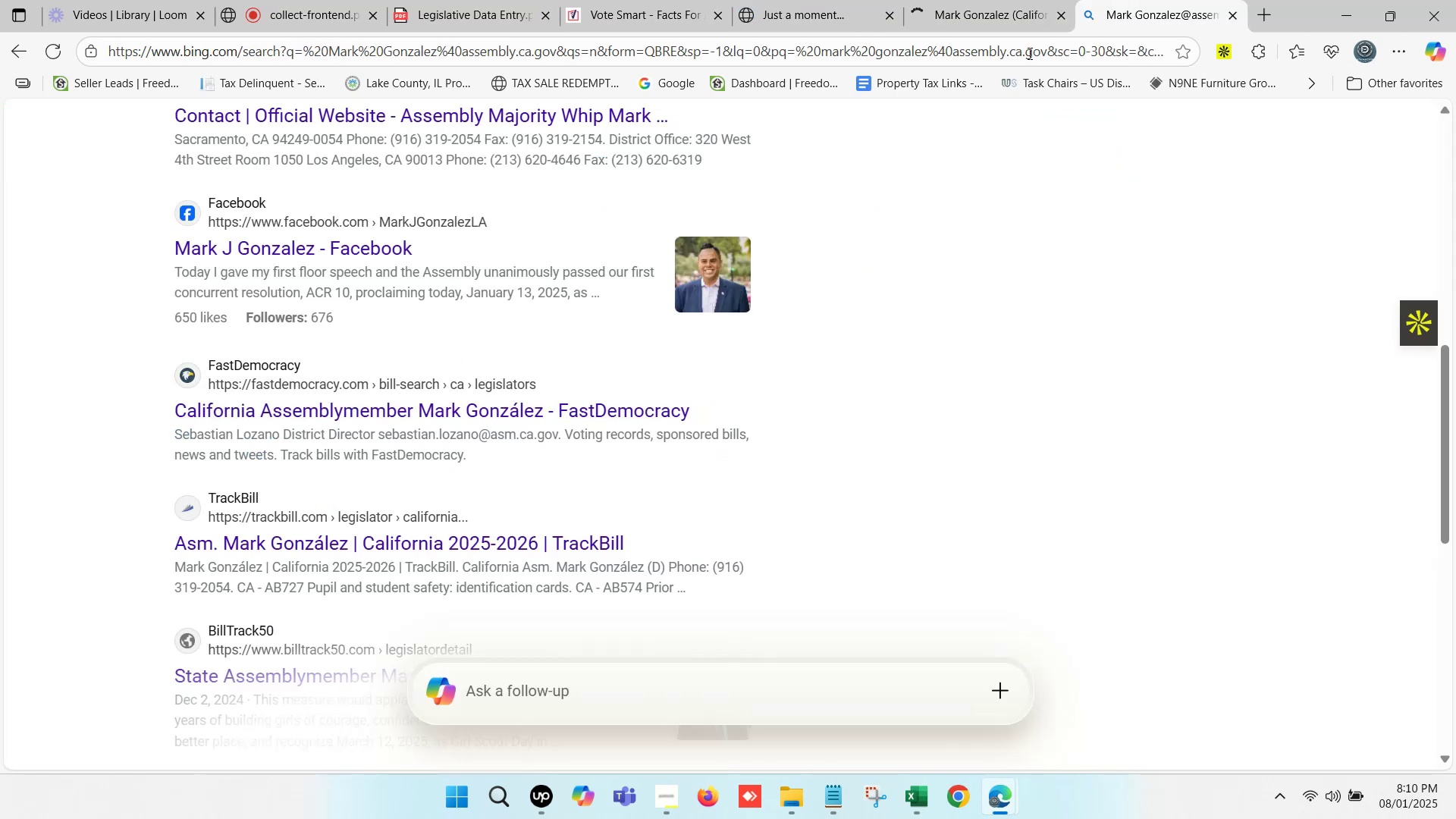 
scroll: coordinate [429, 222], scroll_direction: up, amount: 15.0
 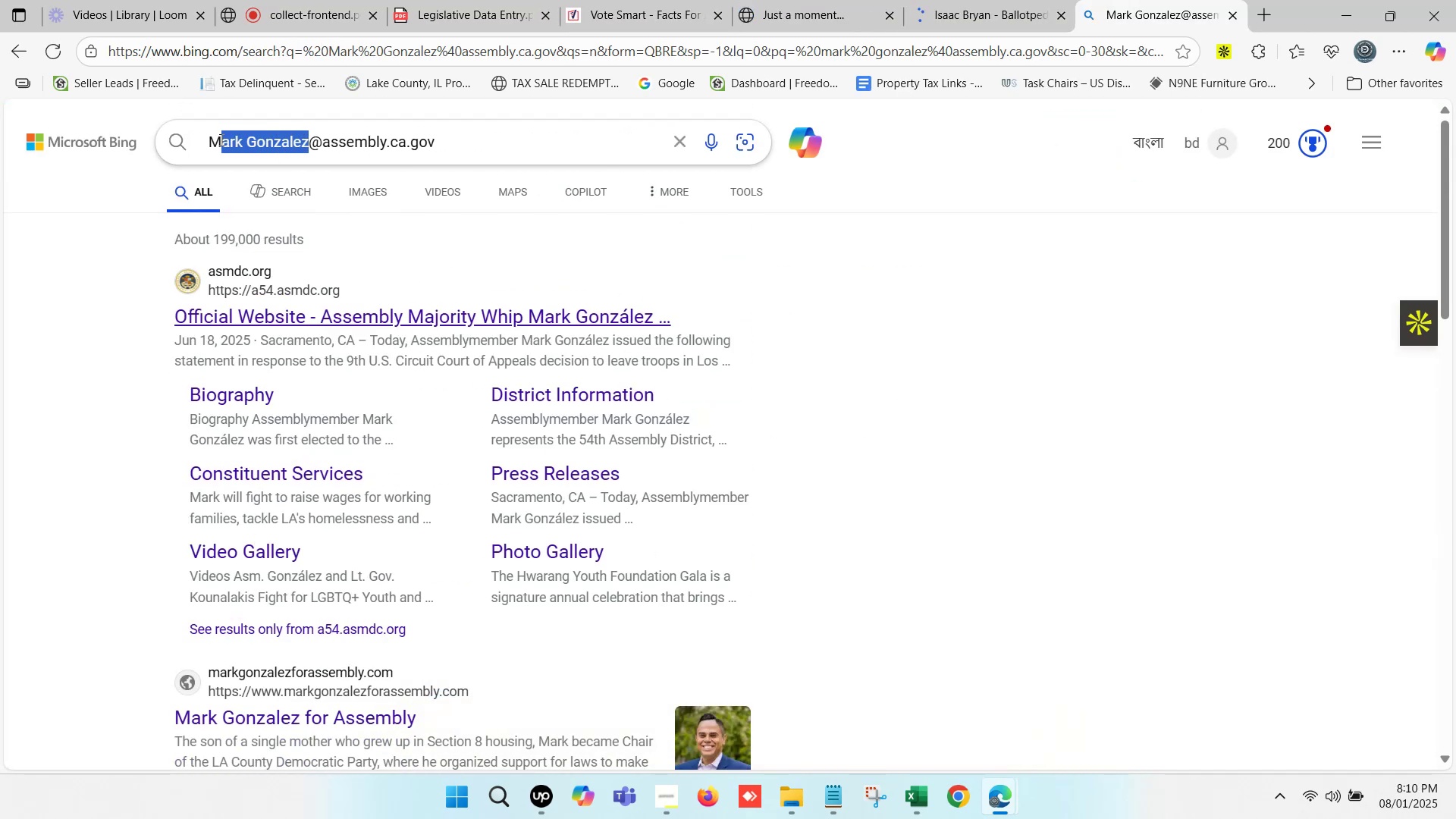 
key(Control+V)
 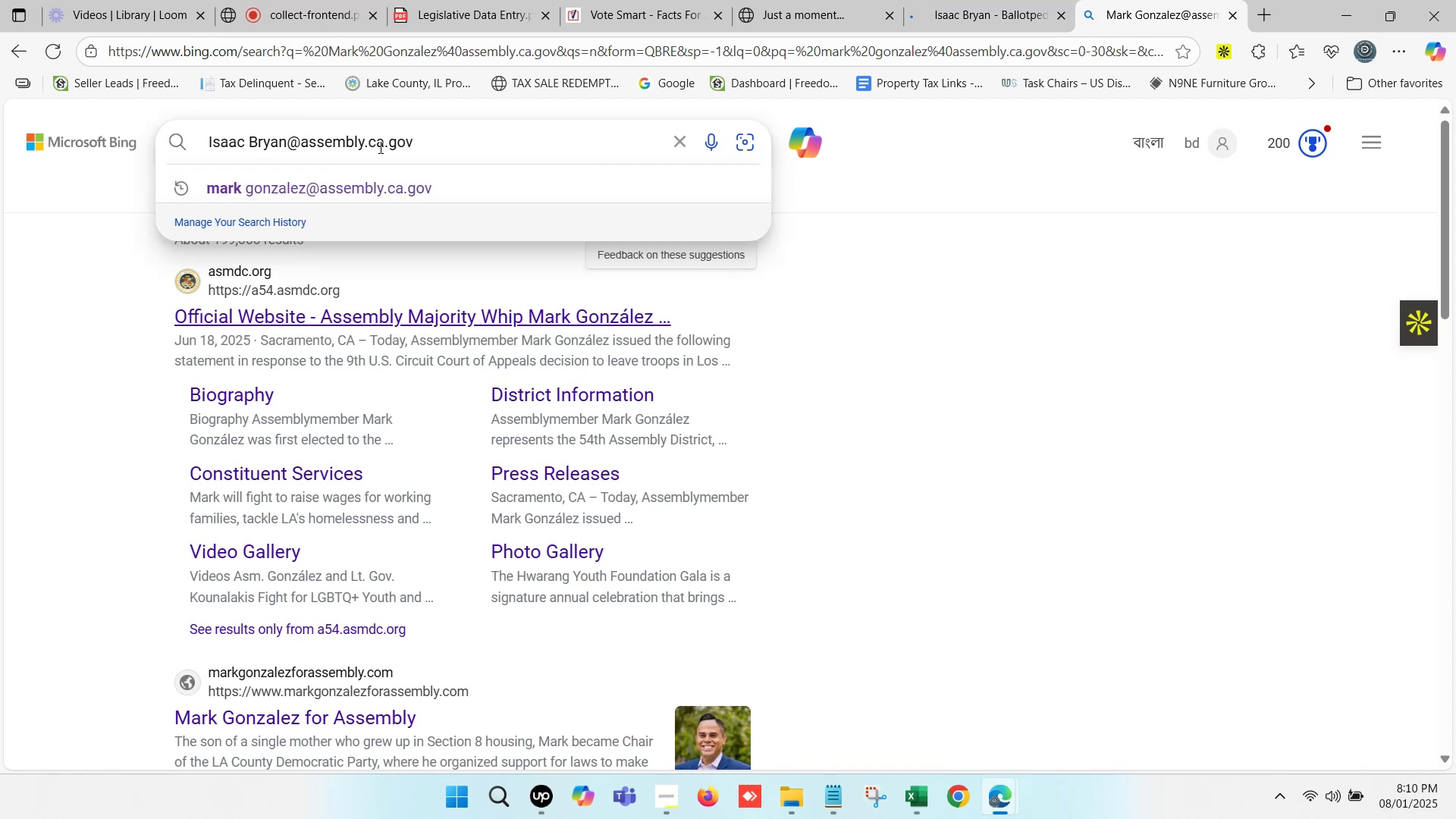 
key(Enter)
 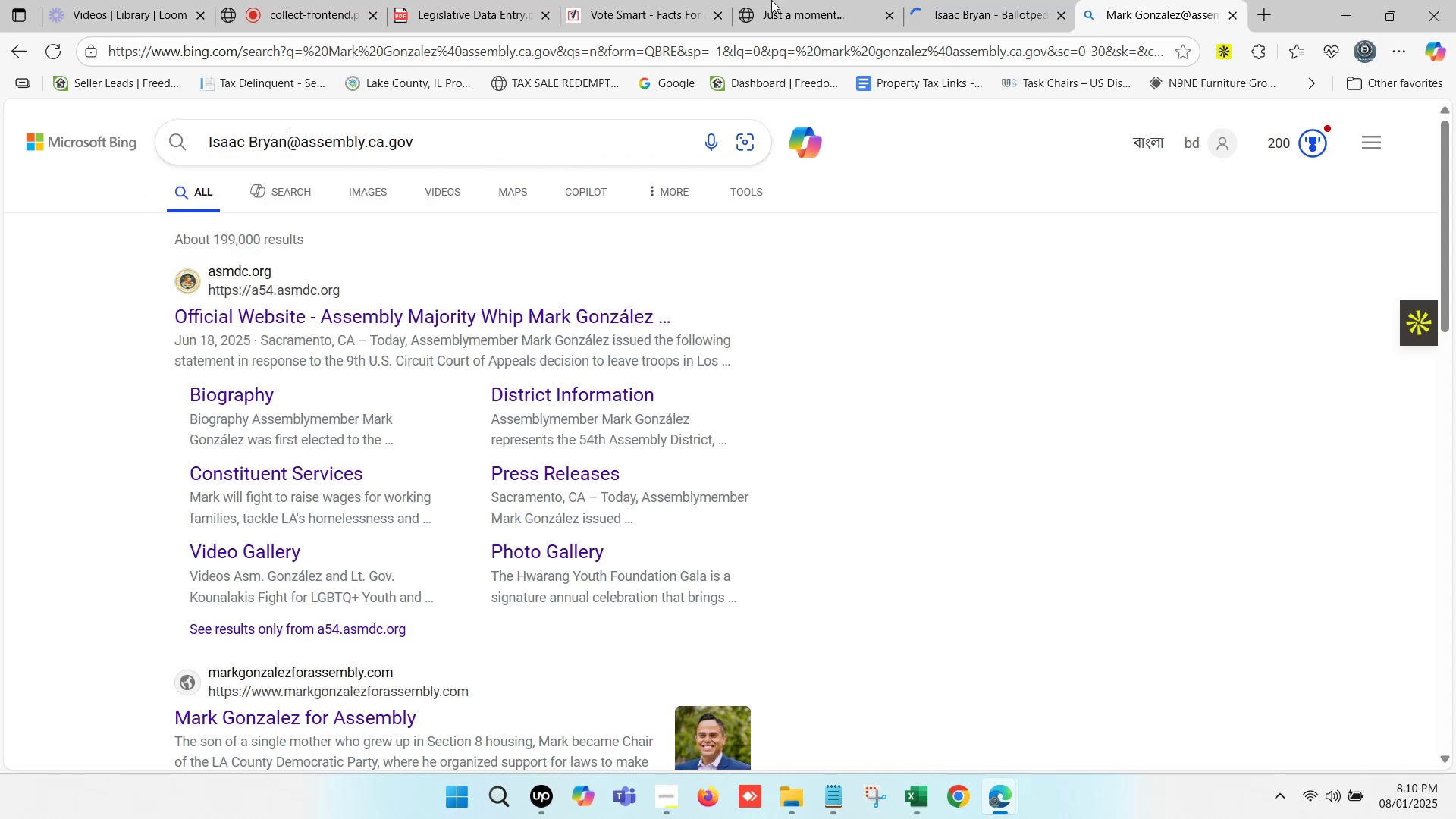 
left_click([795, 0])
 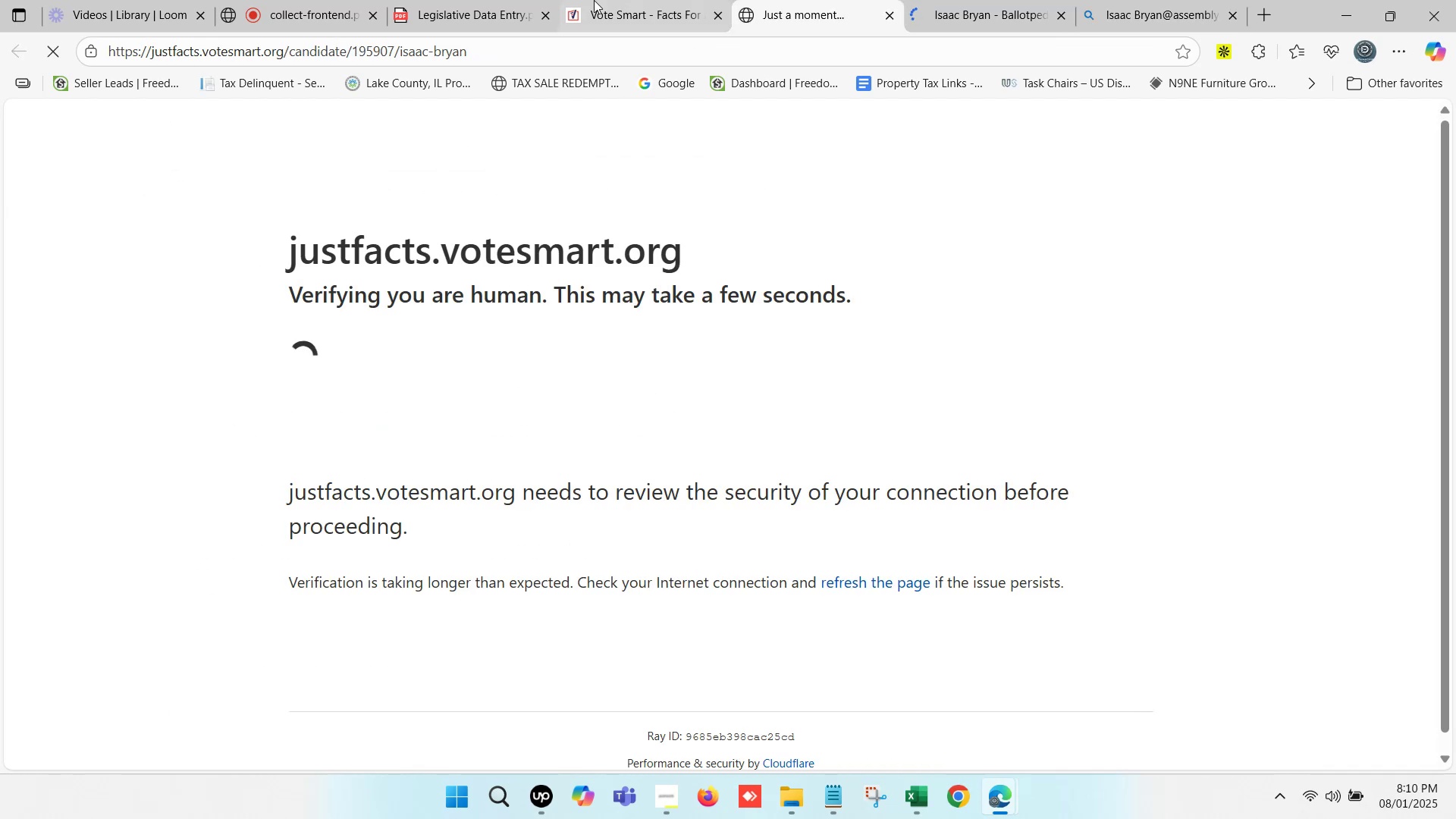 
left_click([472, 0])
 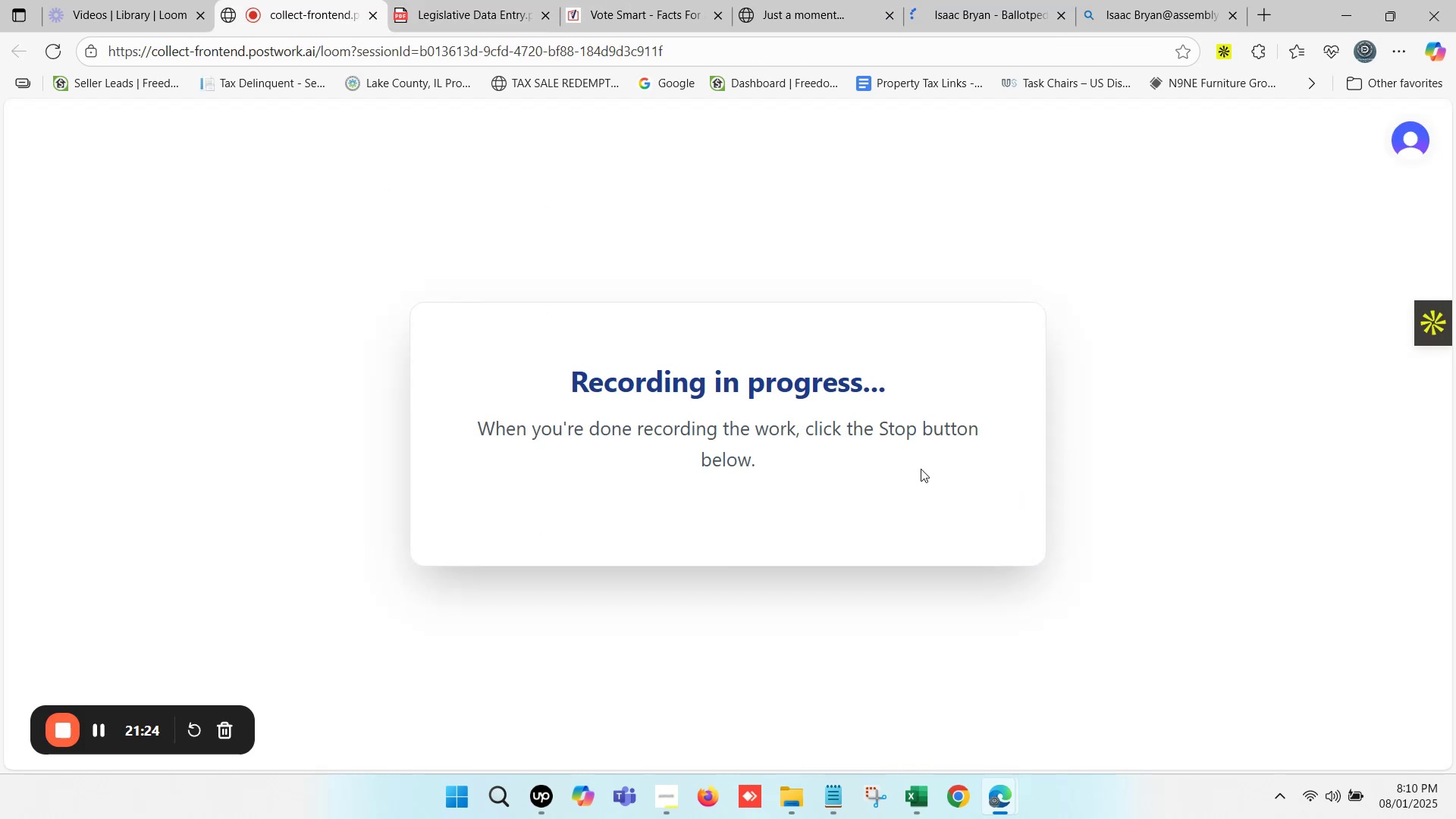 
left_click([927, 804])
 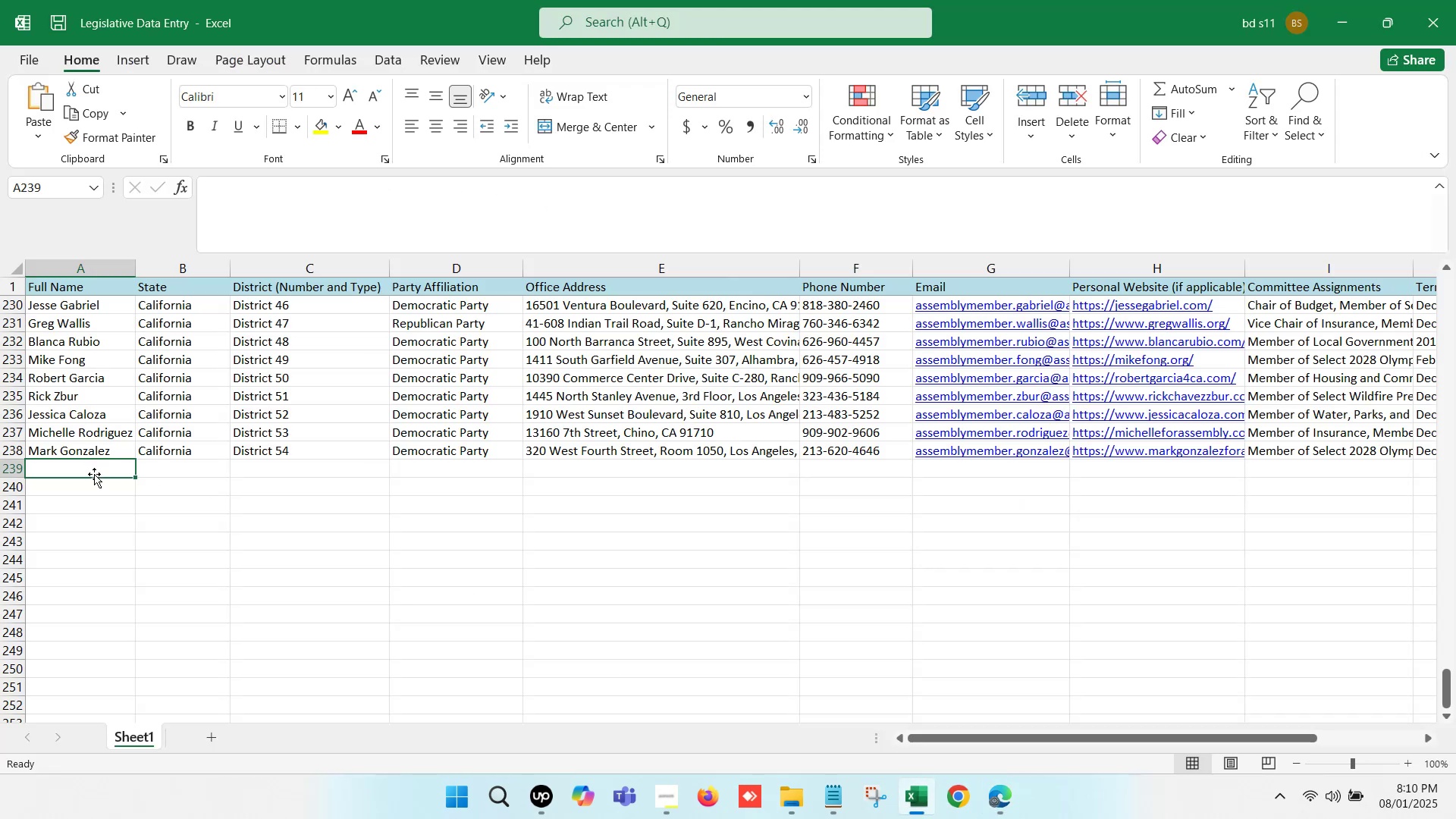 
double_click([96, 469])
 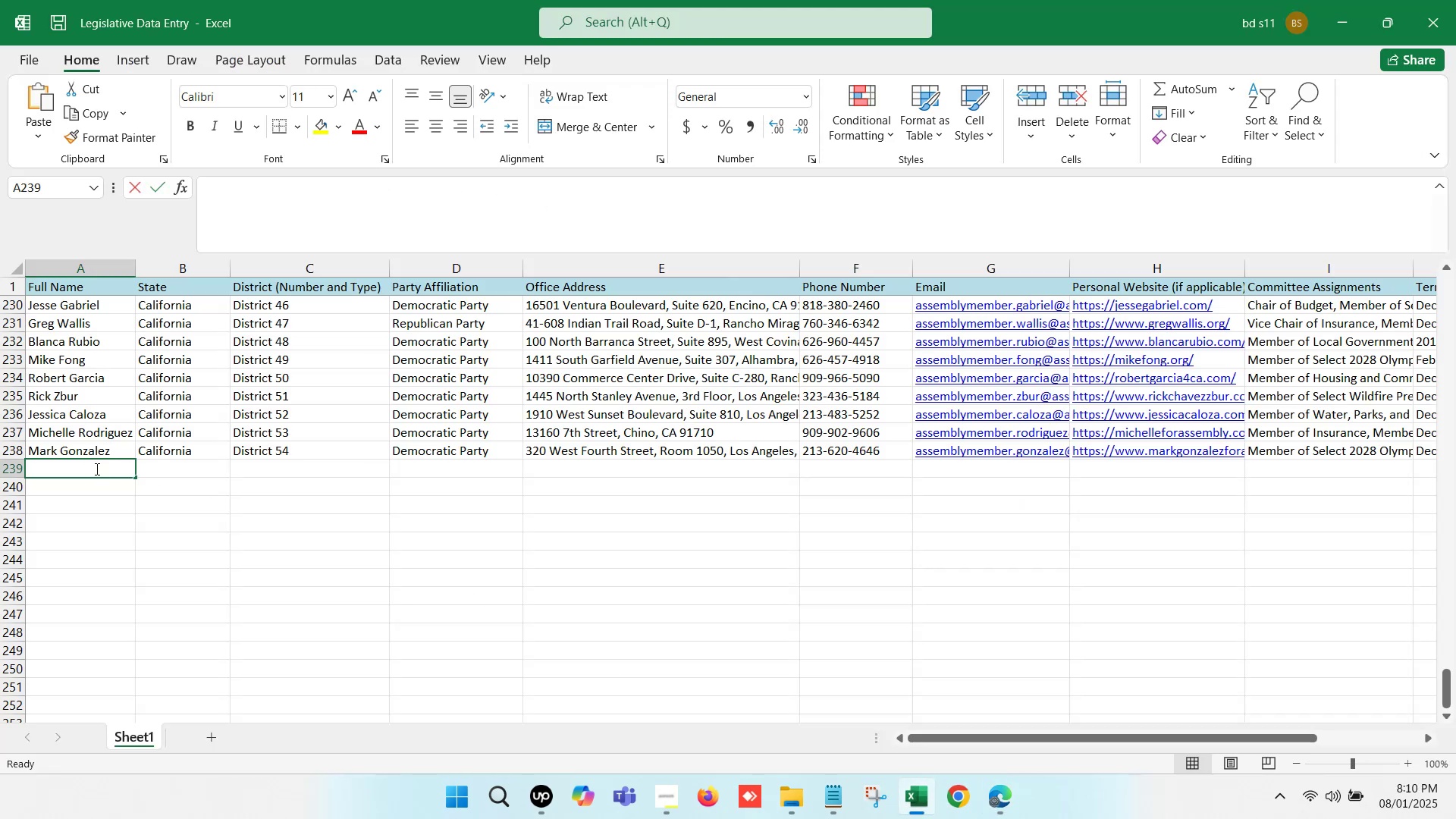 
key(Control+V)
 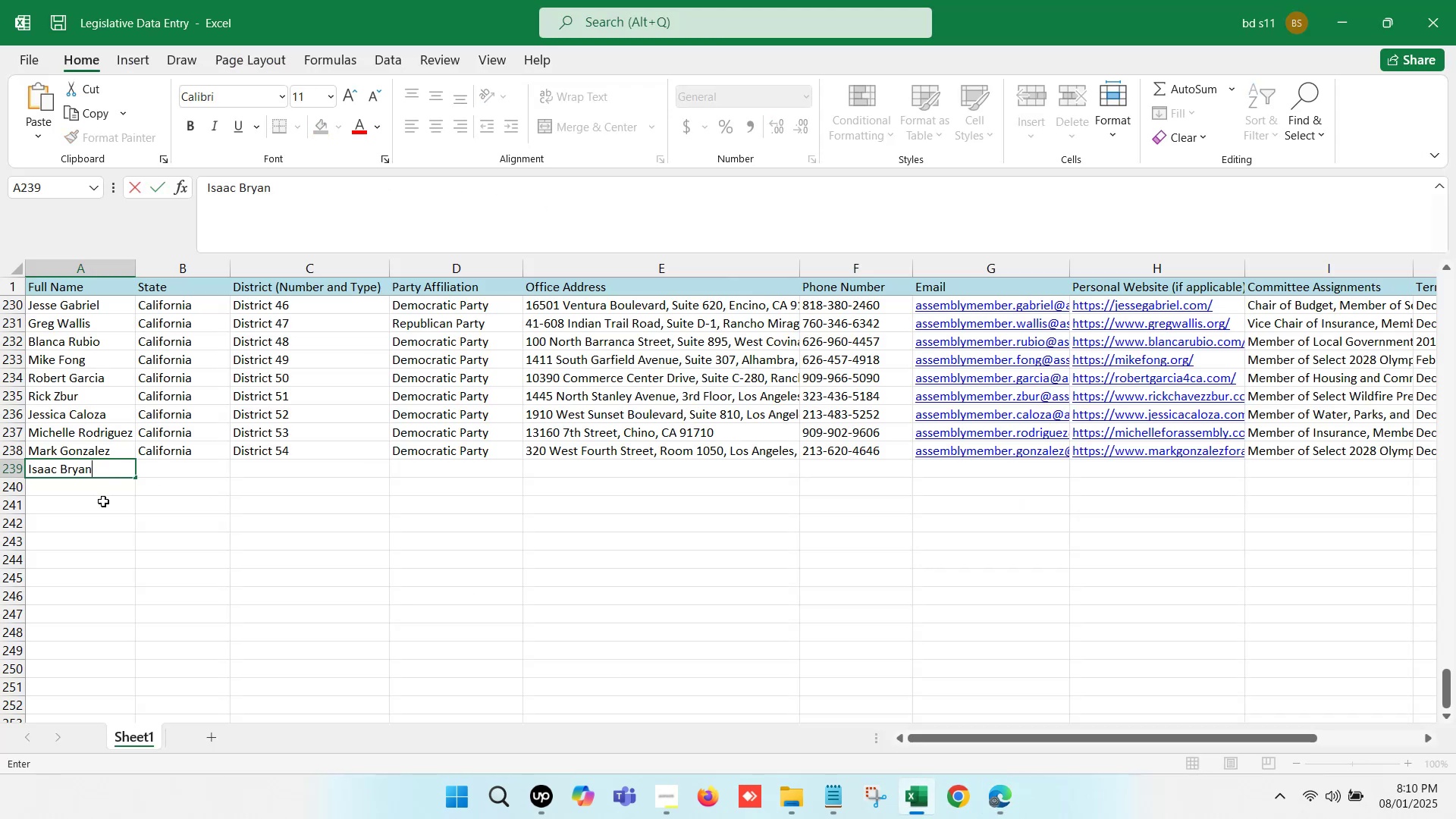 
left_click([103, 501])
 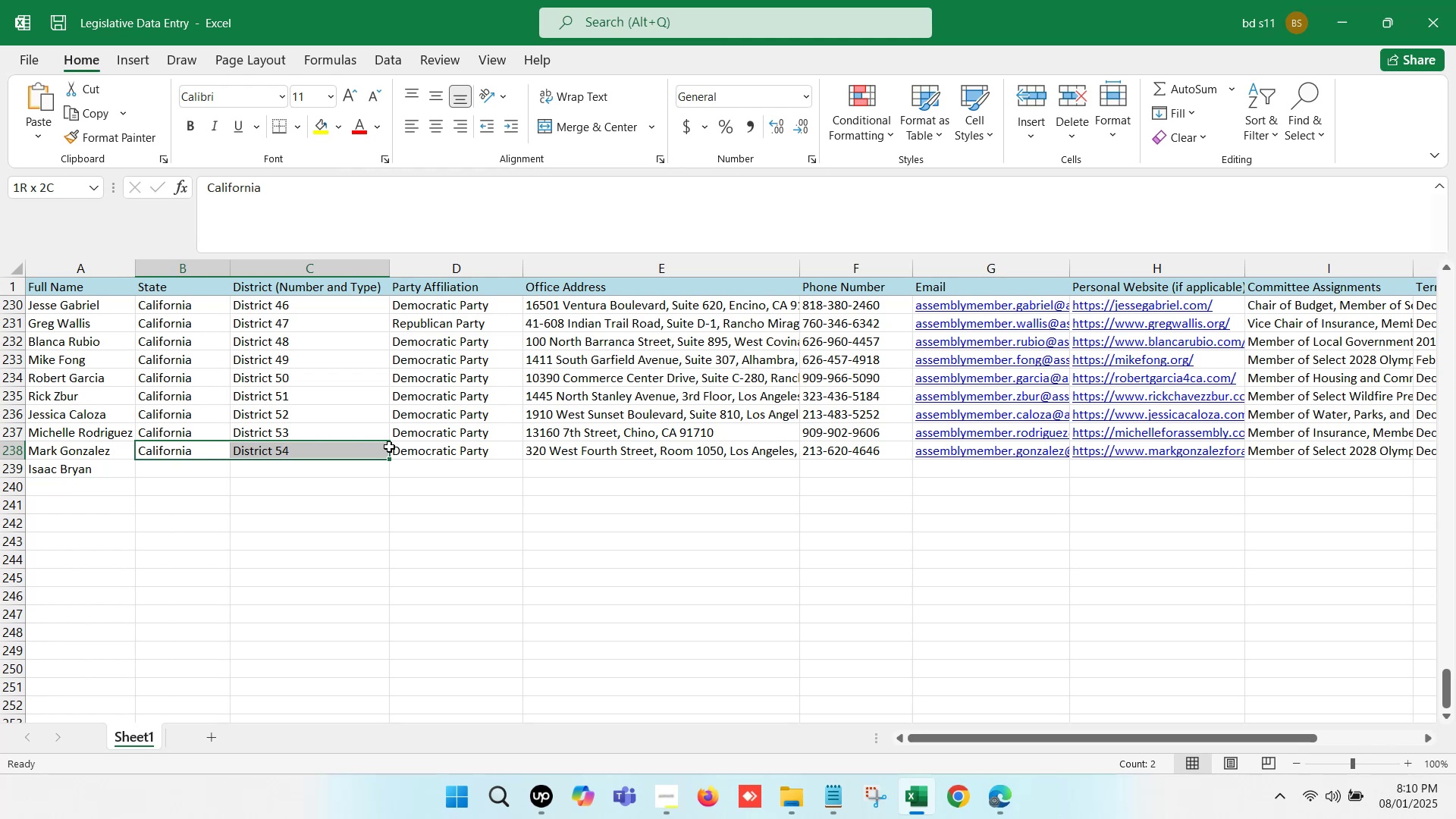 
key(Control+C)
 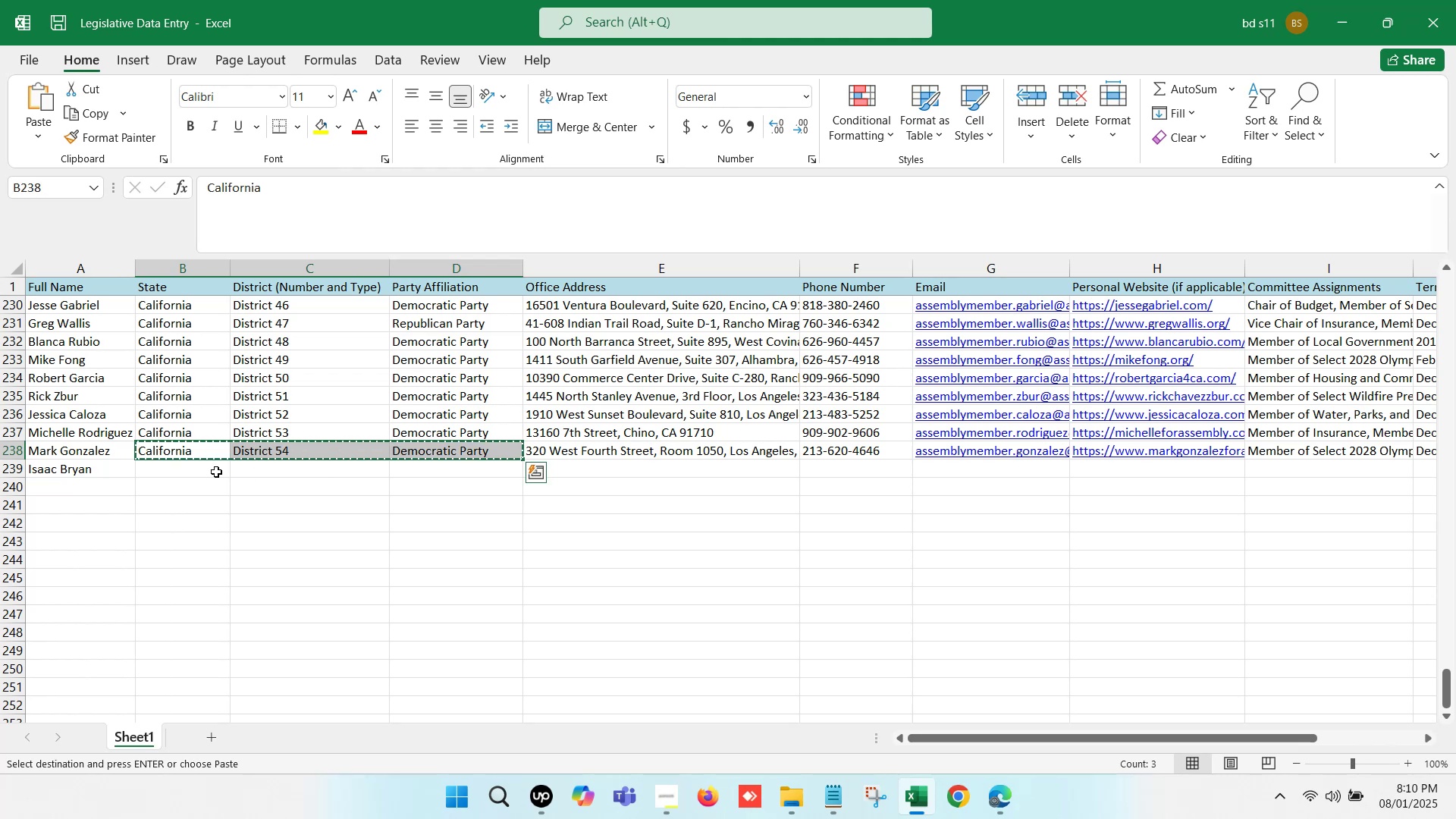 
key(Control+ControlLeft)
 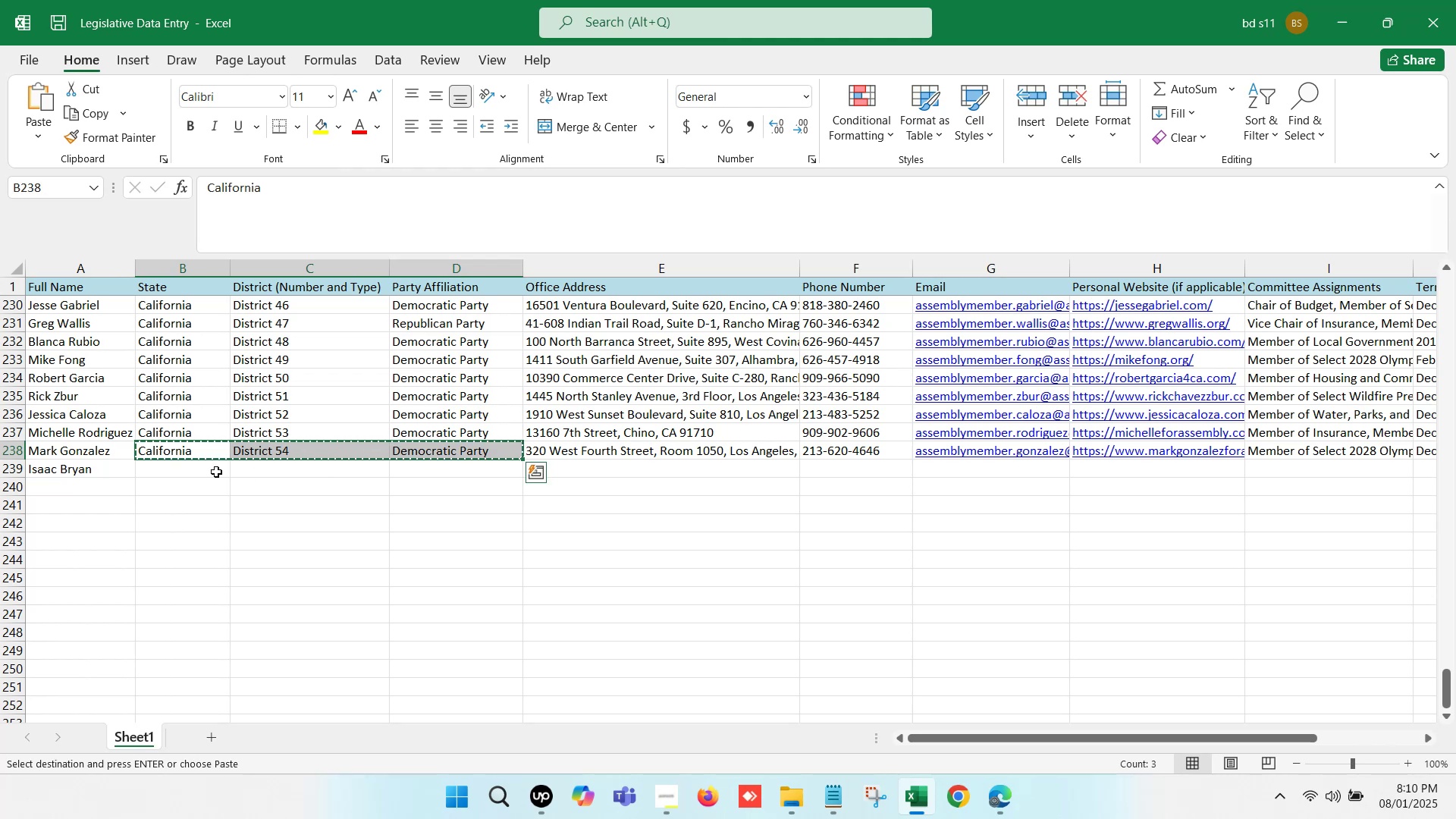 
left_click([216, 472])
 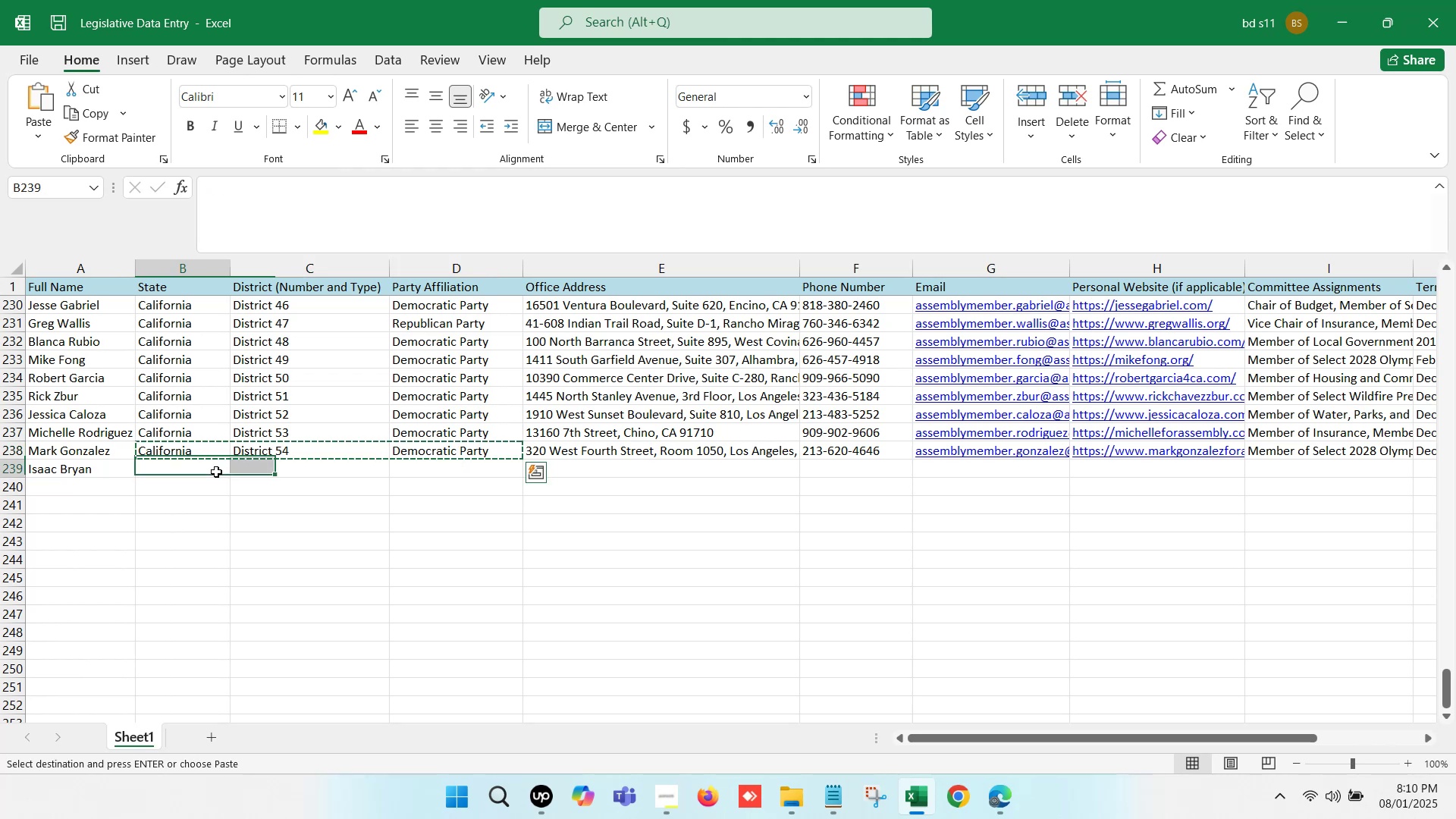 
key(Control+V)
 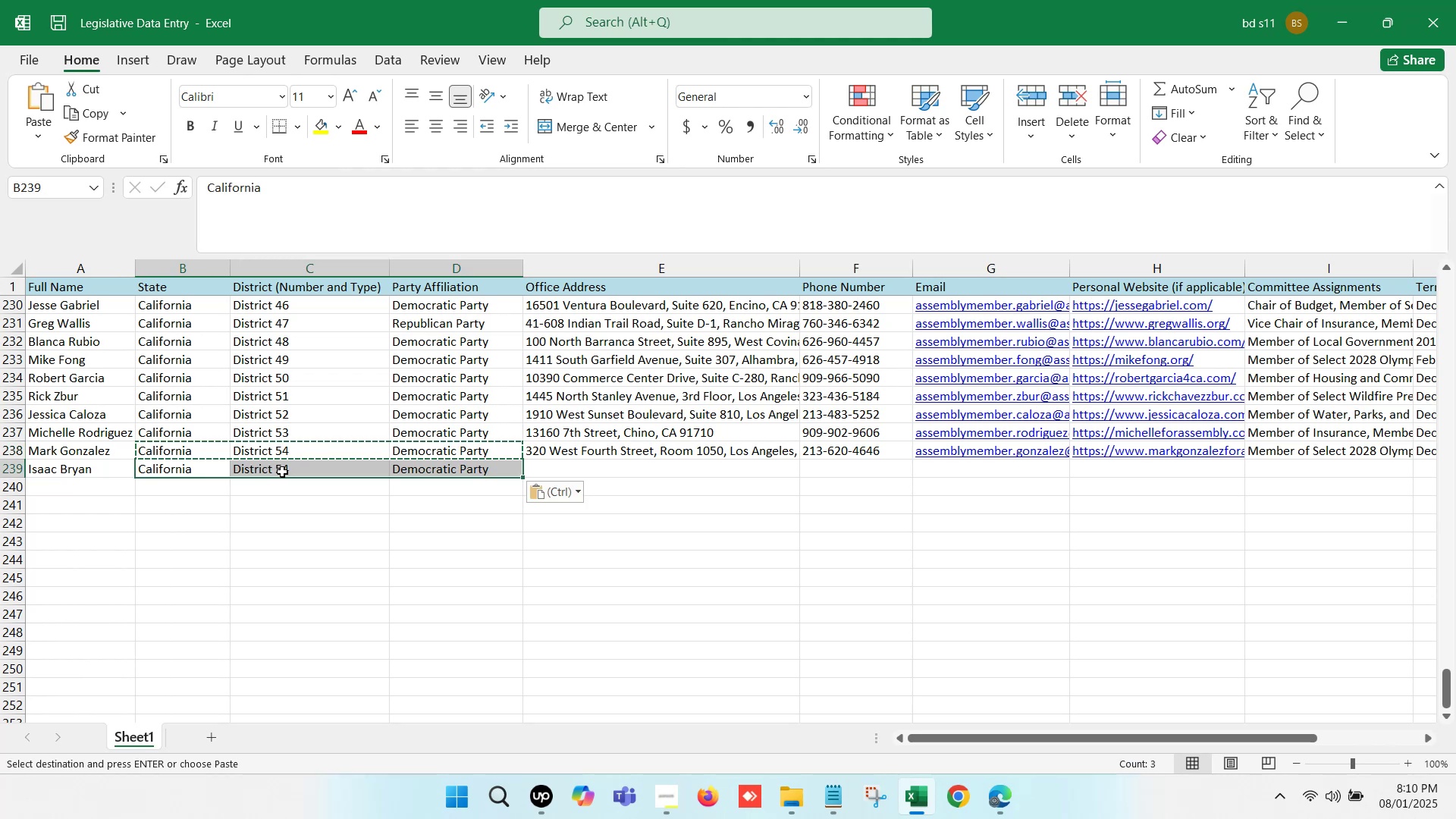 
double_click([282, 472])
 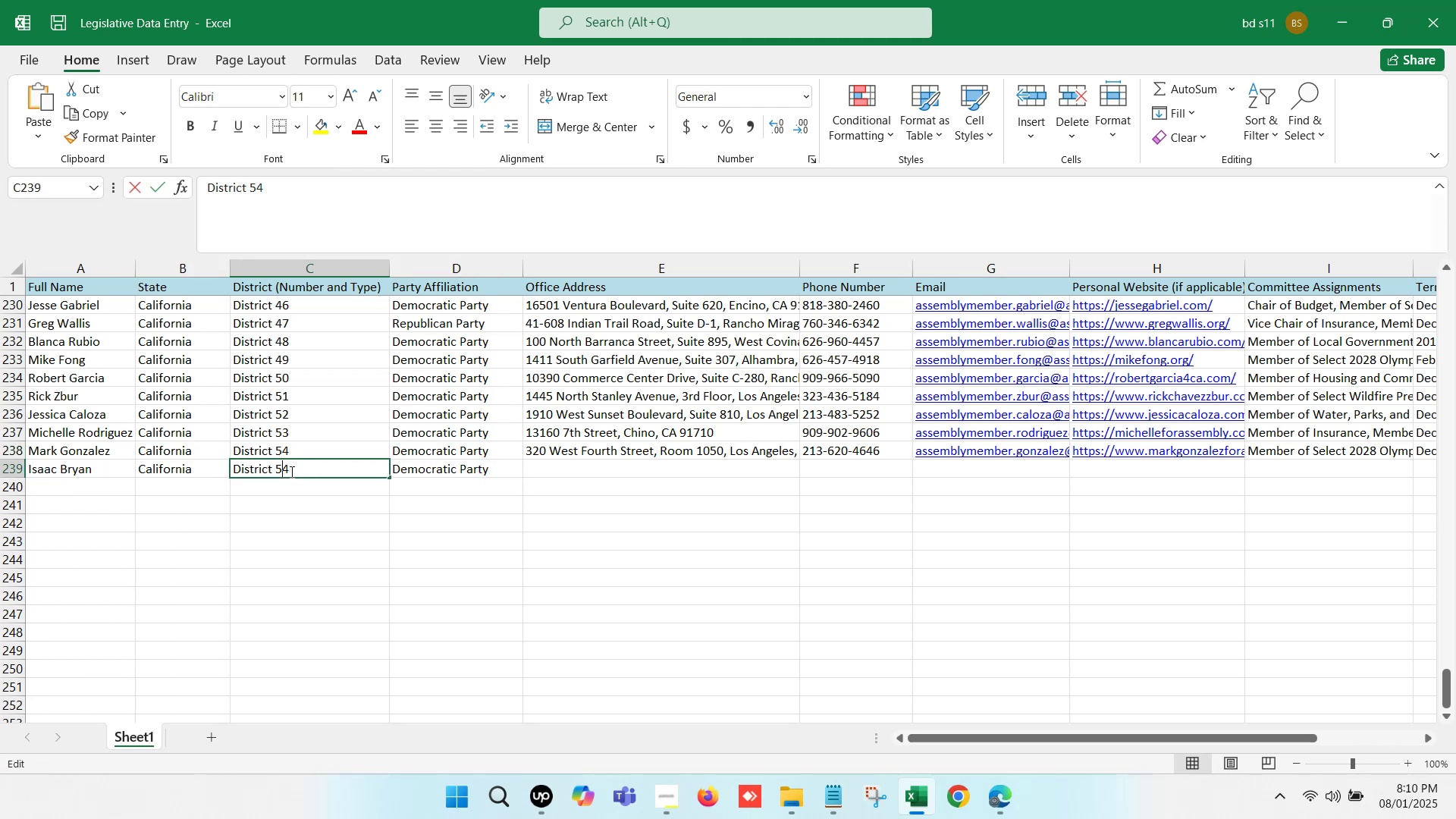 
key(Backspace)
 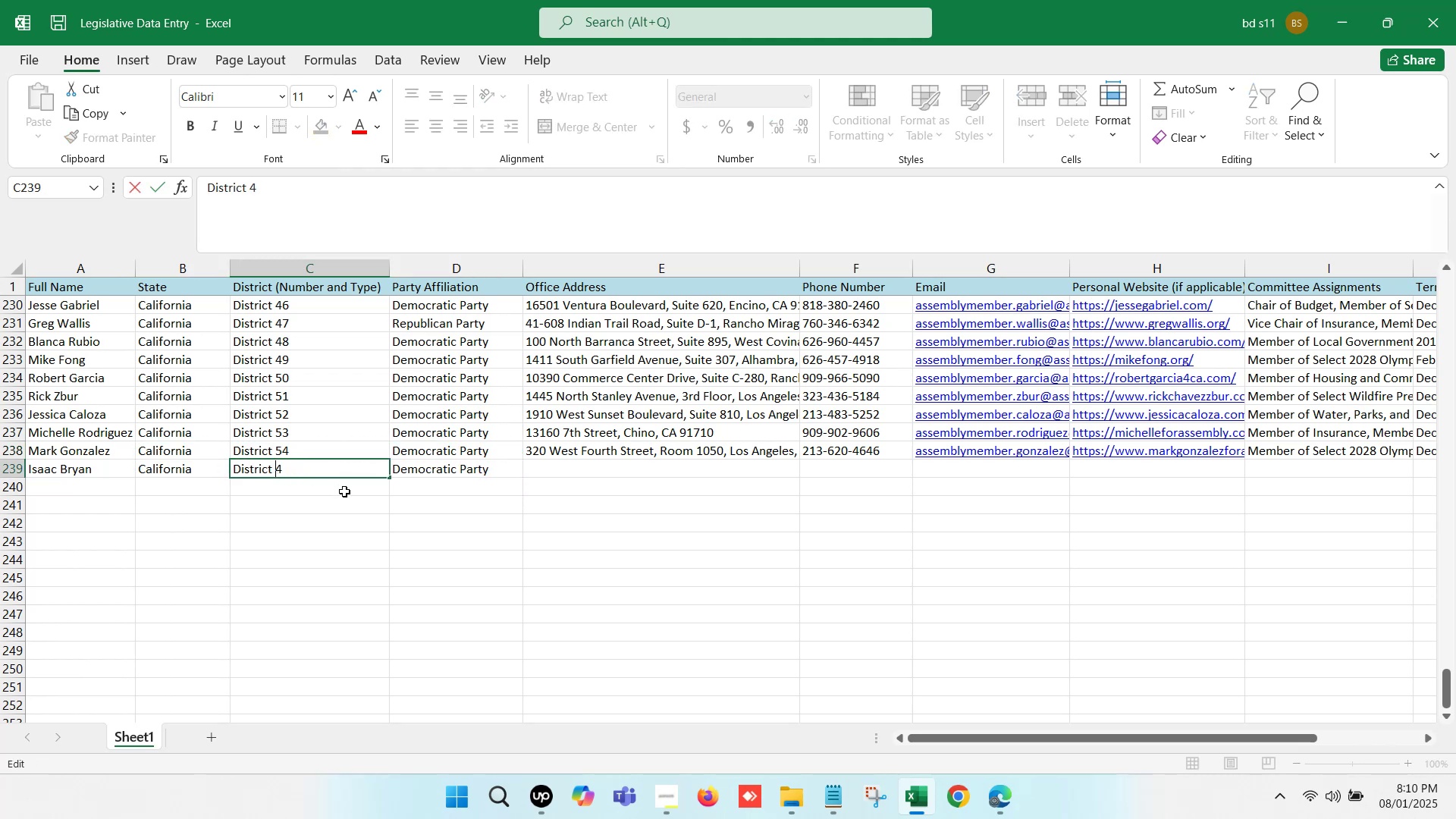 
key(ArrowRight)
 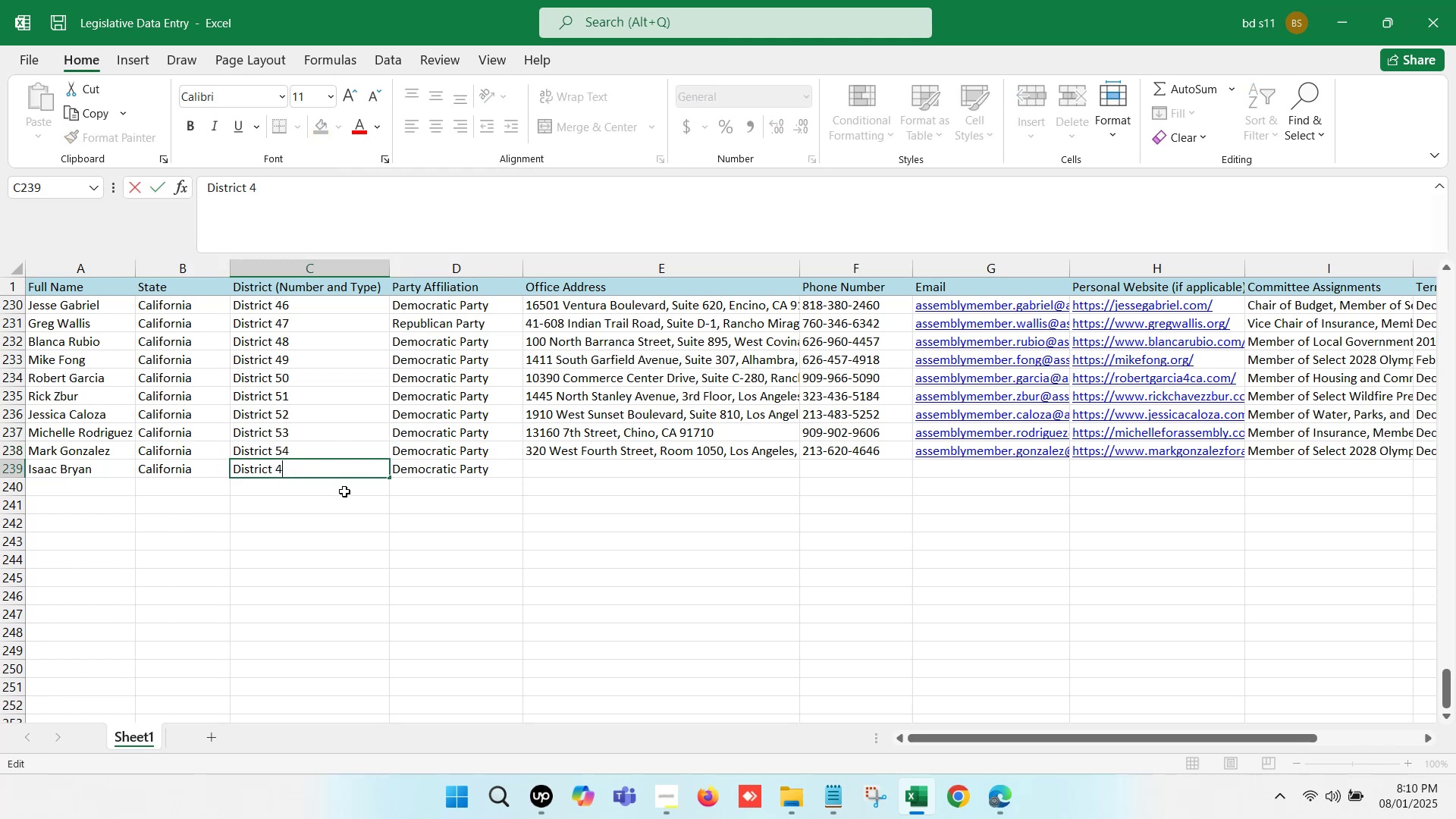 
key(Backspace)
type(55)
 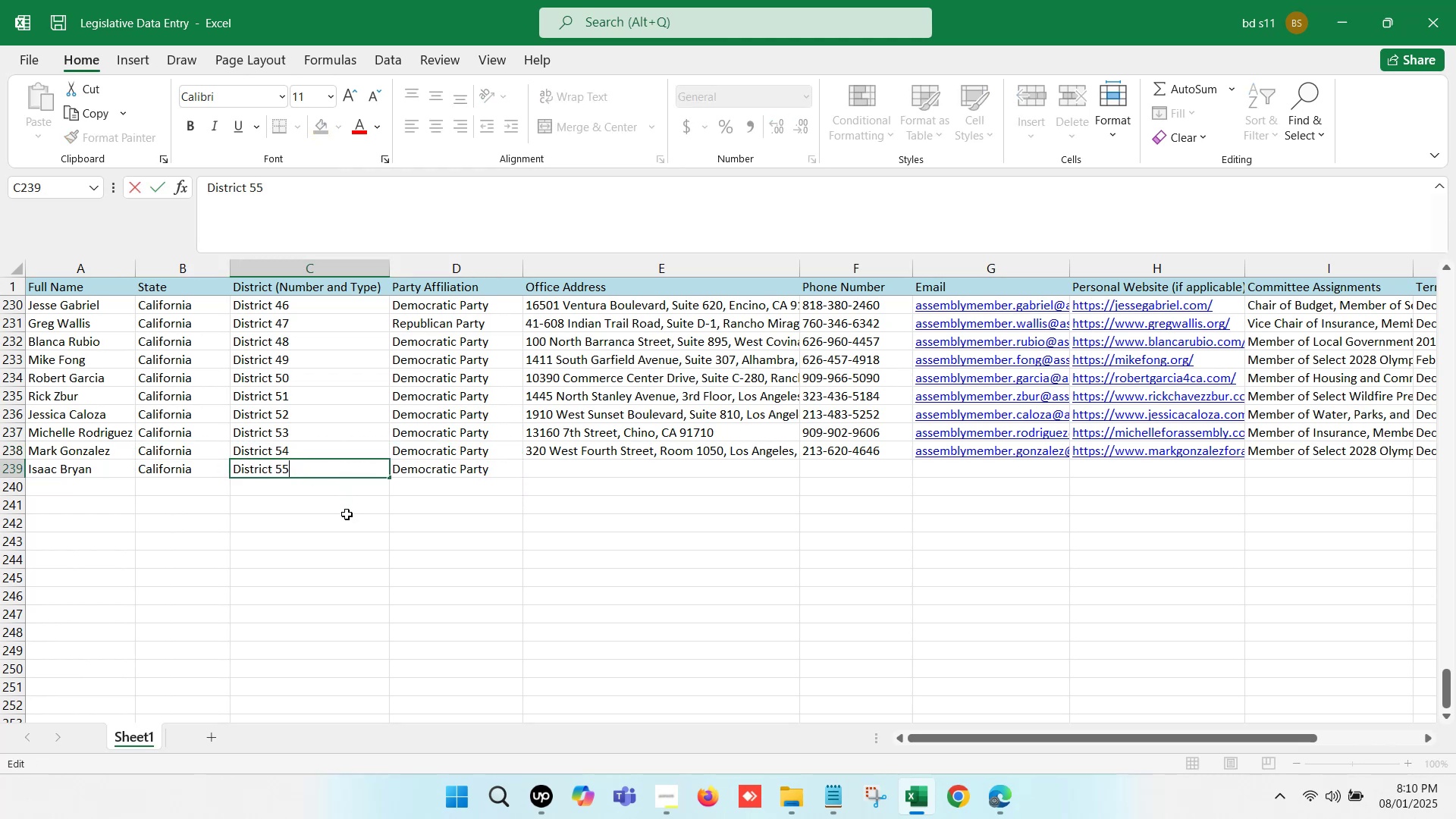 
left_click([347, 515])
 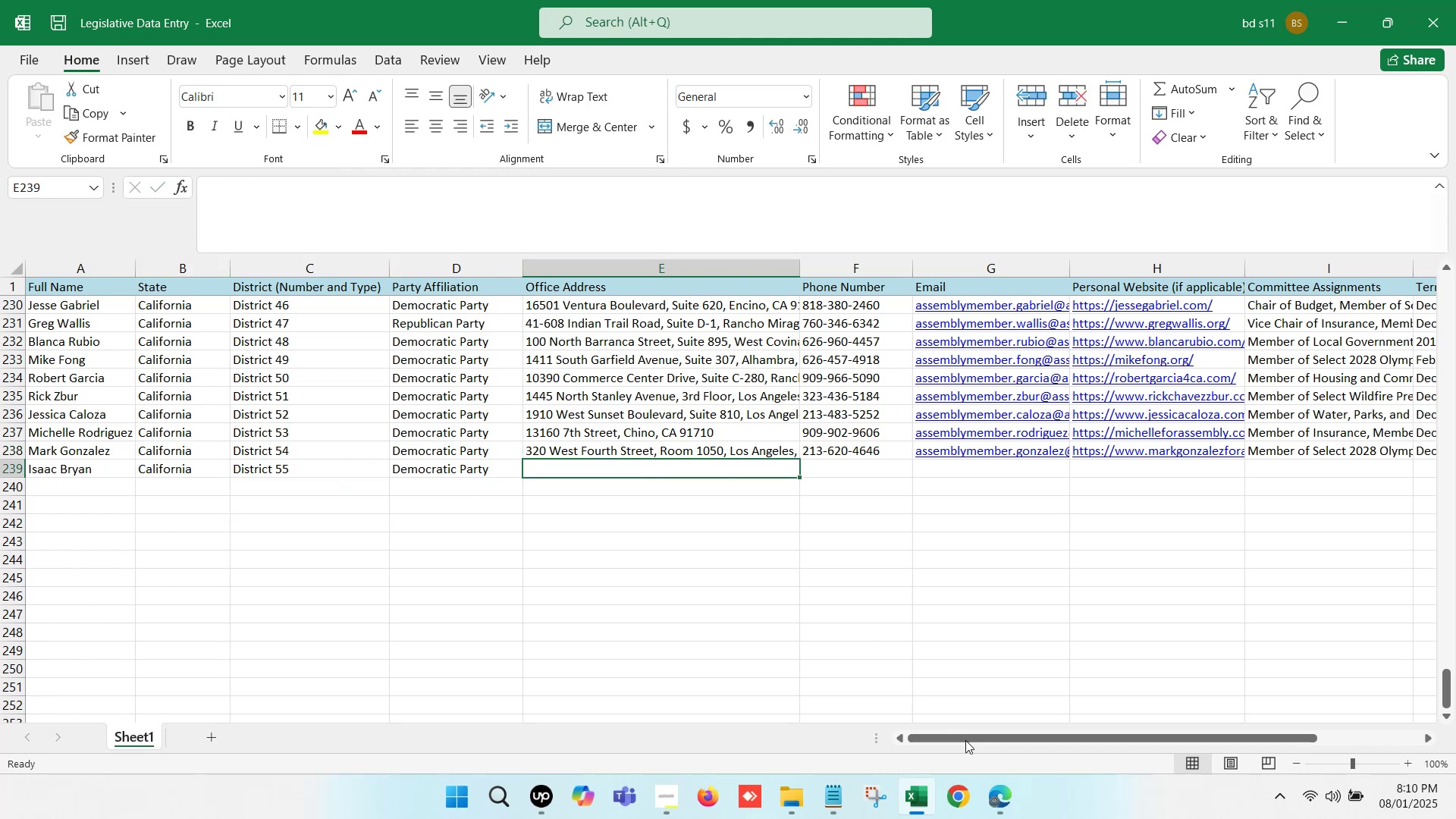 
left_click([993, 799])
 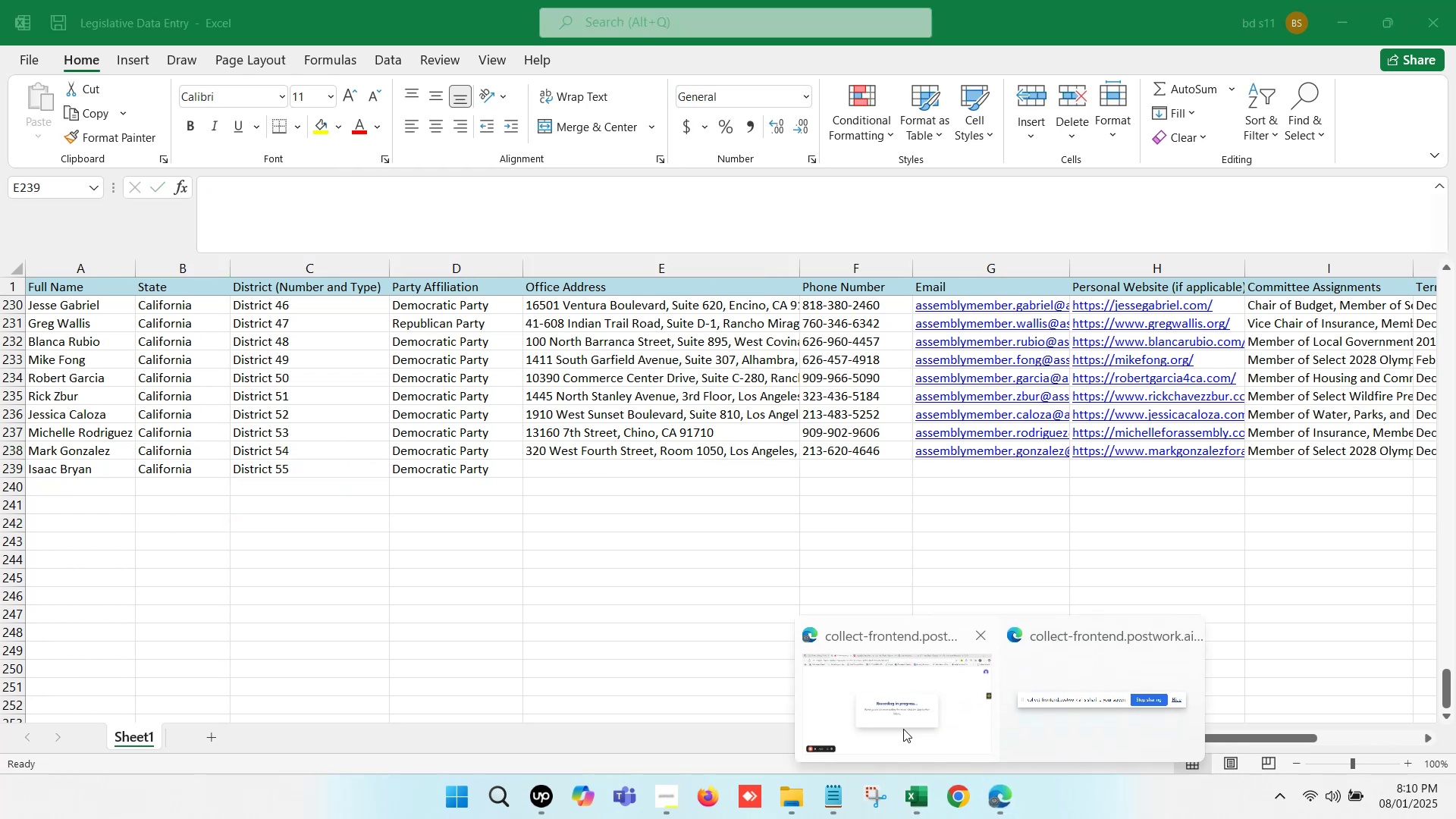 
left_click([889, 705])
 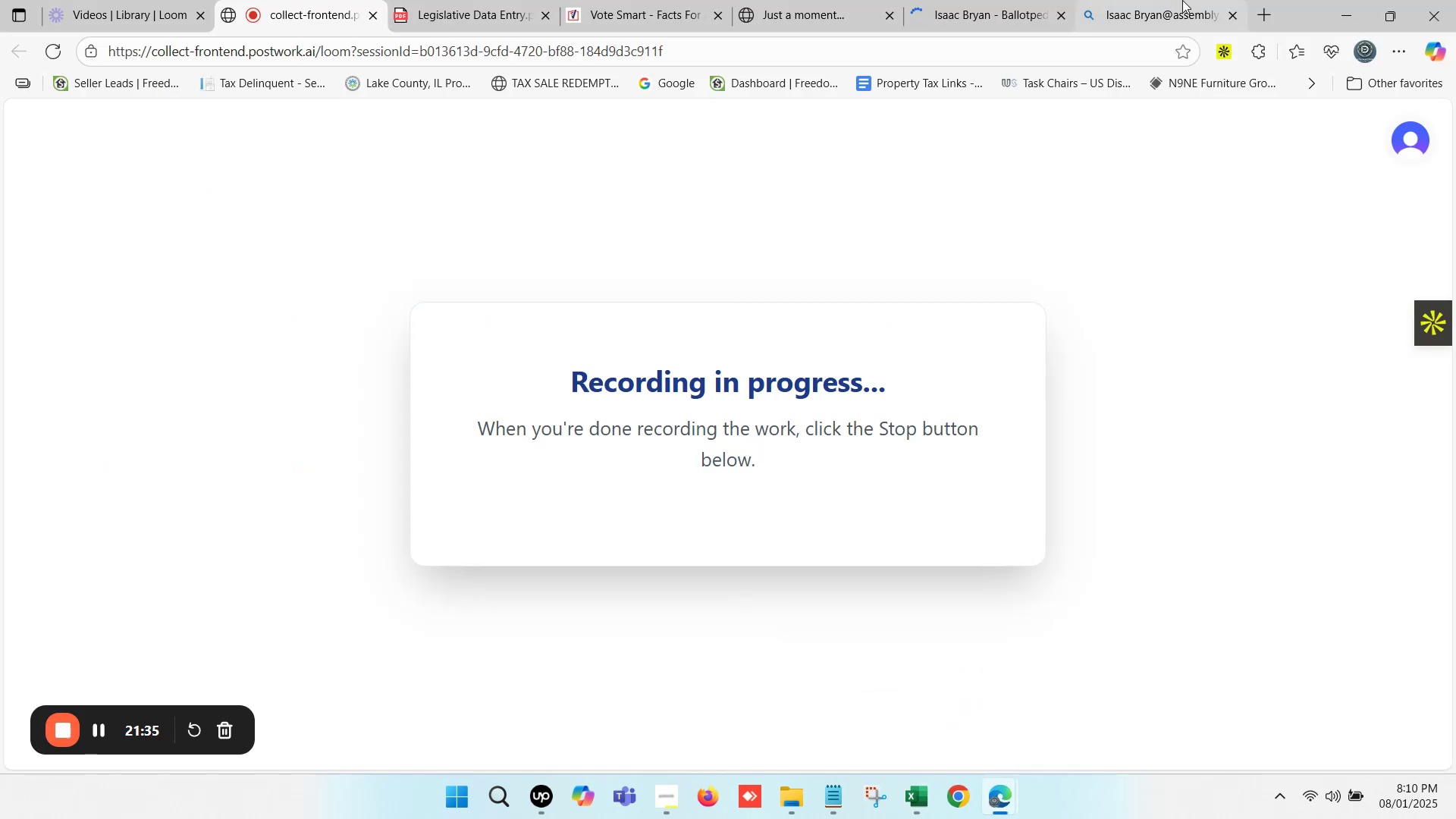 
left_click([1182, 0])
 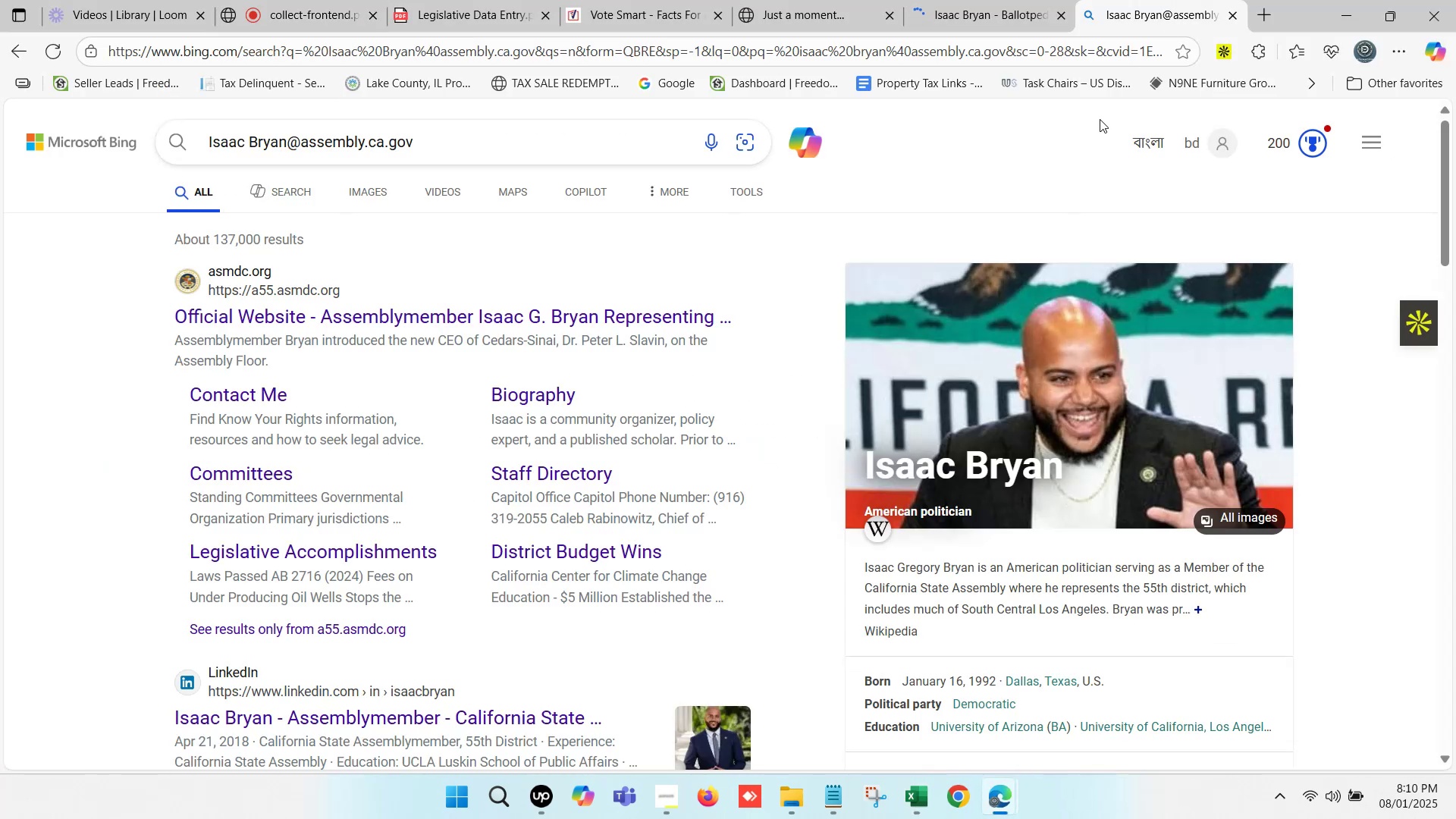 
scroll: coordinate [673, 460], scroll_direction: down, amount: 16.0
 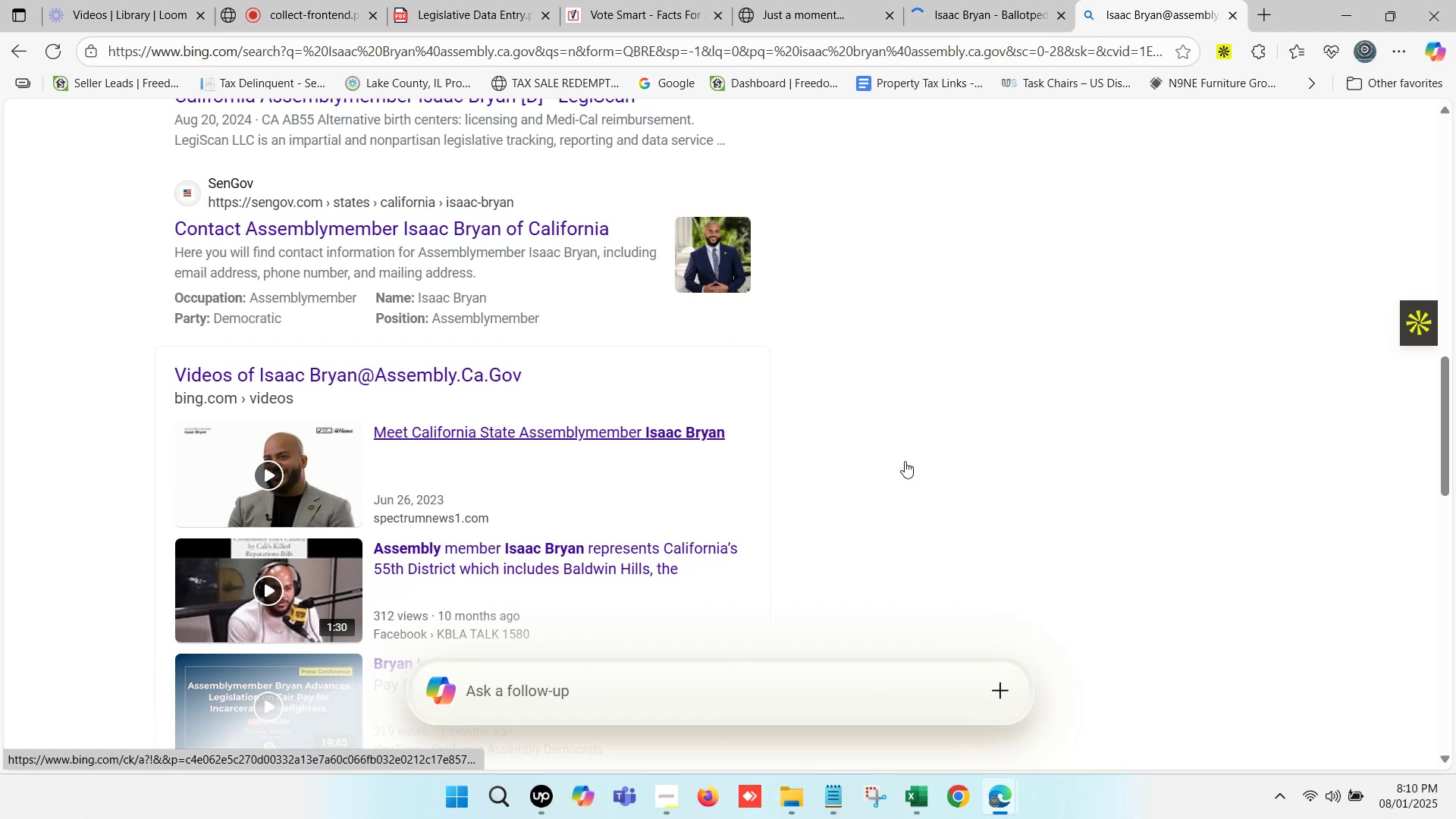 
scroll: coordinate [867, 417], scroll_direction: up, amount: 4.0
 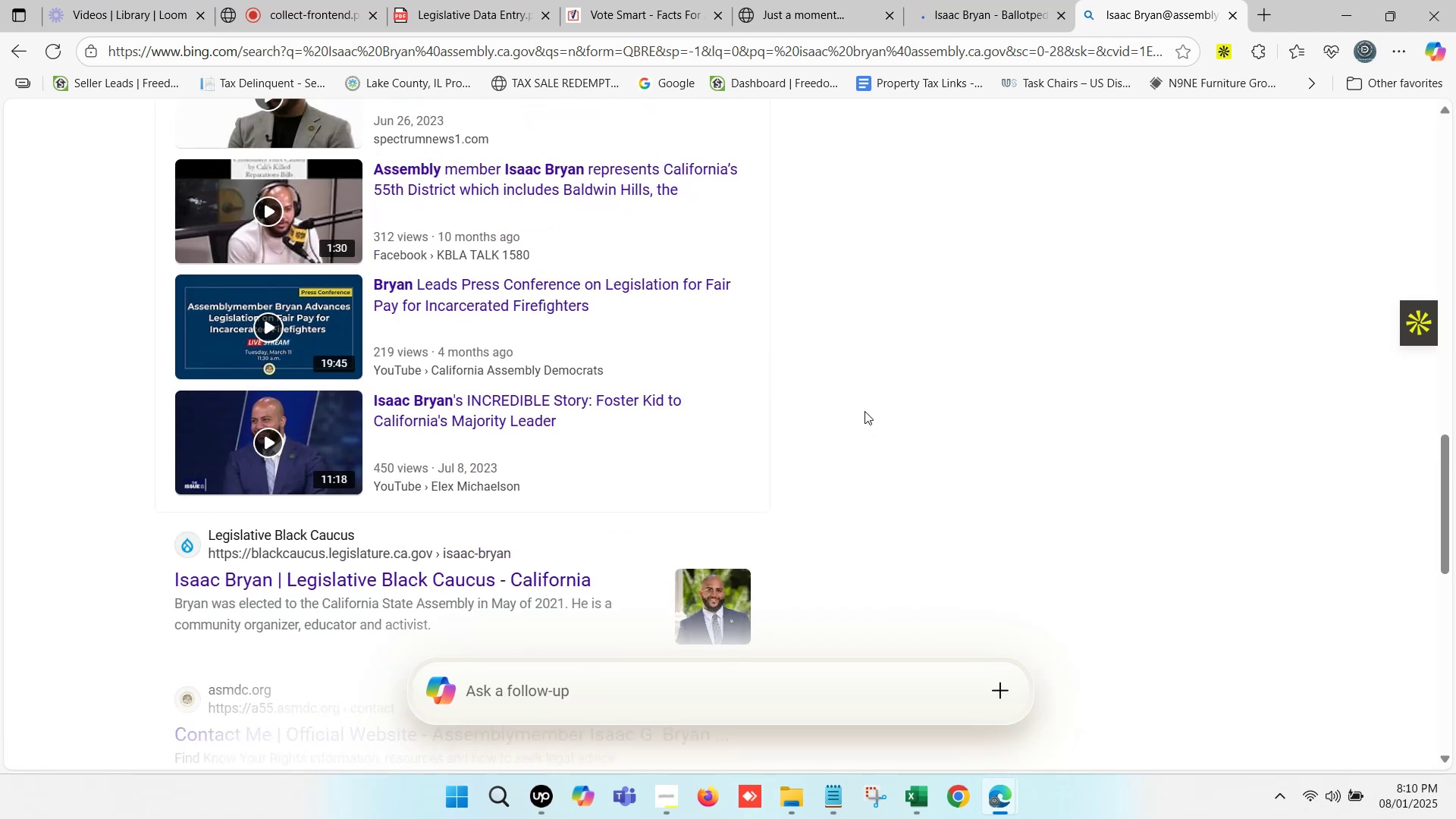 
scroll: coordinate [679, 404], scroll_direction: down, amount: 6.0
 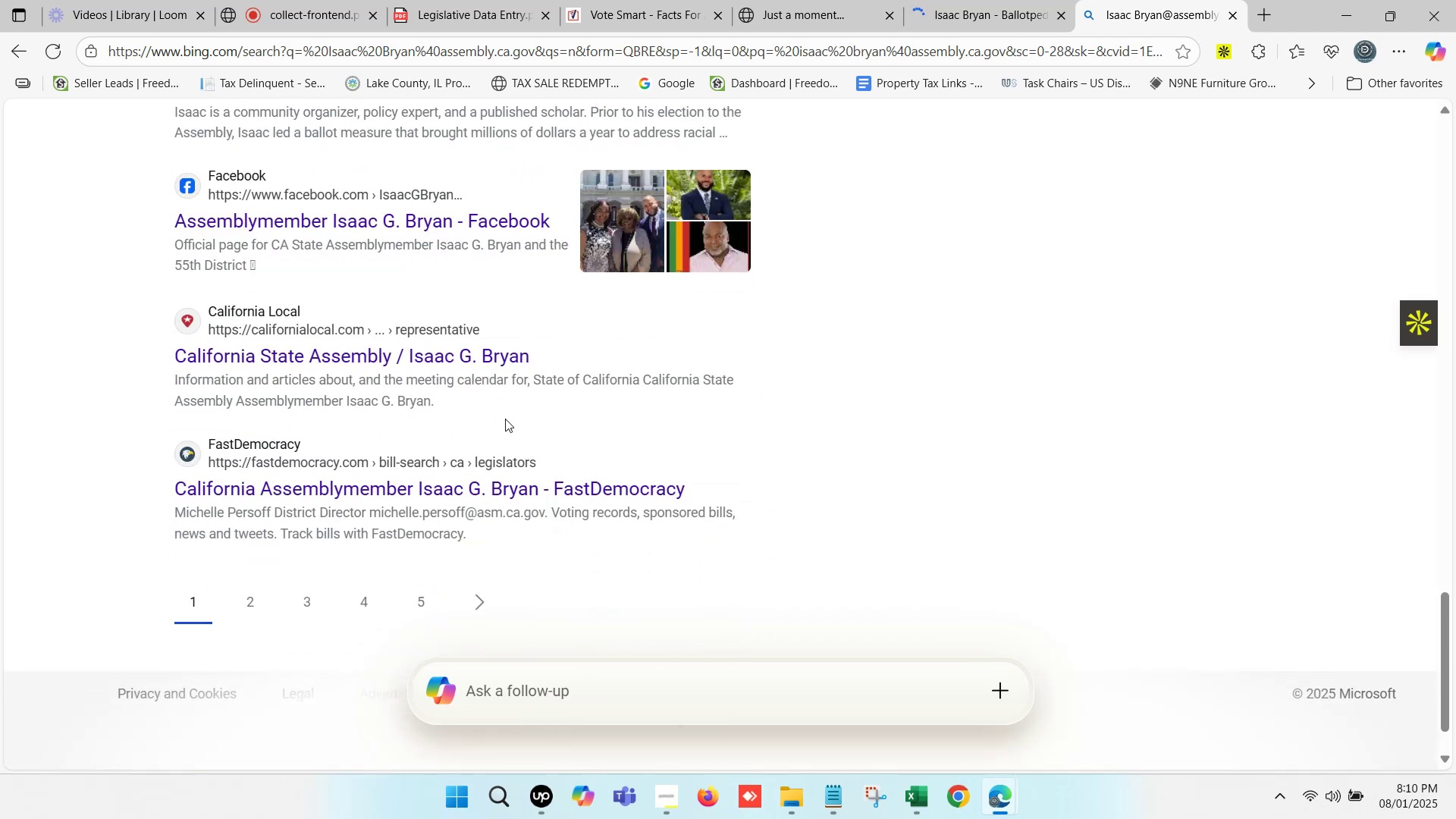 
hold_key(key=ControlLeft, duration=0.54)
left_click([426, 493])
 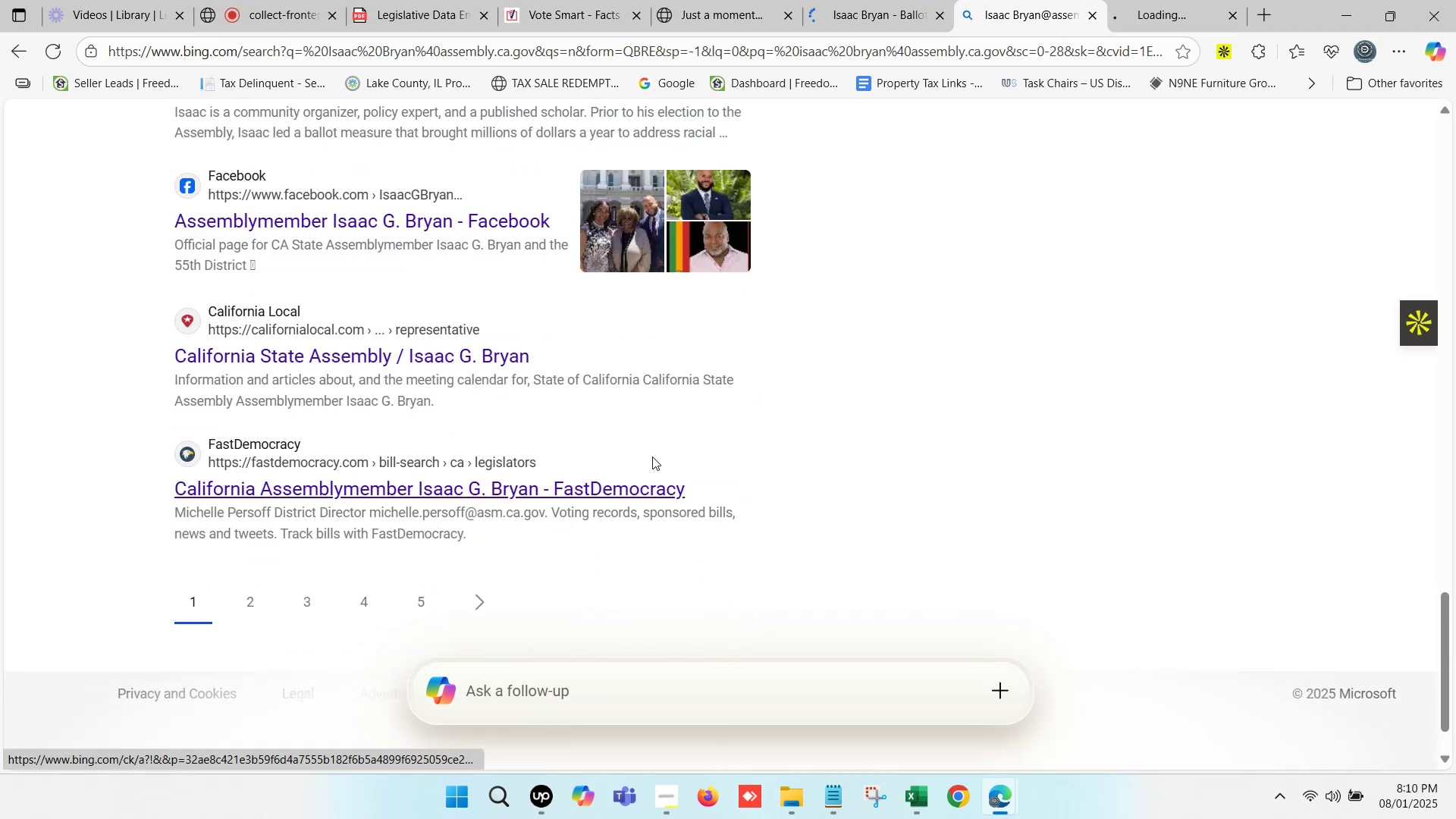 
scroll: coordinate [864, 356], scroll_direction: up, amount: 19.0
 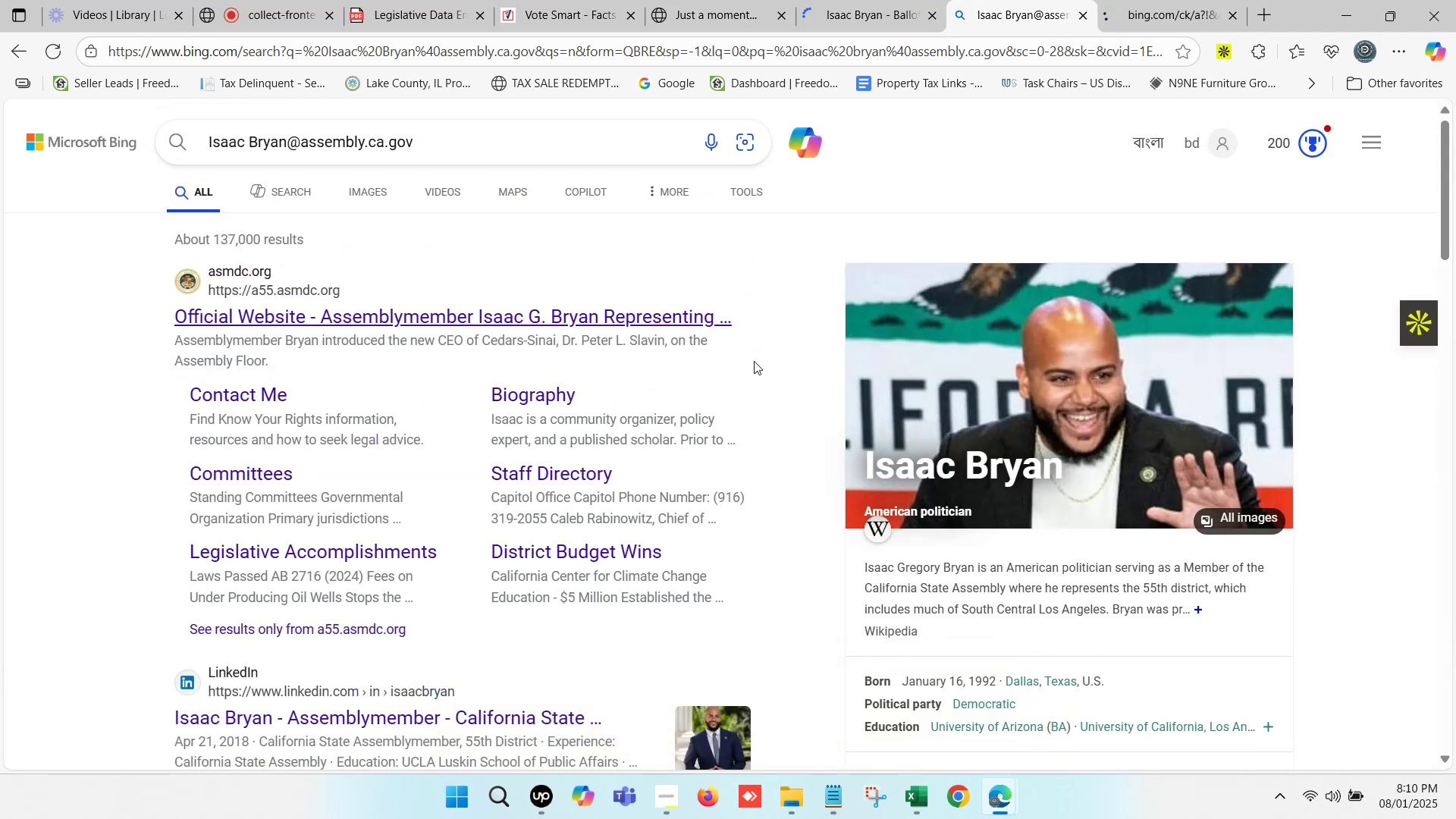 
left_click([1195, 0])
 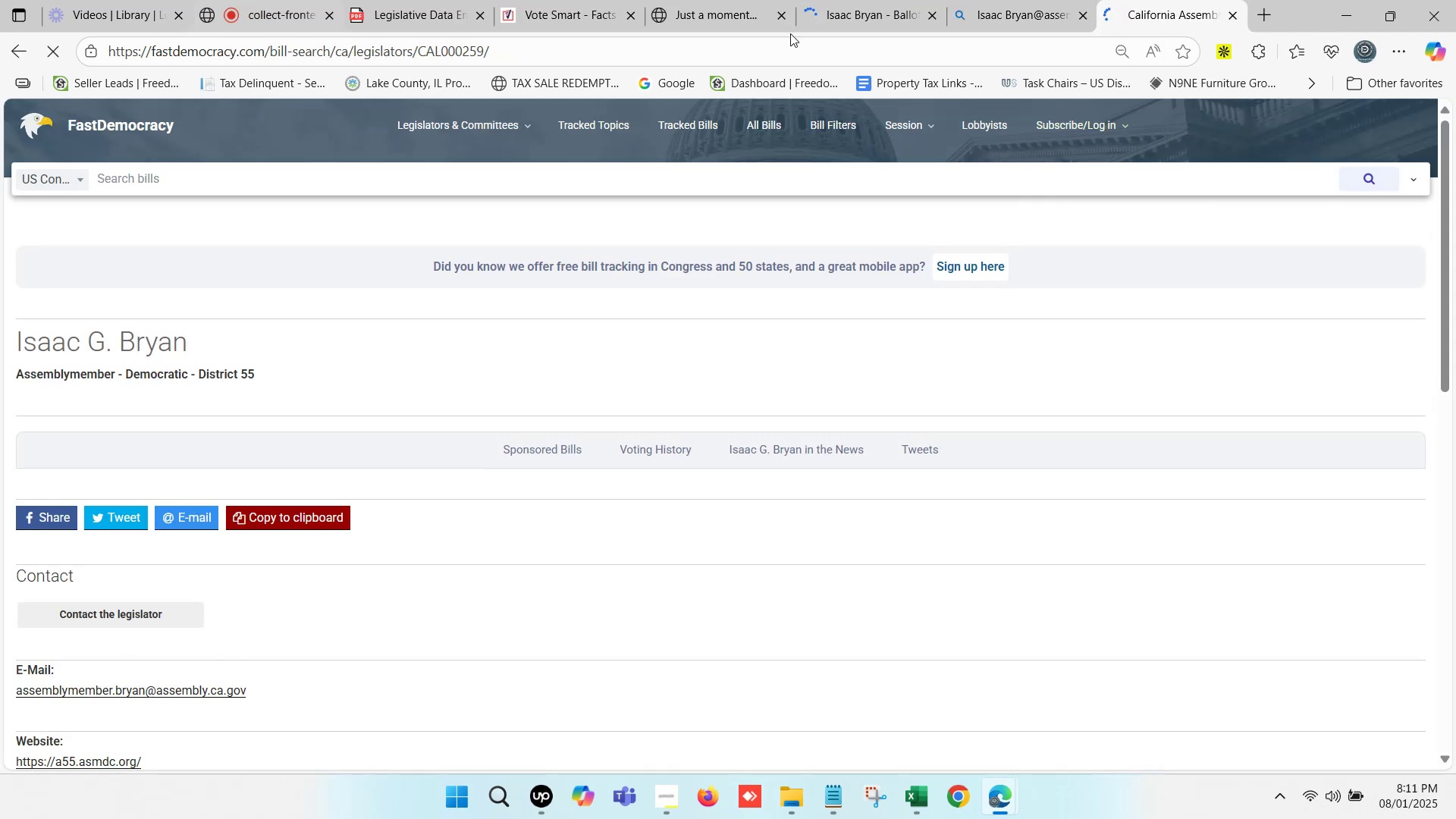 
double_click([723, 0])
 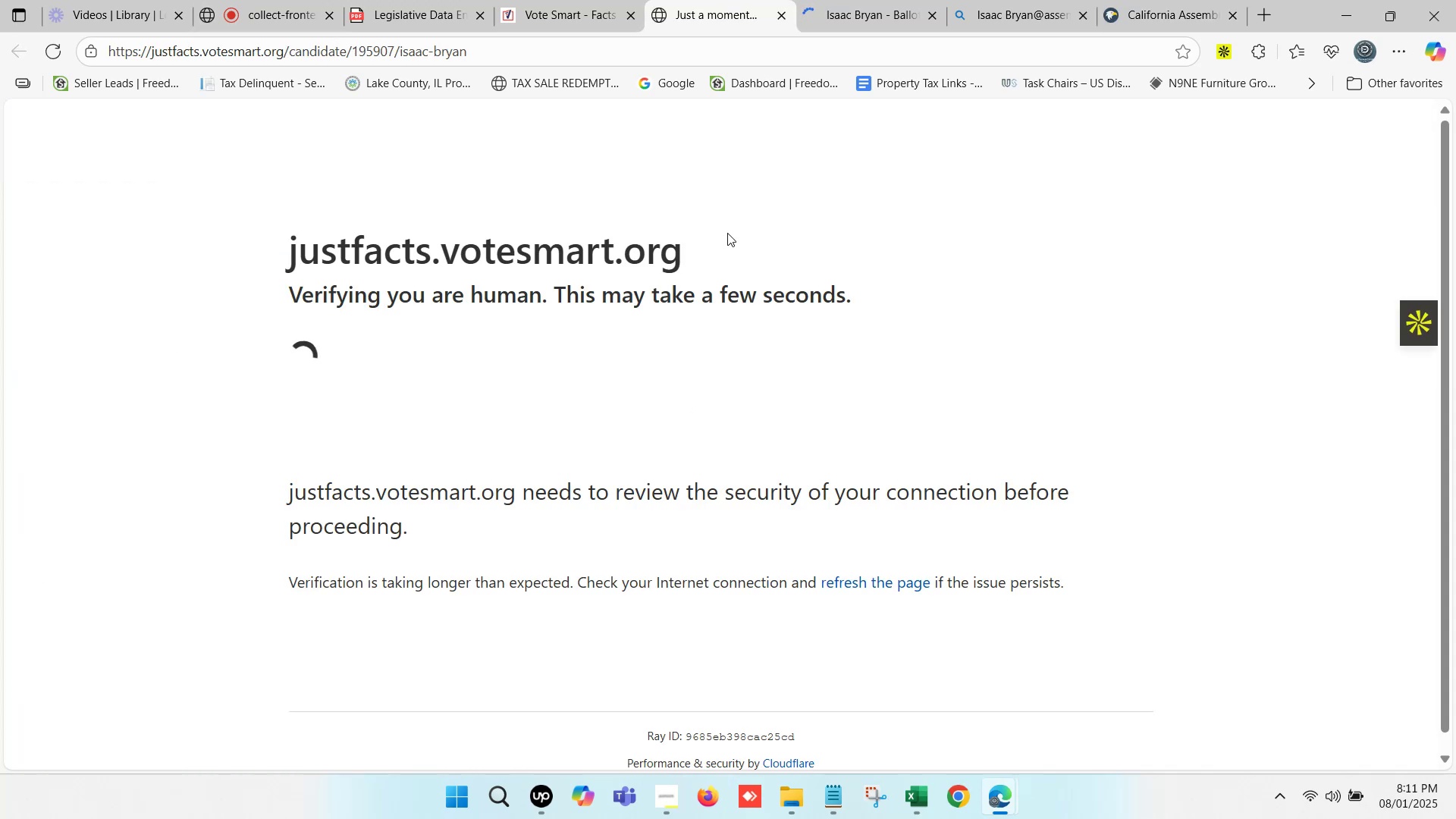 
double_click([863, 0])
 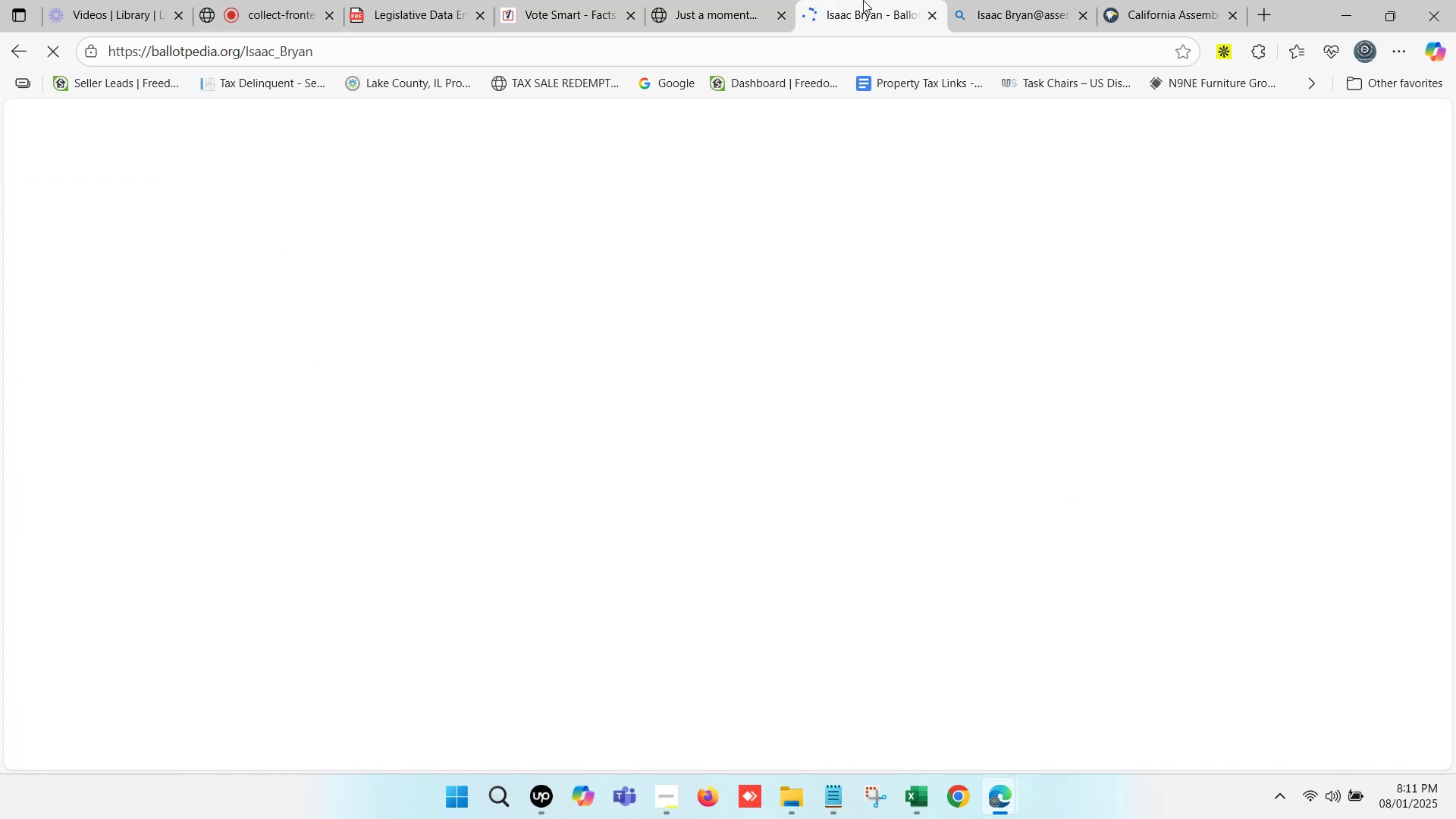 
triple_click([863, 0])
 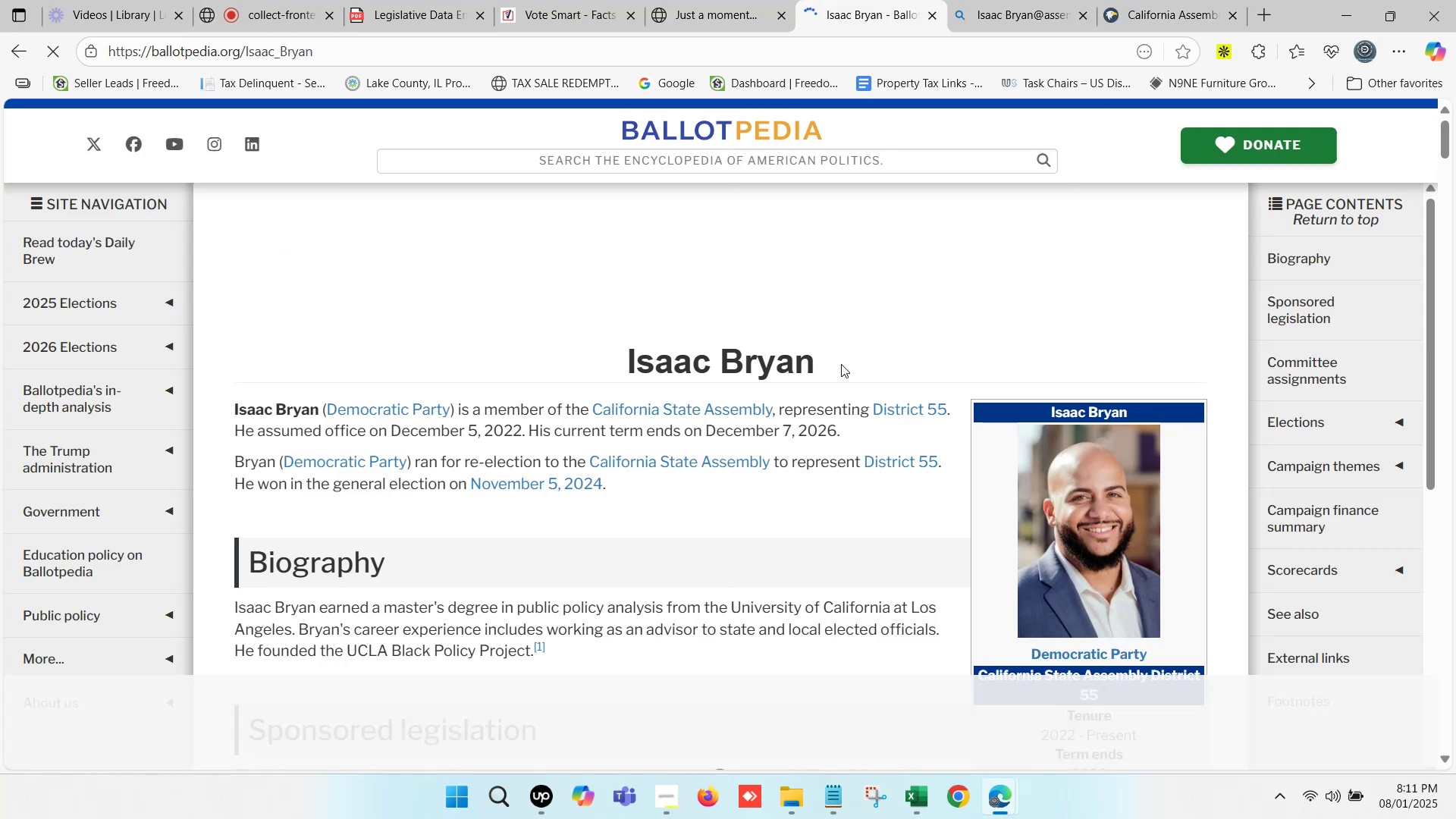 
scroll: coordinate [820, 399], scroll_direction: down, amount: 2.0
 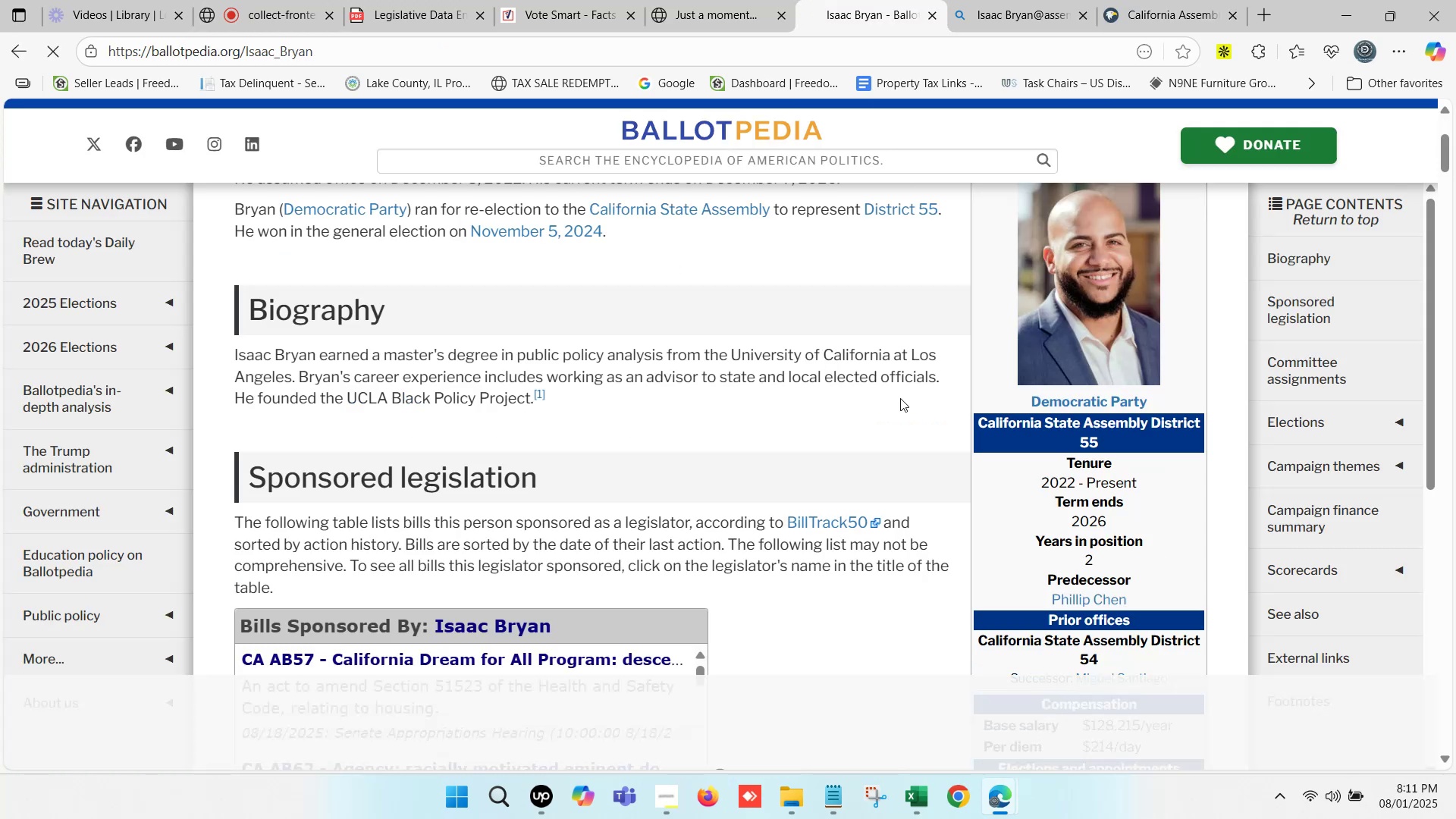 
scroll: coordinate [449, 391], scroll_direction: up, amount: 2.0
 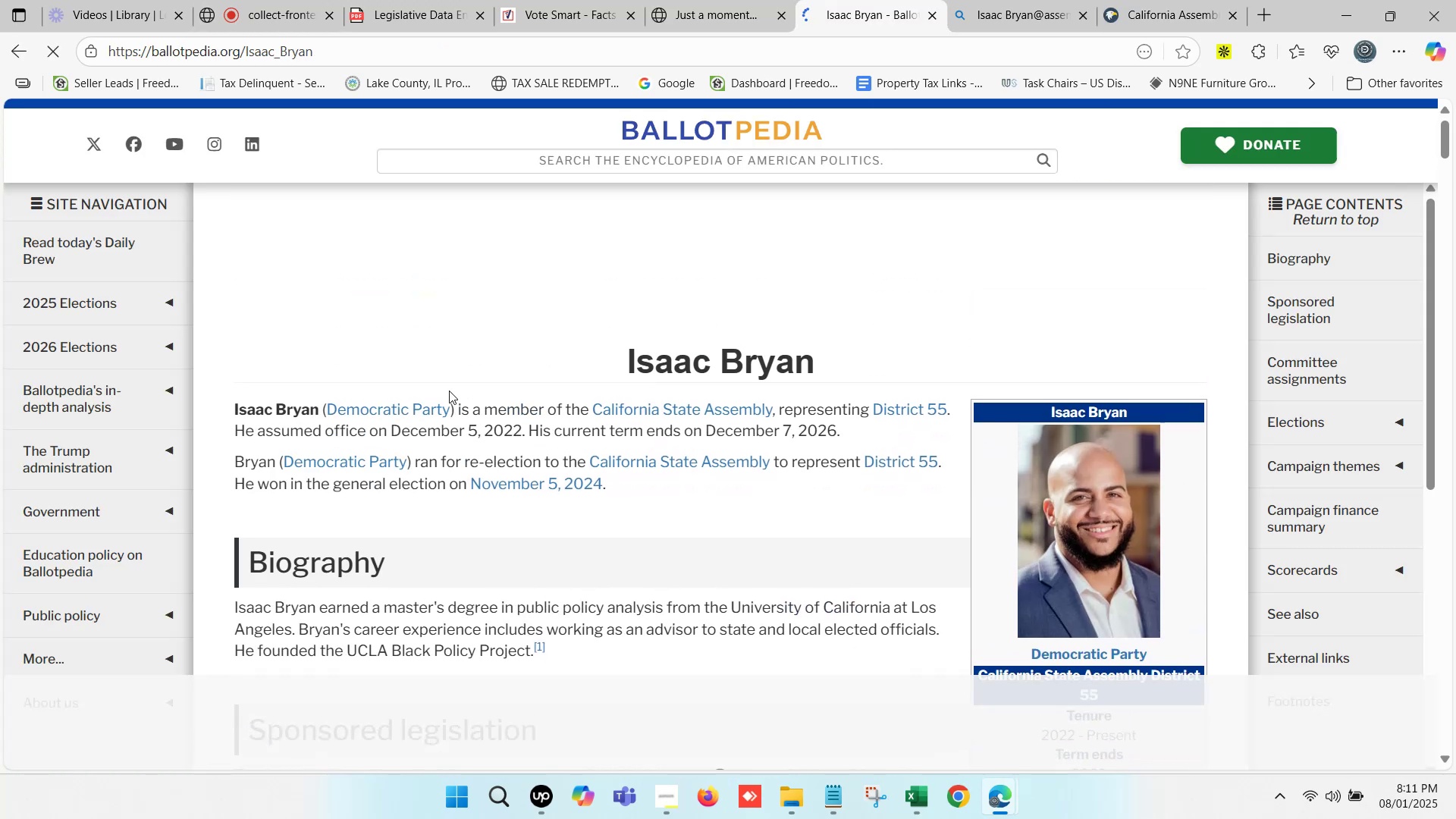 
scroll: coordinate [449, 391], scroll_direction: down, amount: 1.0
 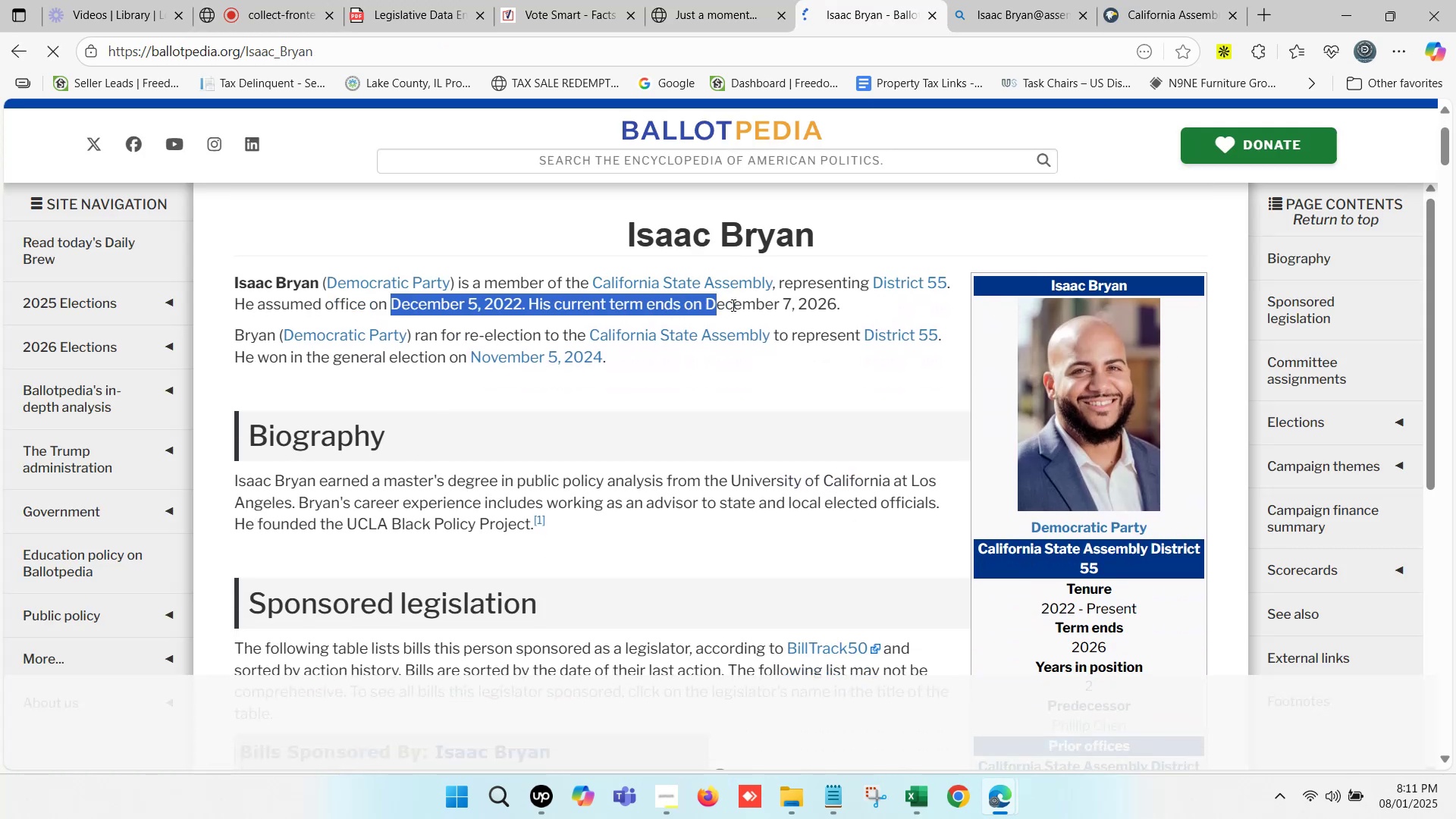 
key(Control+C)
 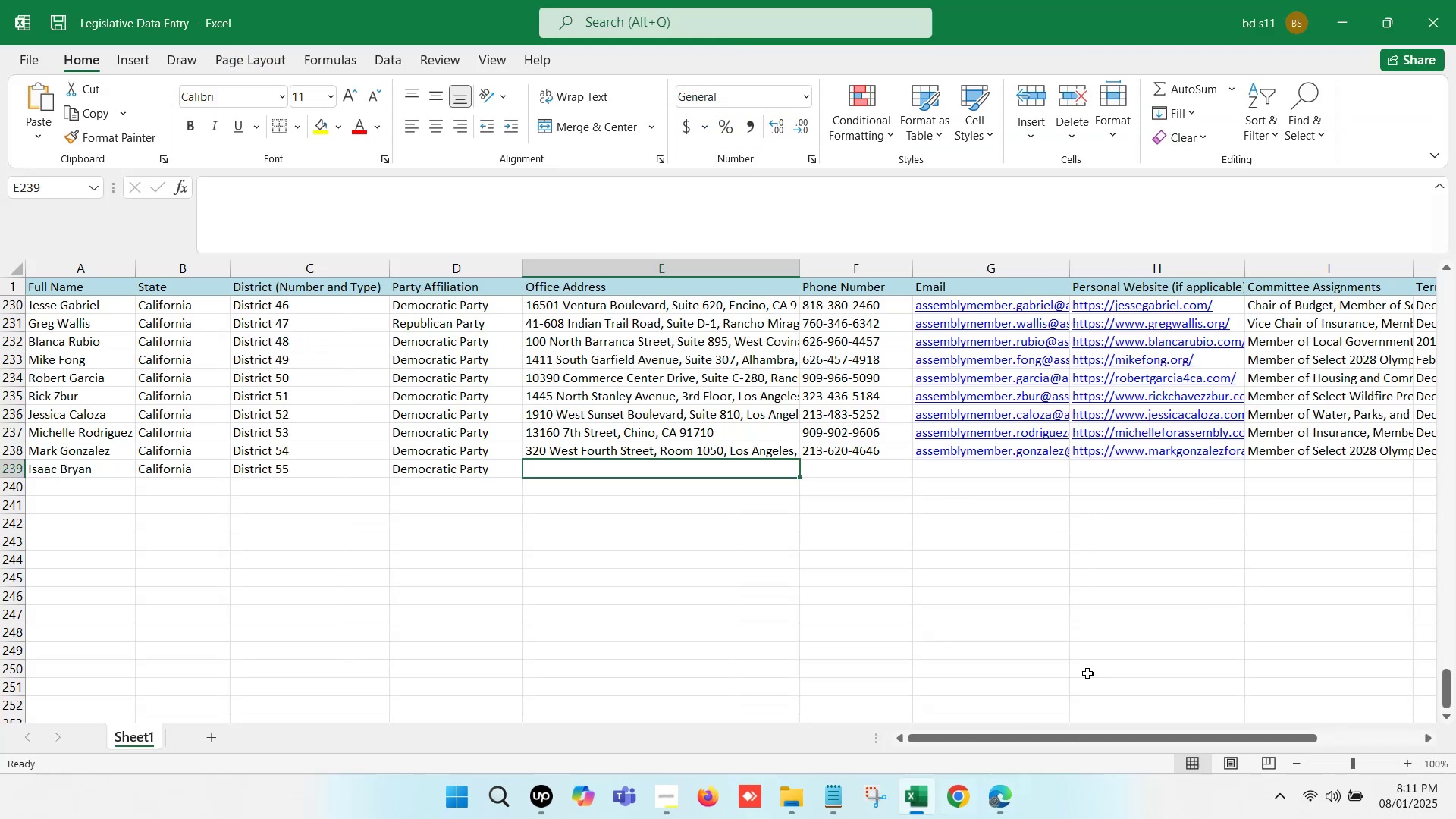 
left_click([1290, 482])
 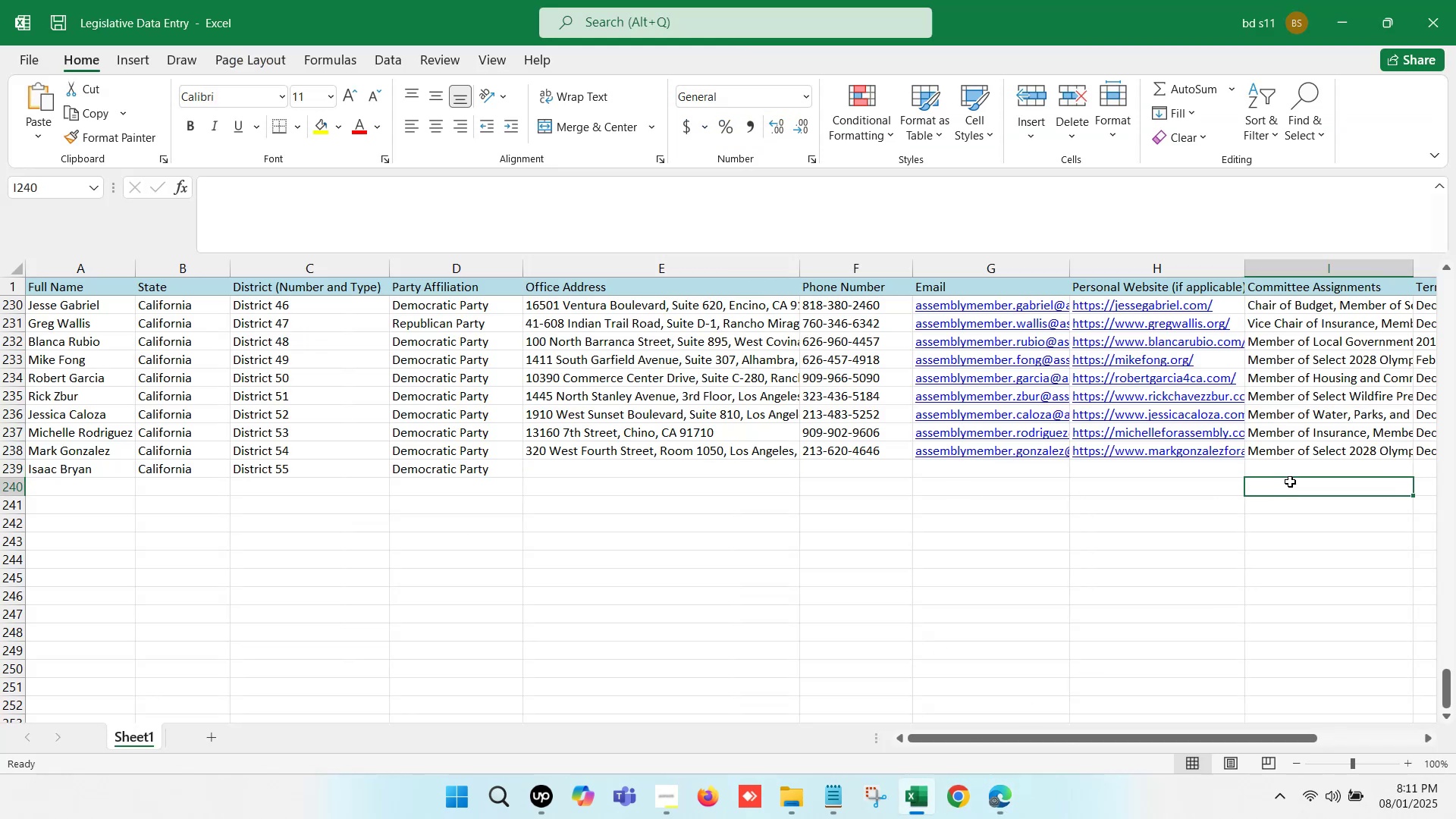 
key(ArrowRight)
 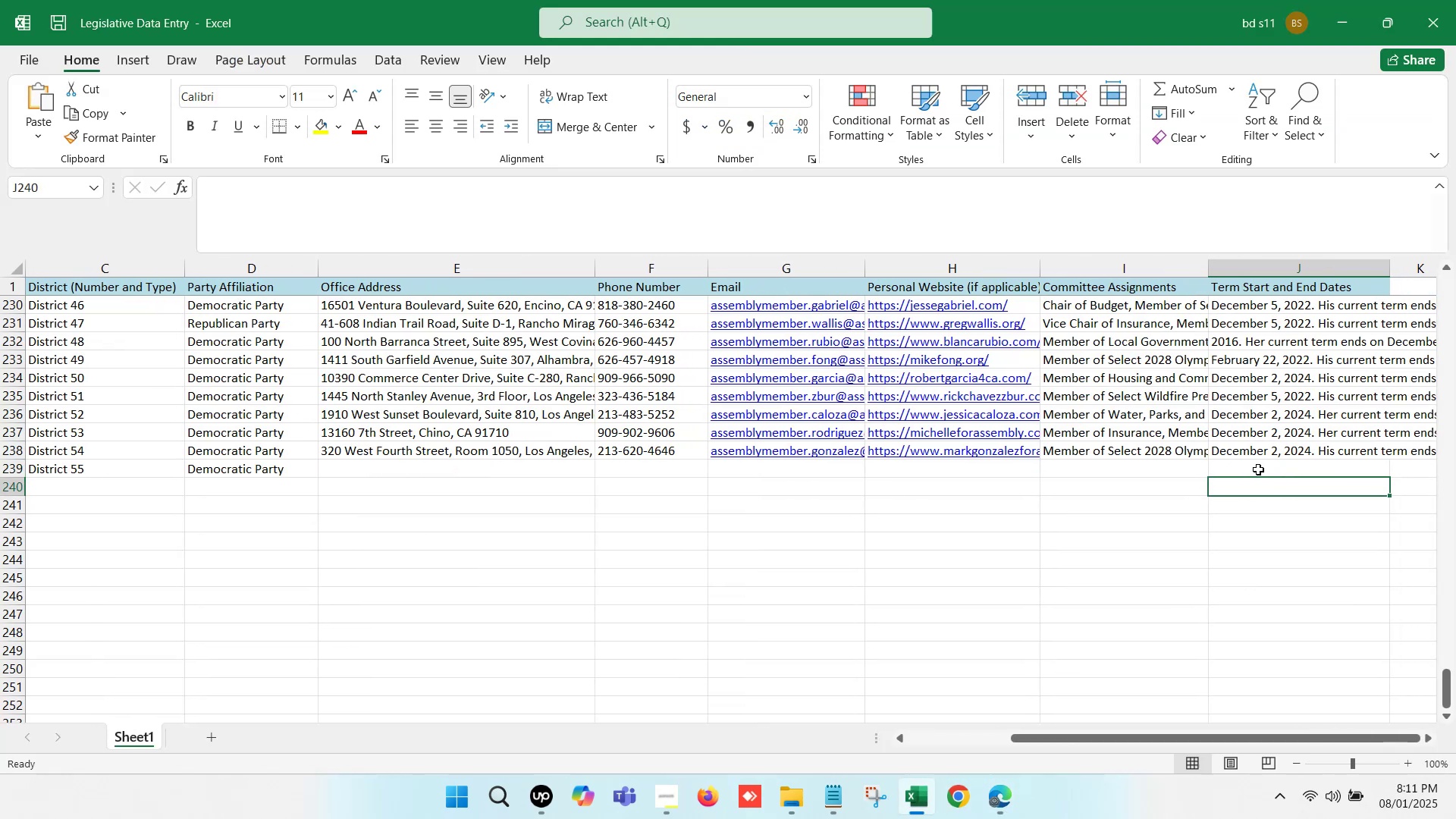 
double_click([1258, 469])
 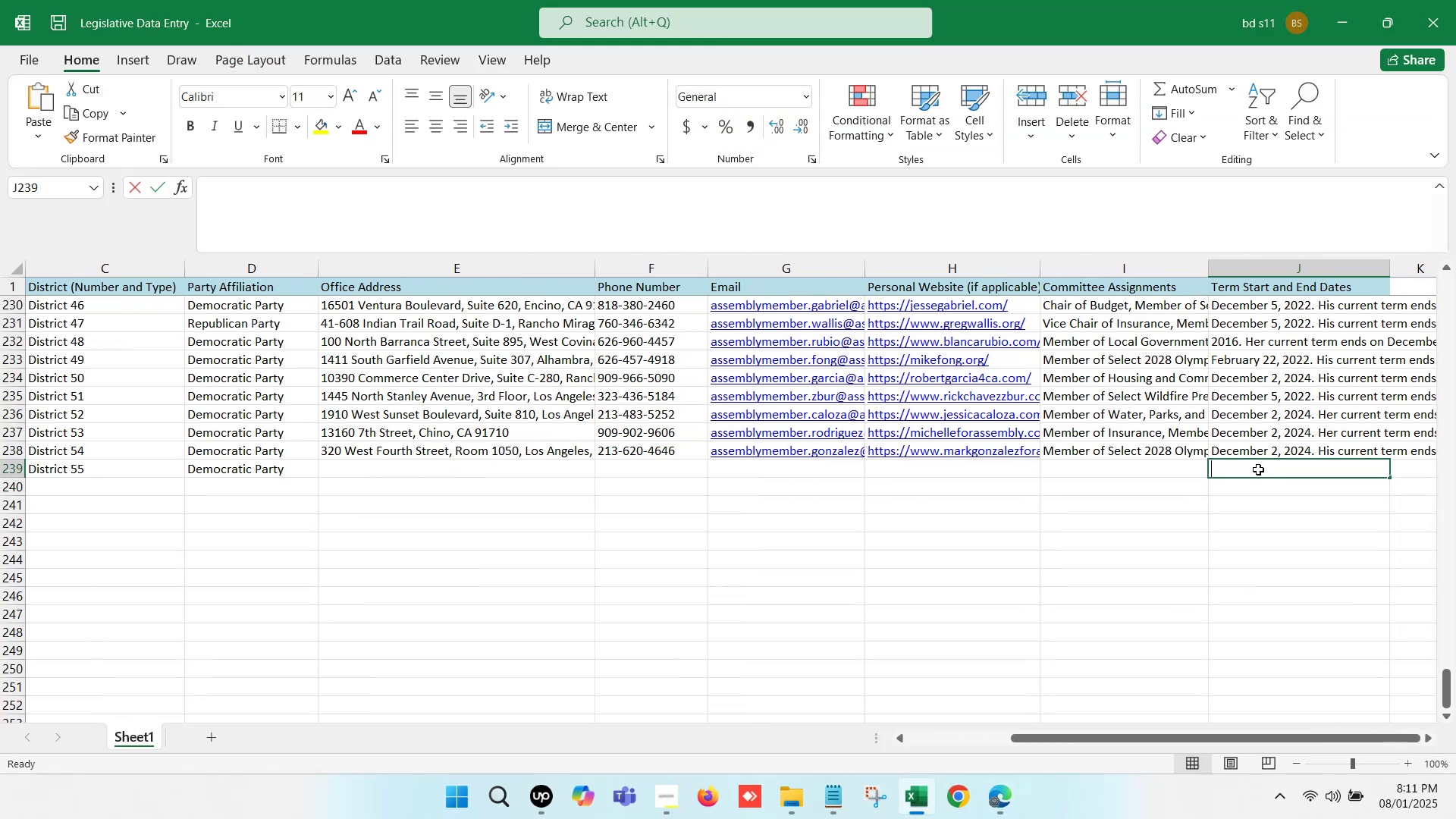 
key(Control+V)
 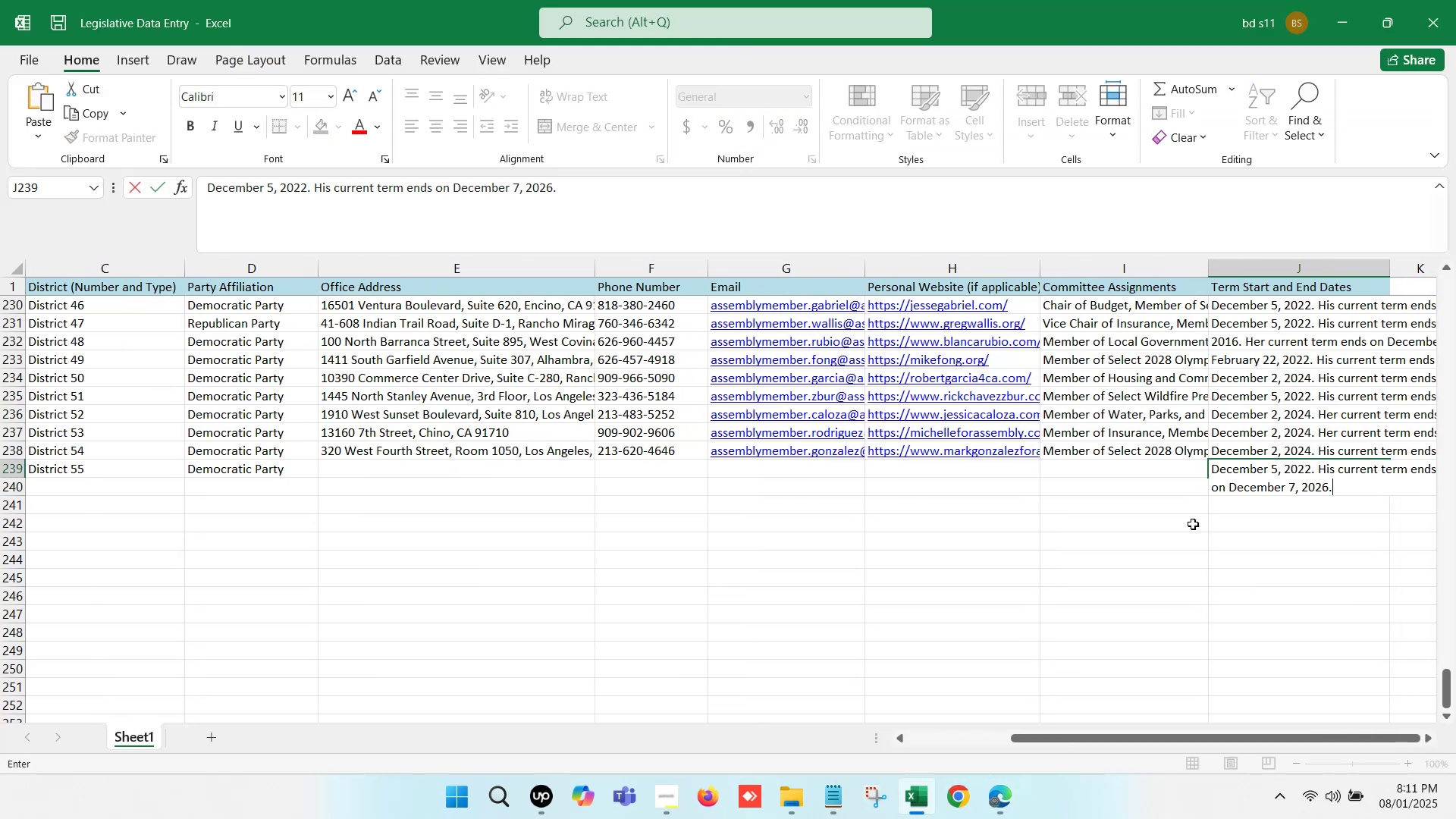 
left_click([1181, 536])
 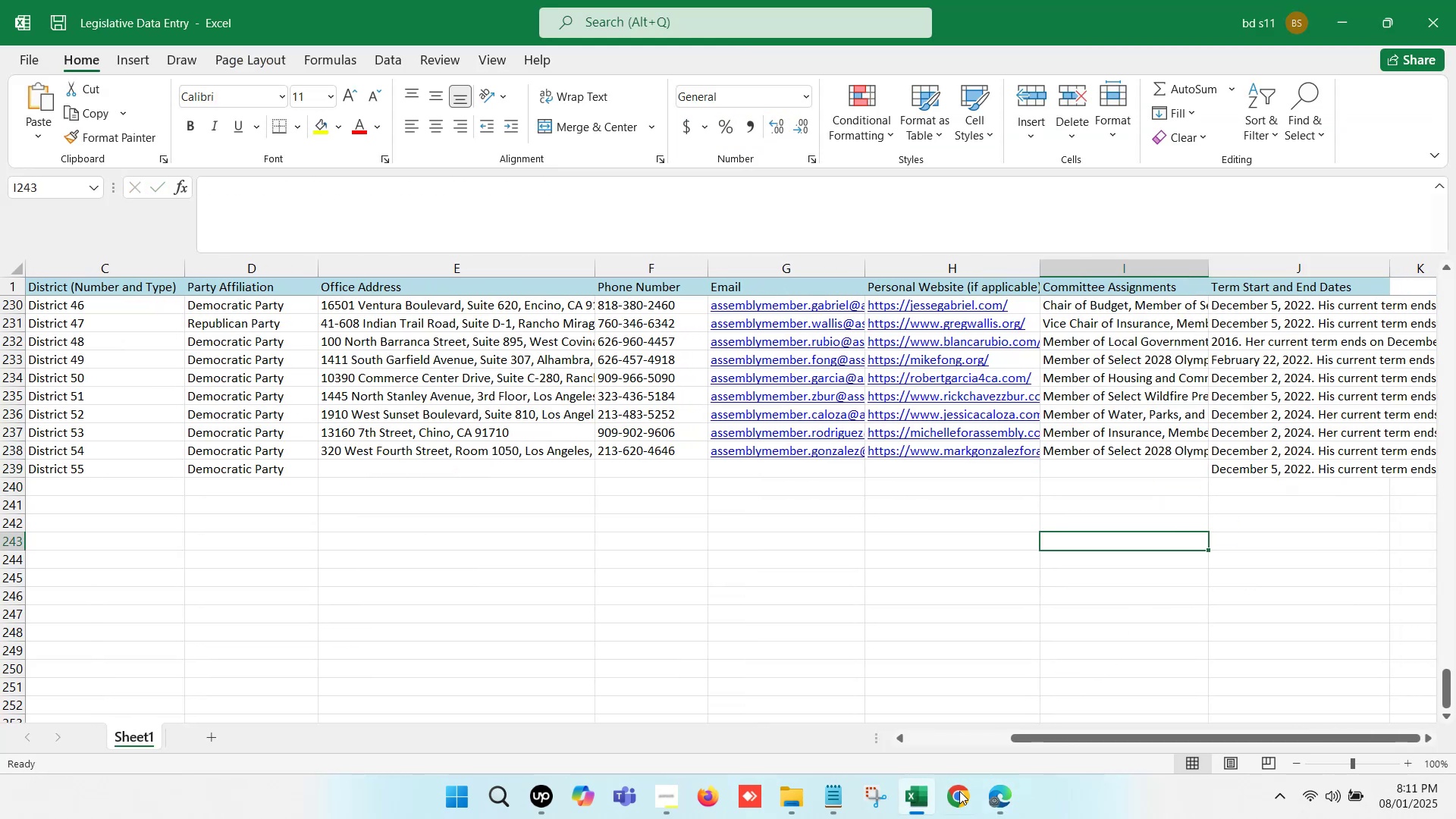 
left_click([920, 802])
 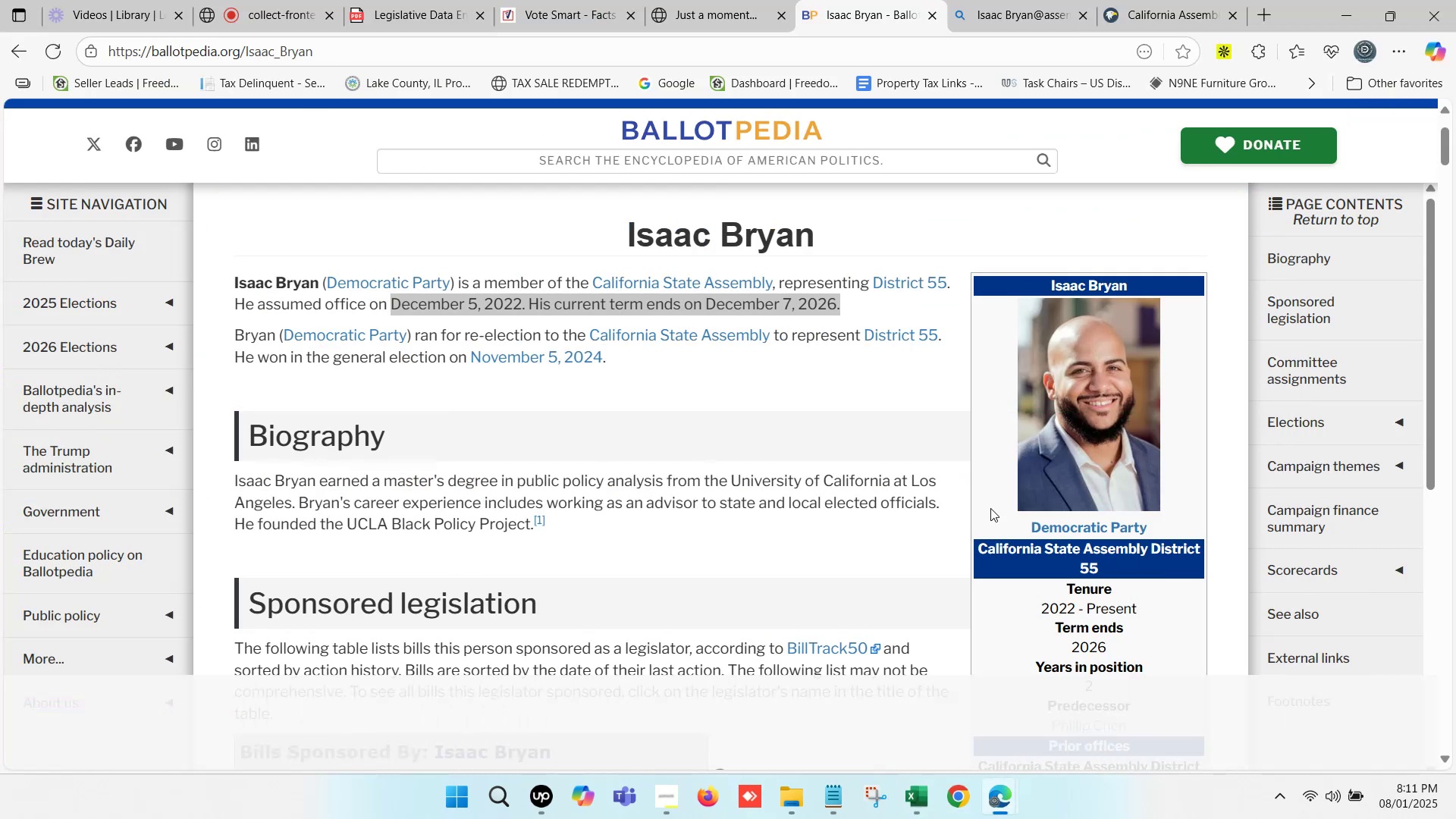 
left_click([1168, 0])
 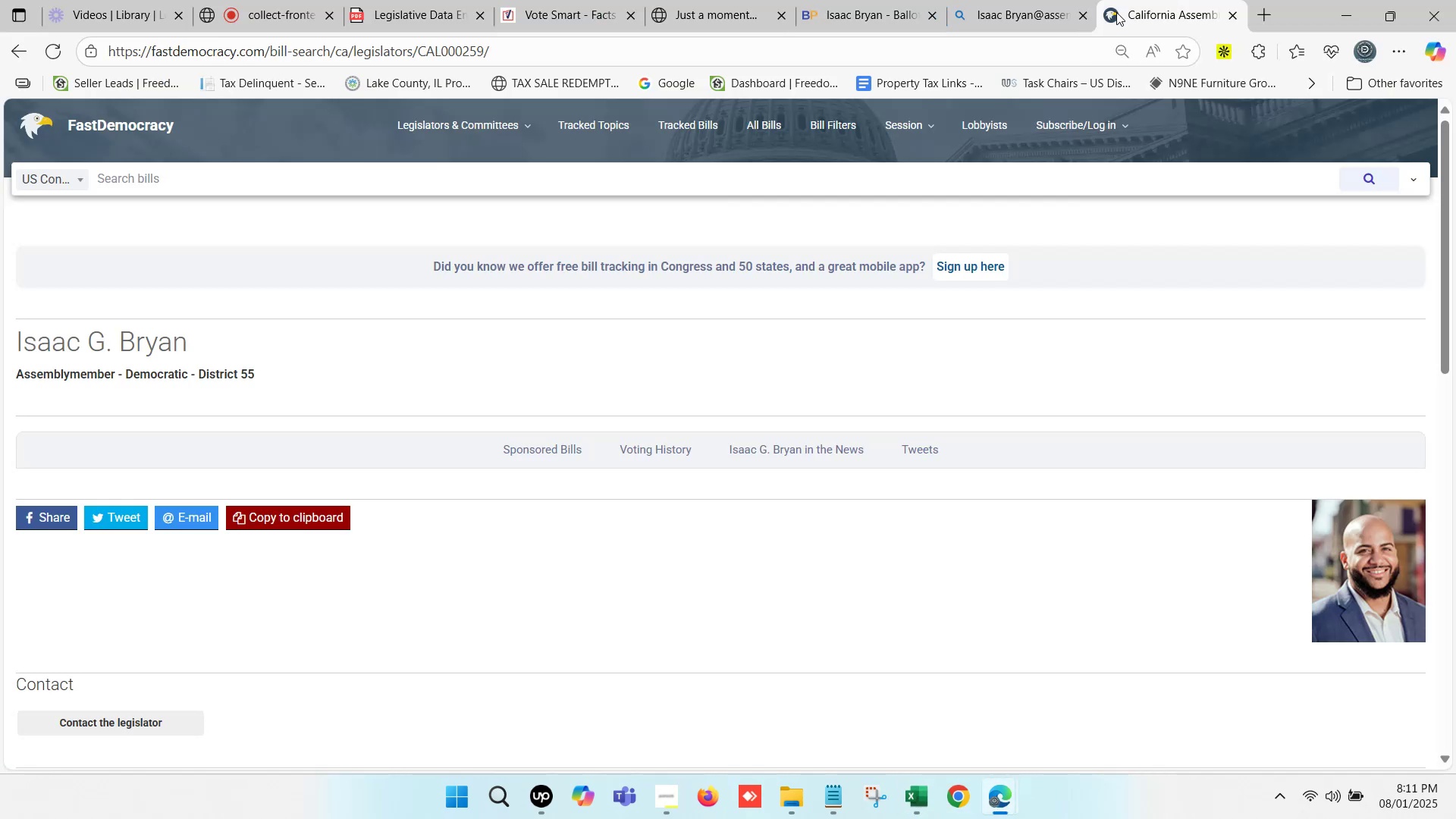 
scroll: coordinate [164, 363], scroll_direction: down, amount: 4.0
 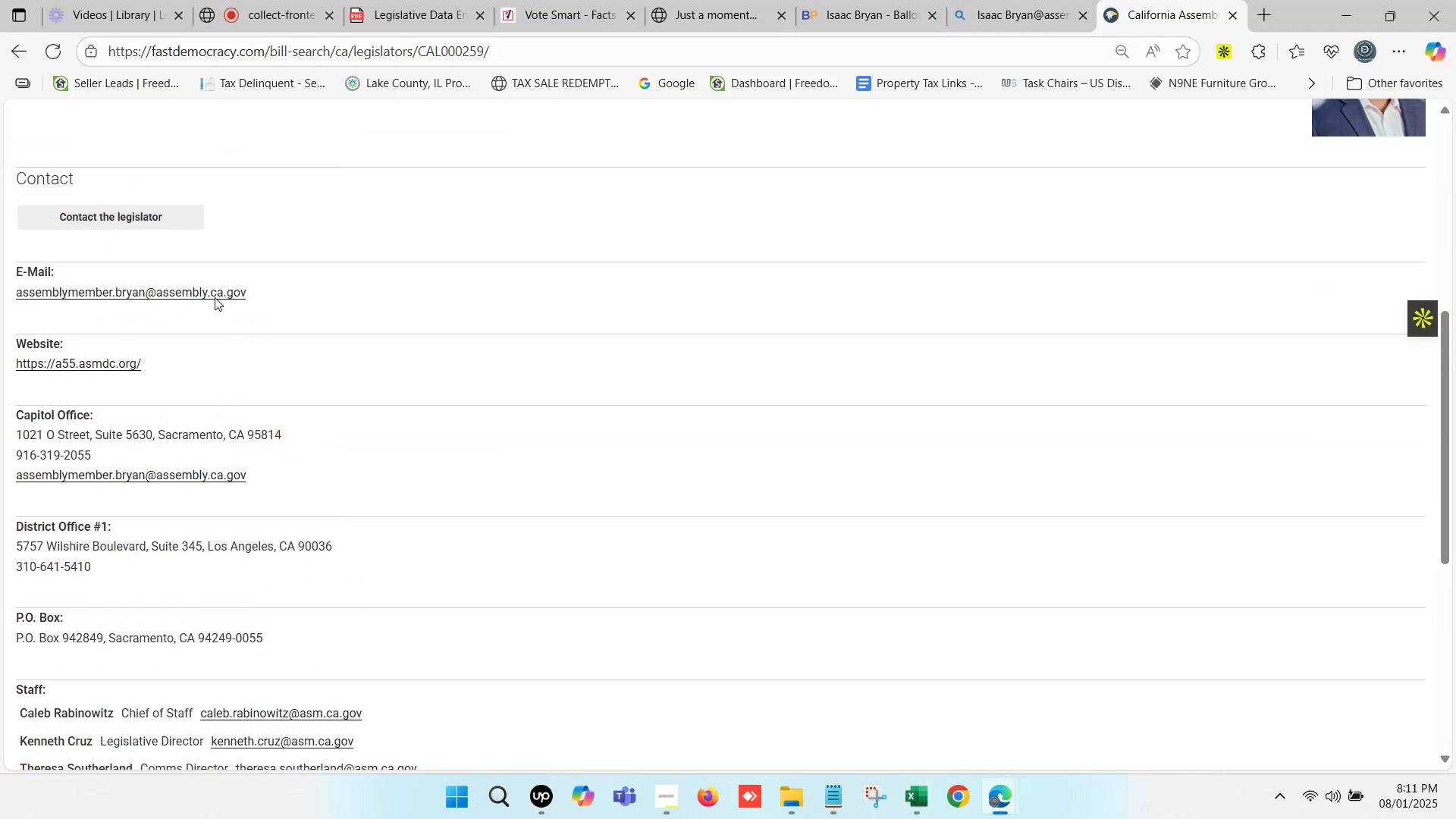 
right_click([215, 290])
 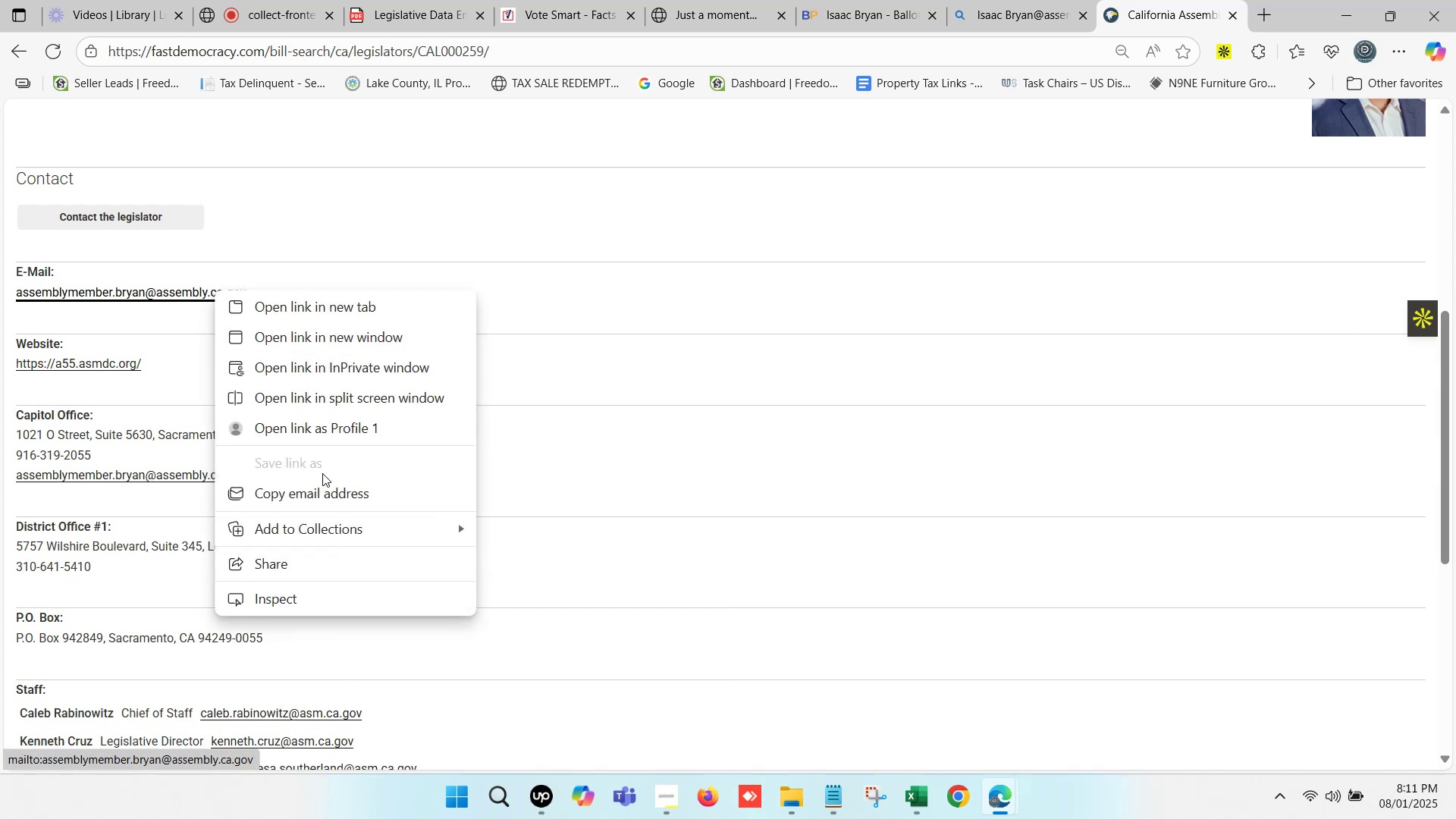 
left_click([332, 502])
 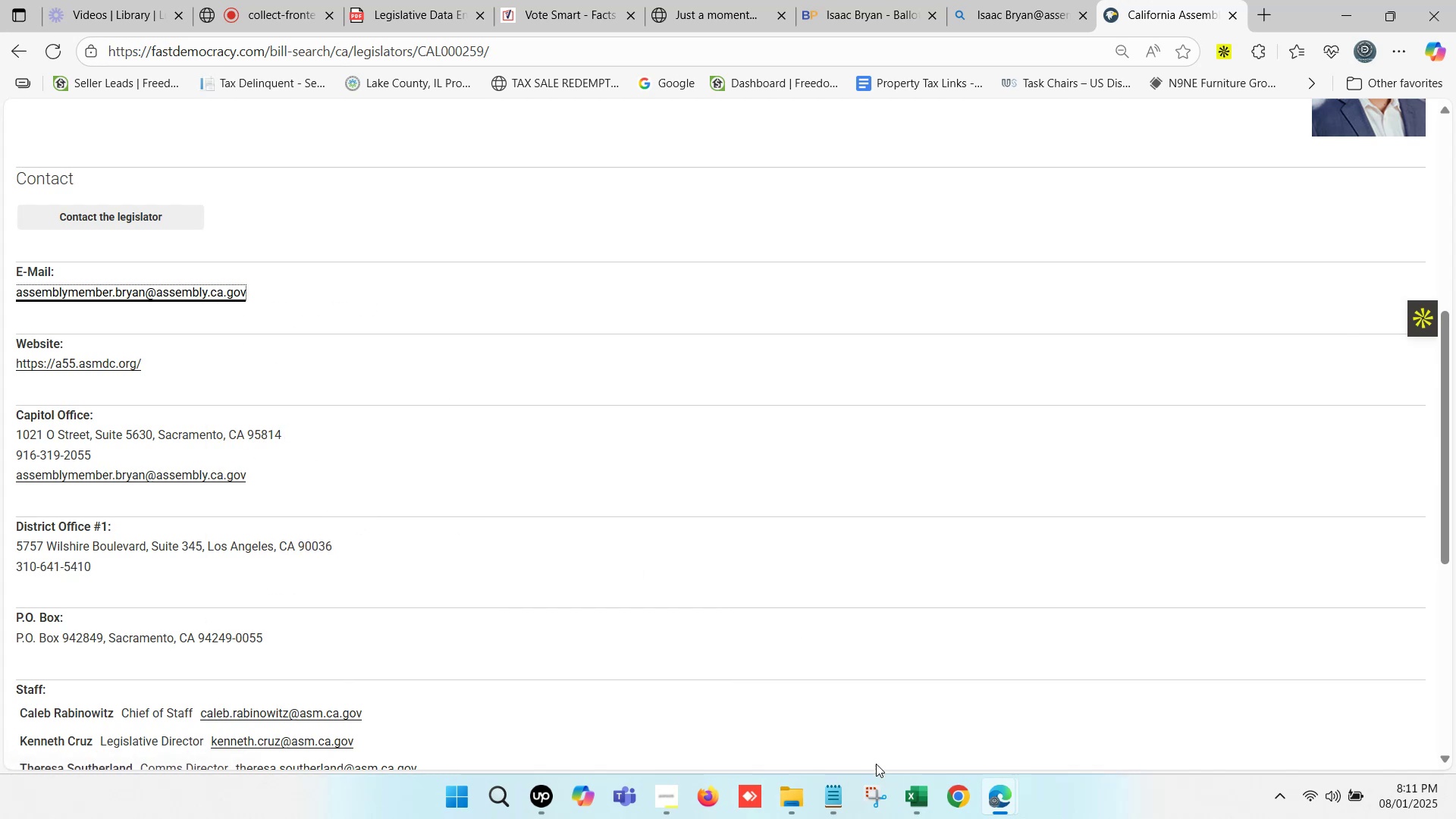 
left_click([931, 802])
 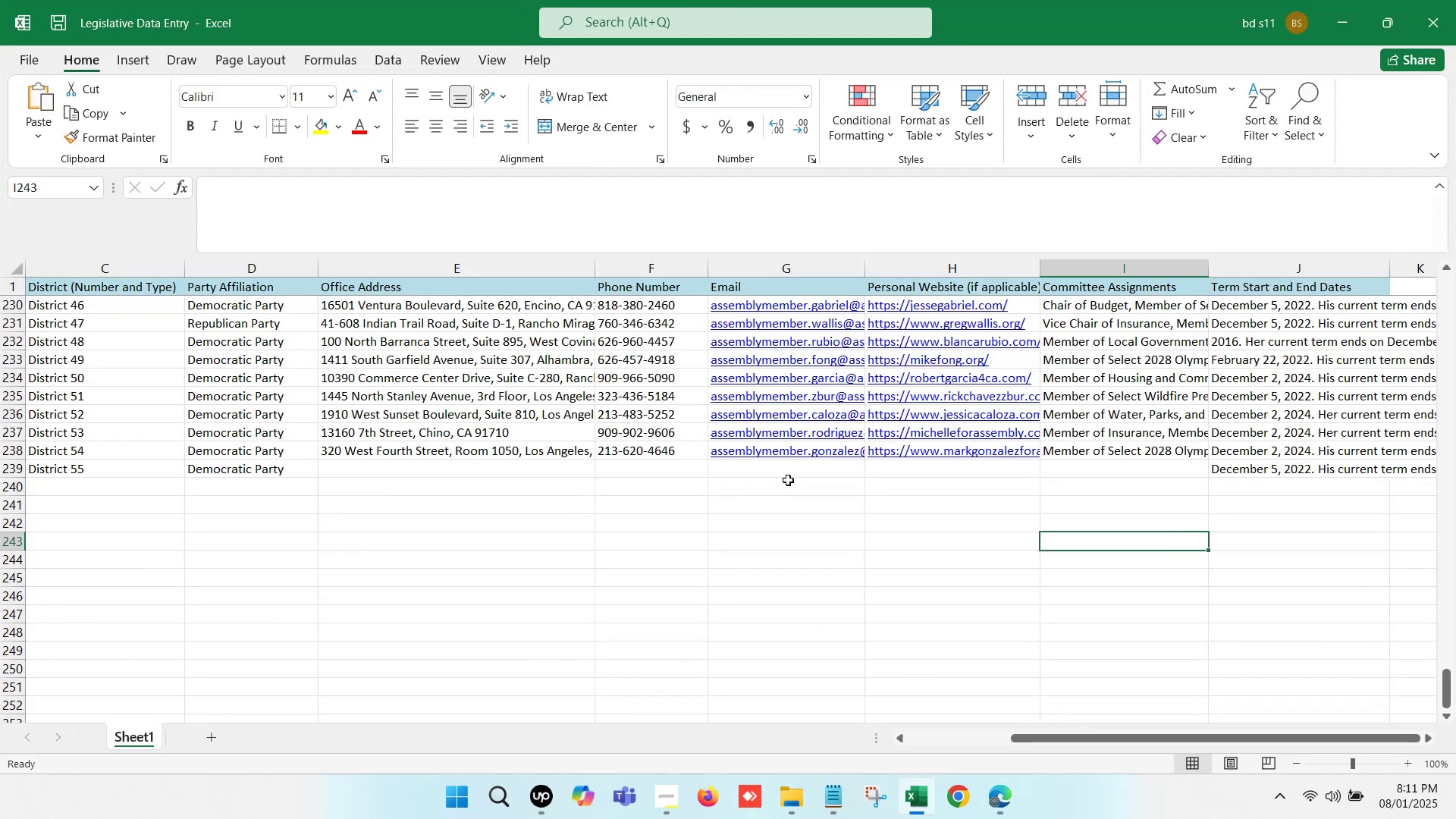 
double_click([784, 474])
 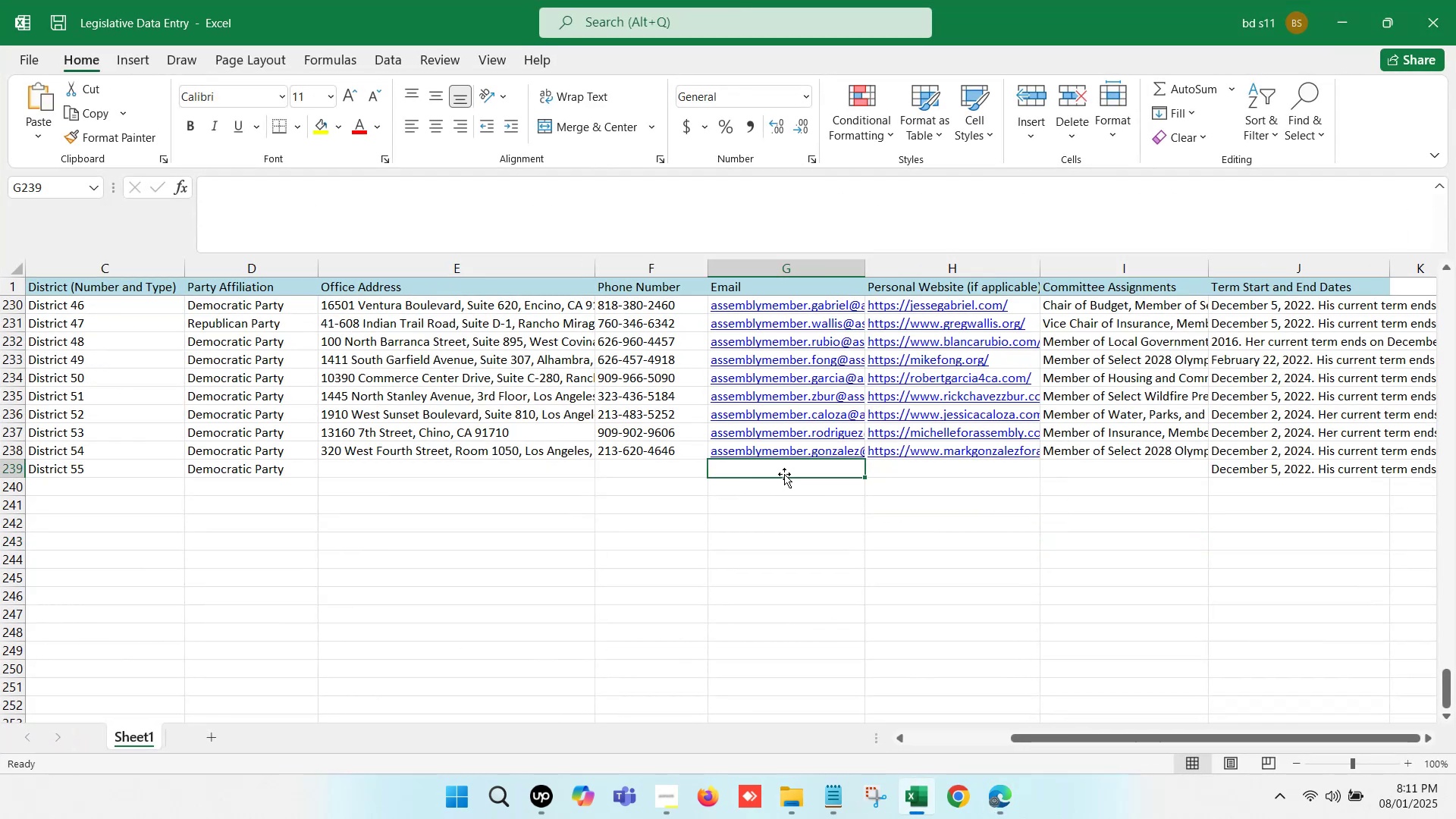 
key(Control+V)
 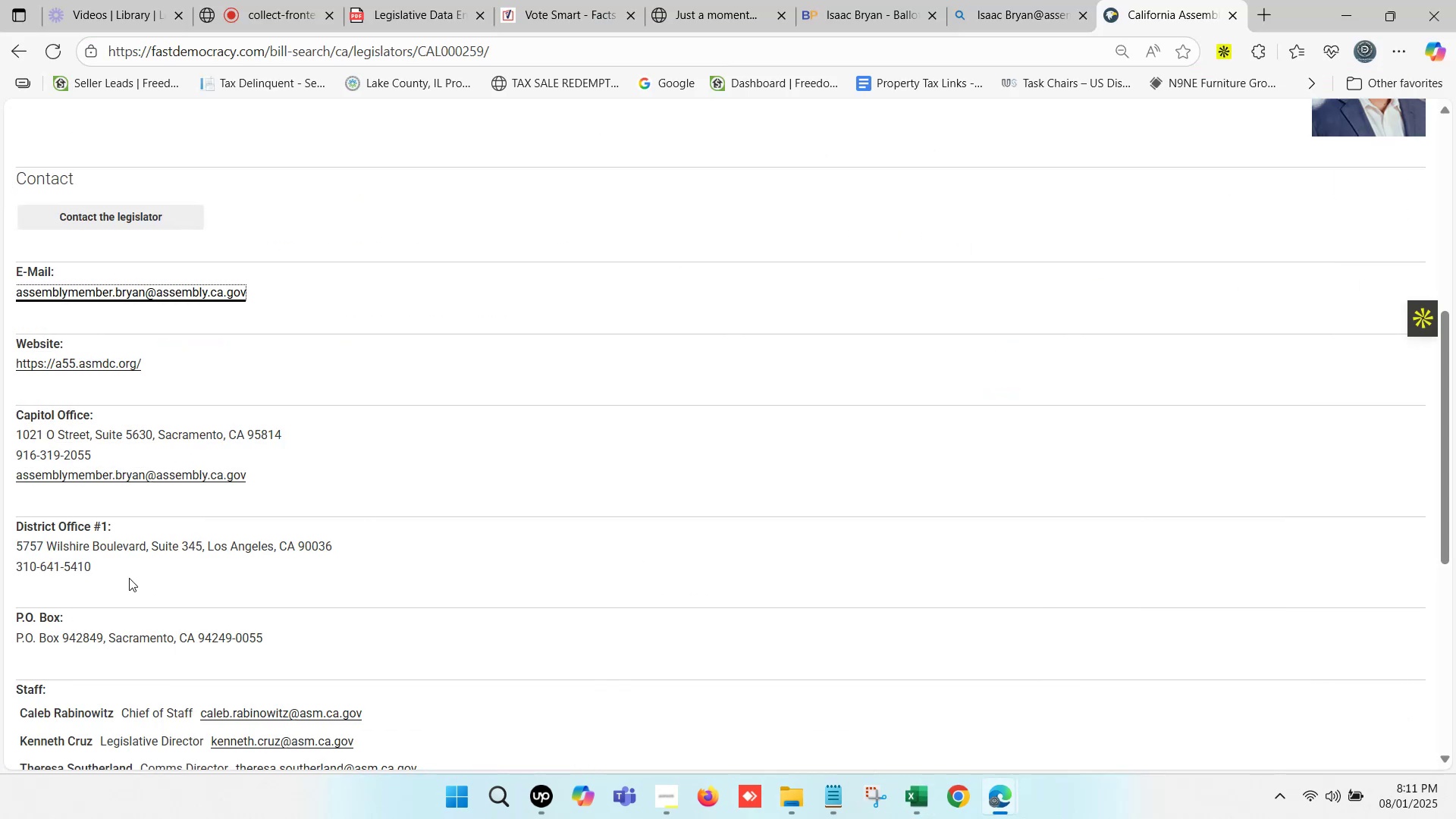 
key(Control+ControlLeft)
 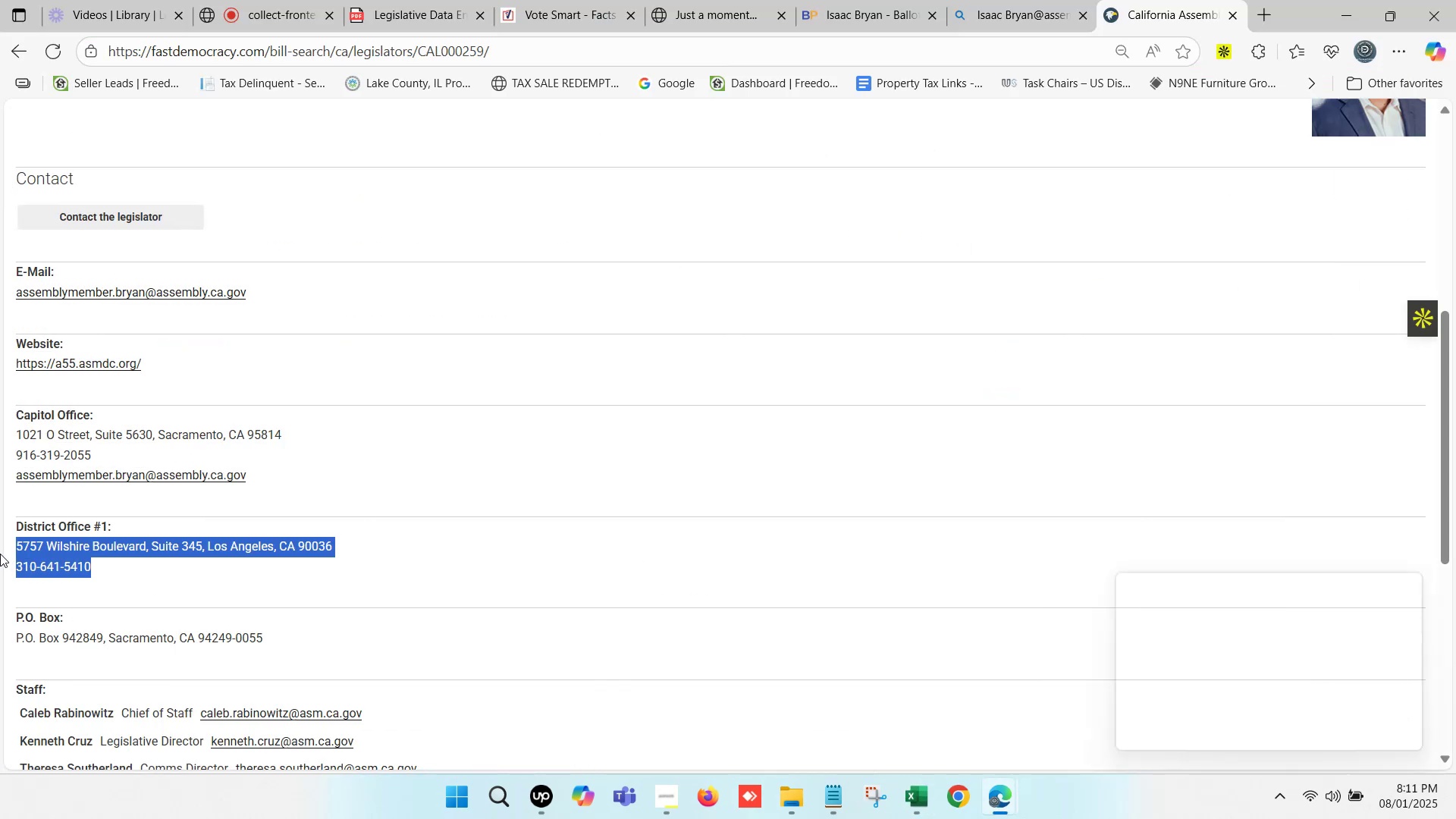 
key(Control+C)
 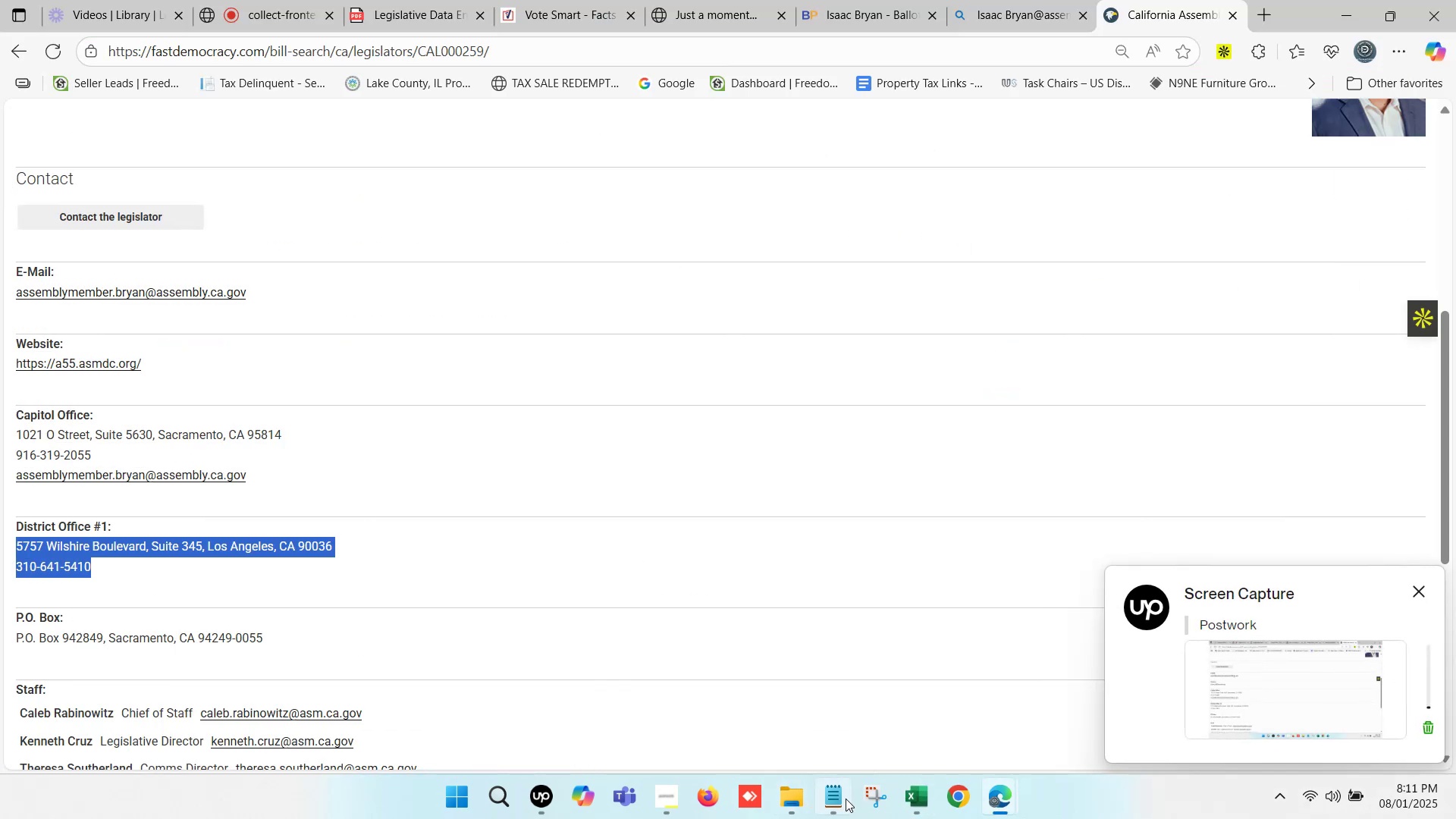 
left_click([846, 799])
 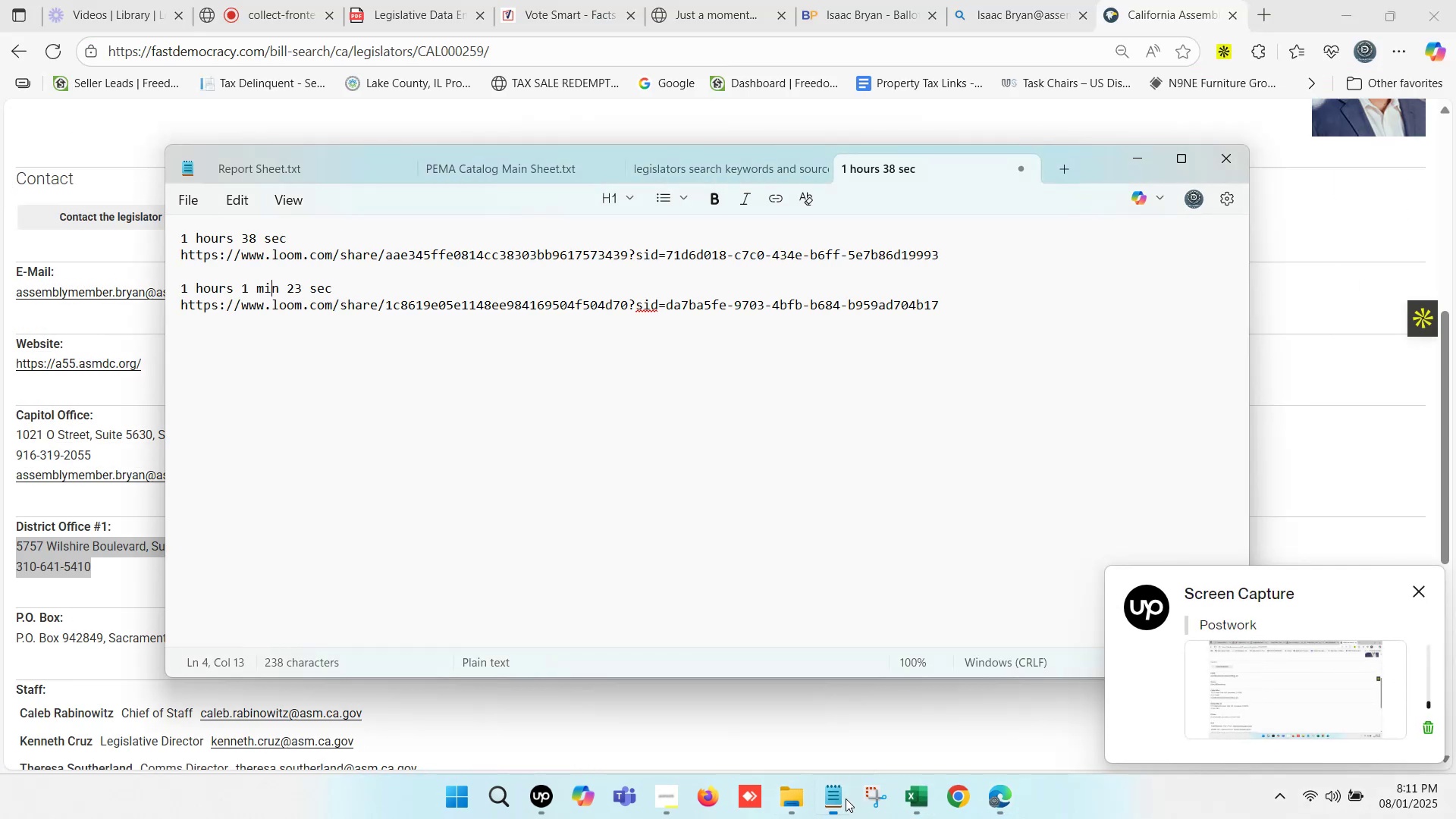 
left_click([846, 799])
 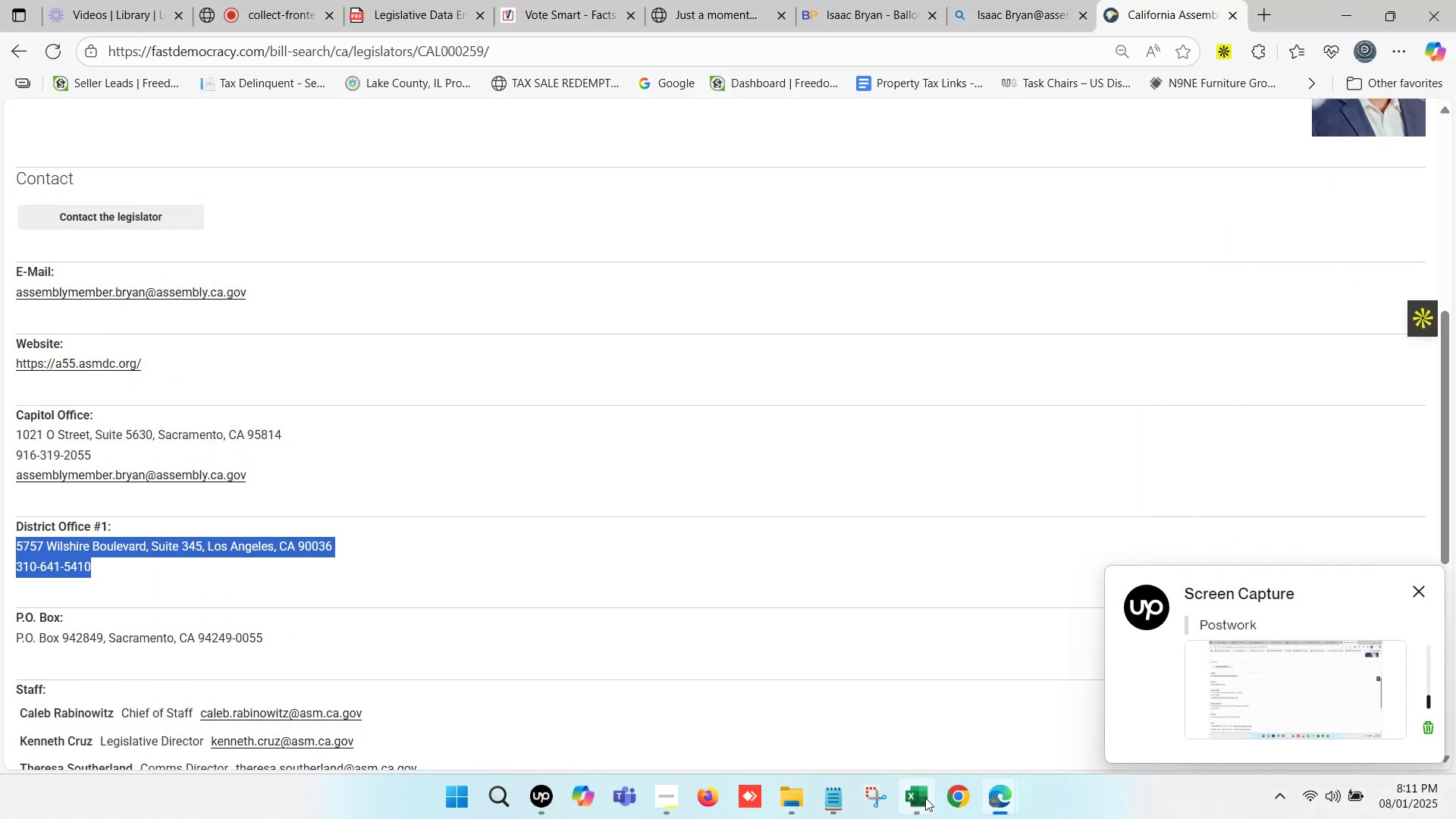 
left_click([928, 798])
 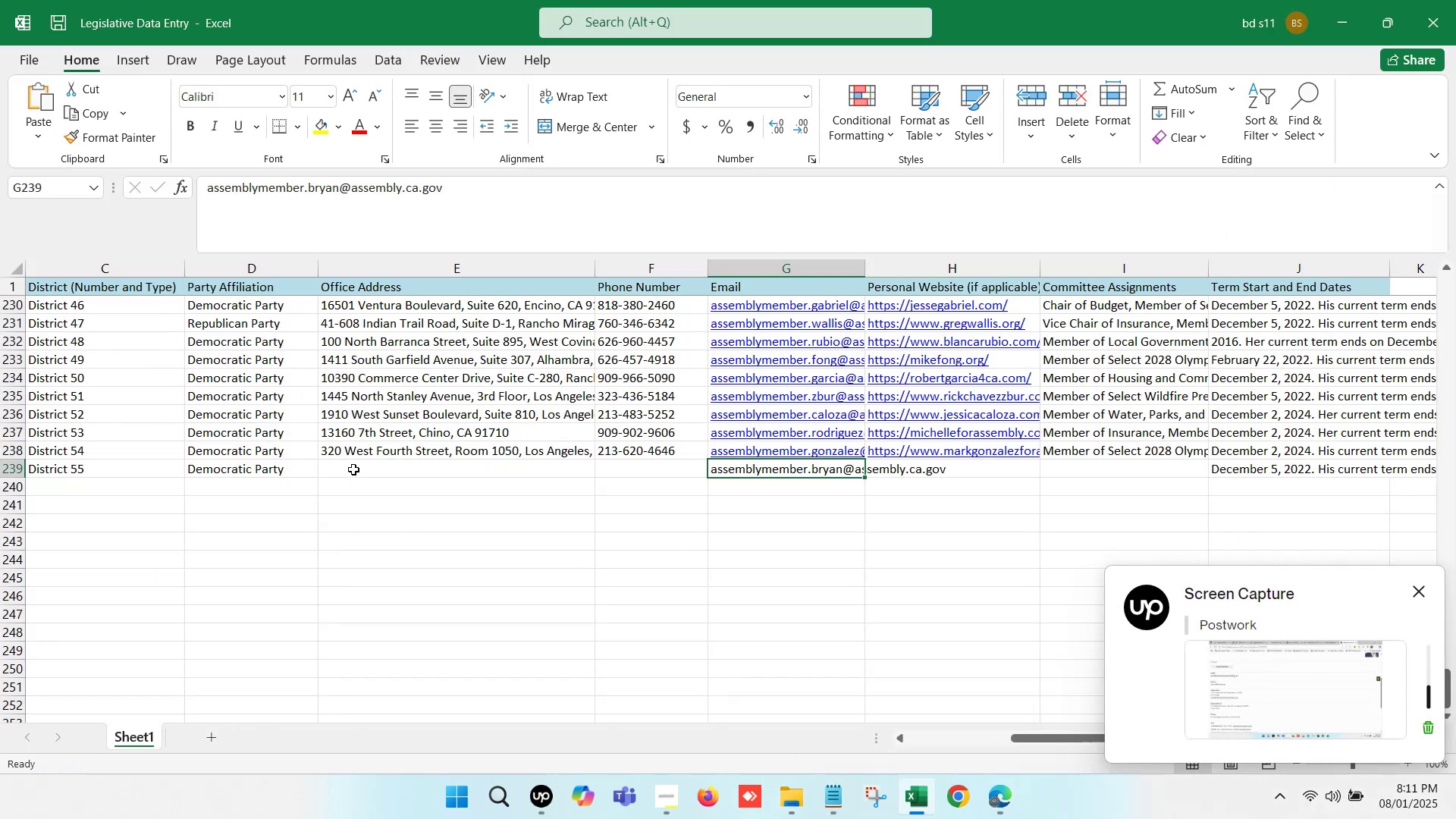 
double_click([353, 466])
 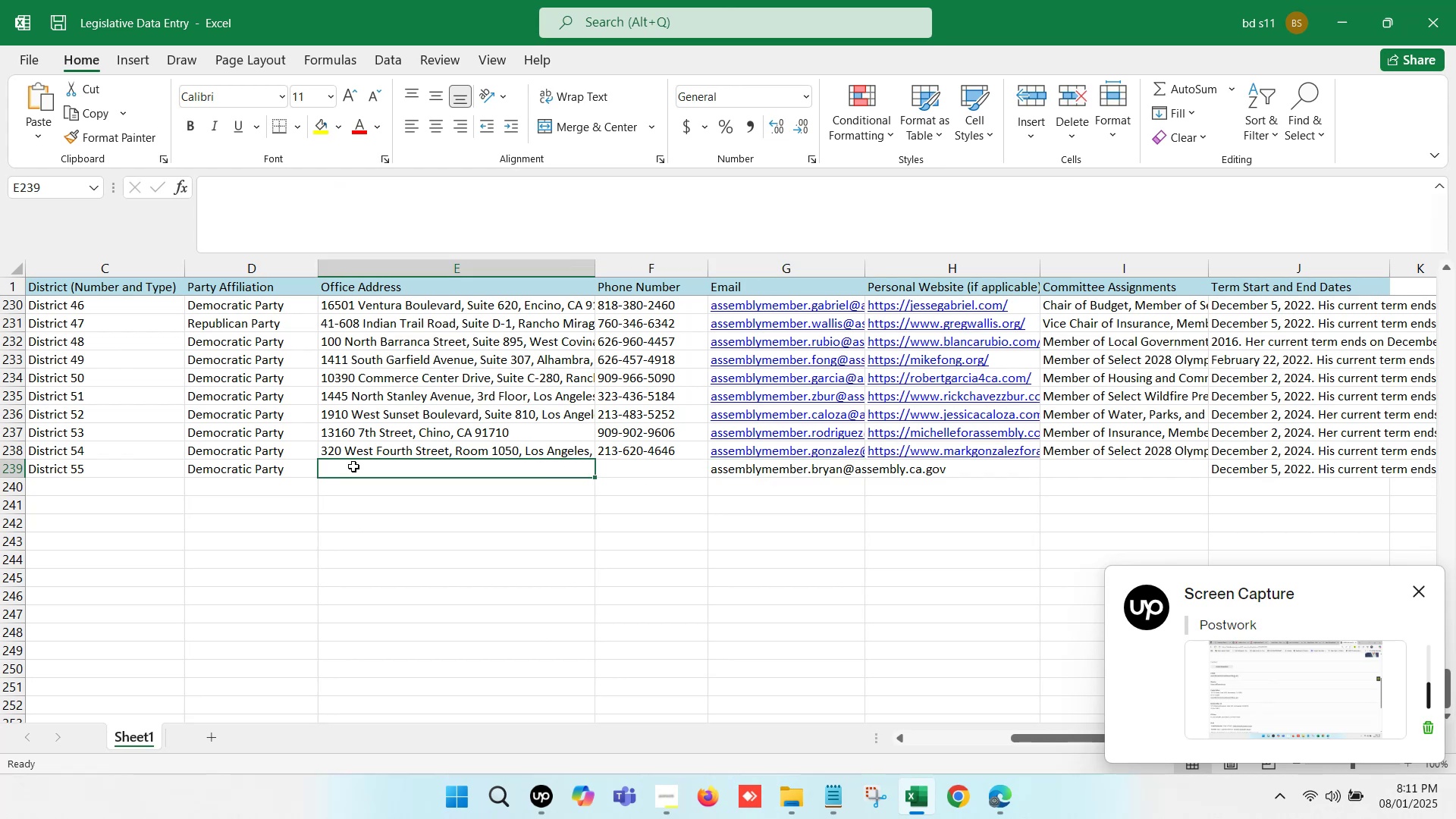 
key(Control+V)
 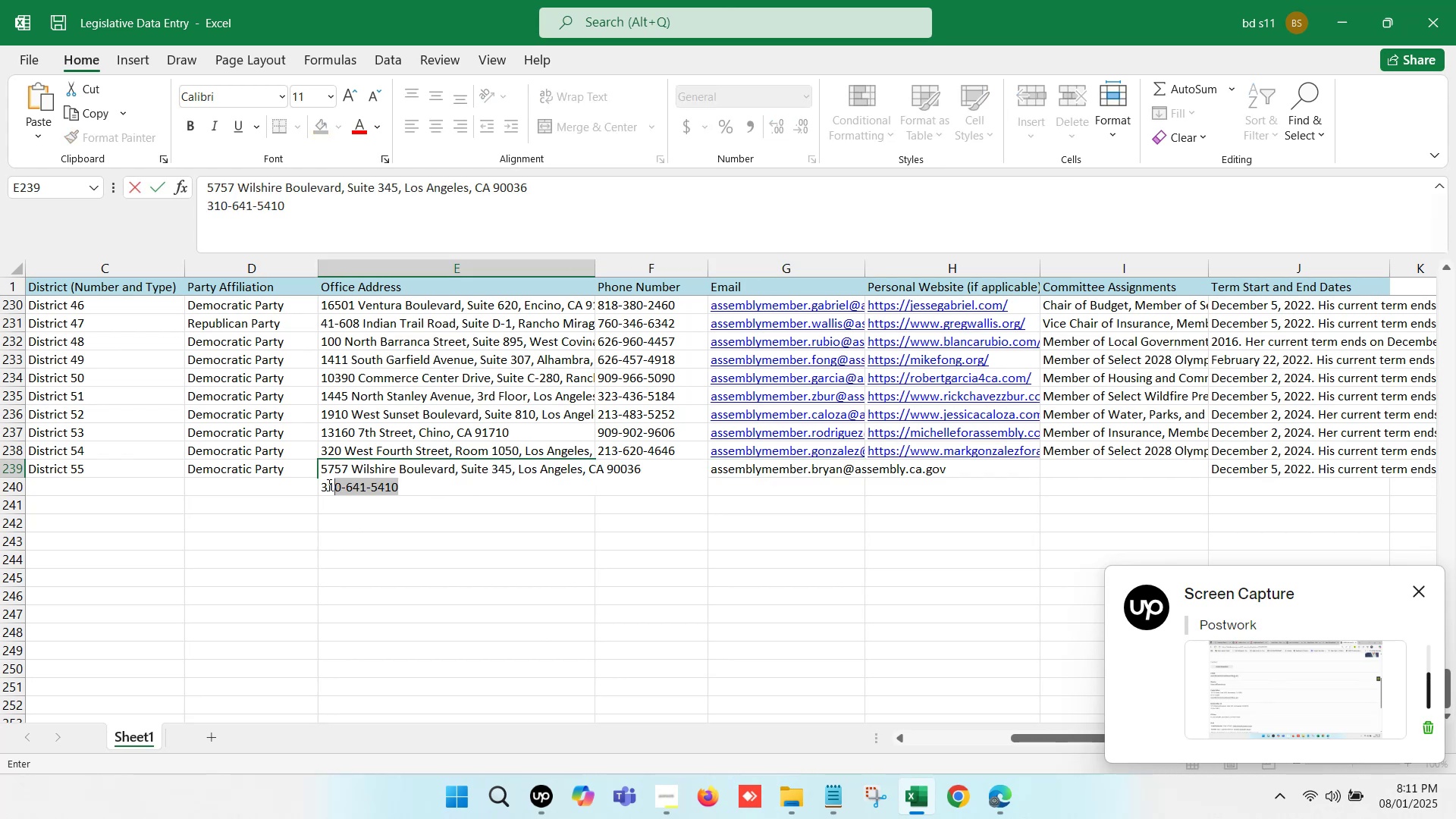 
key(Control+ControlLeft)
 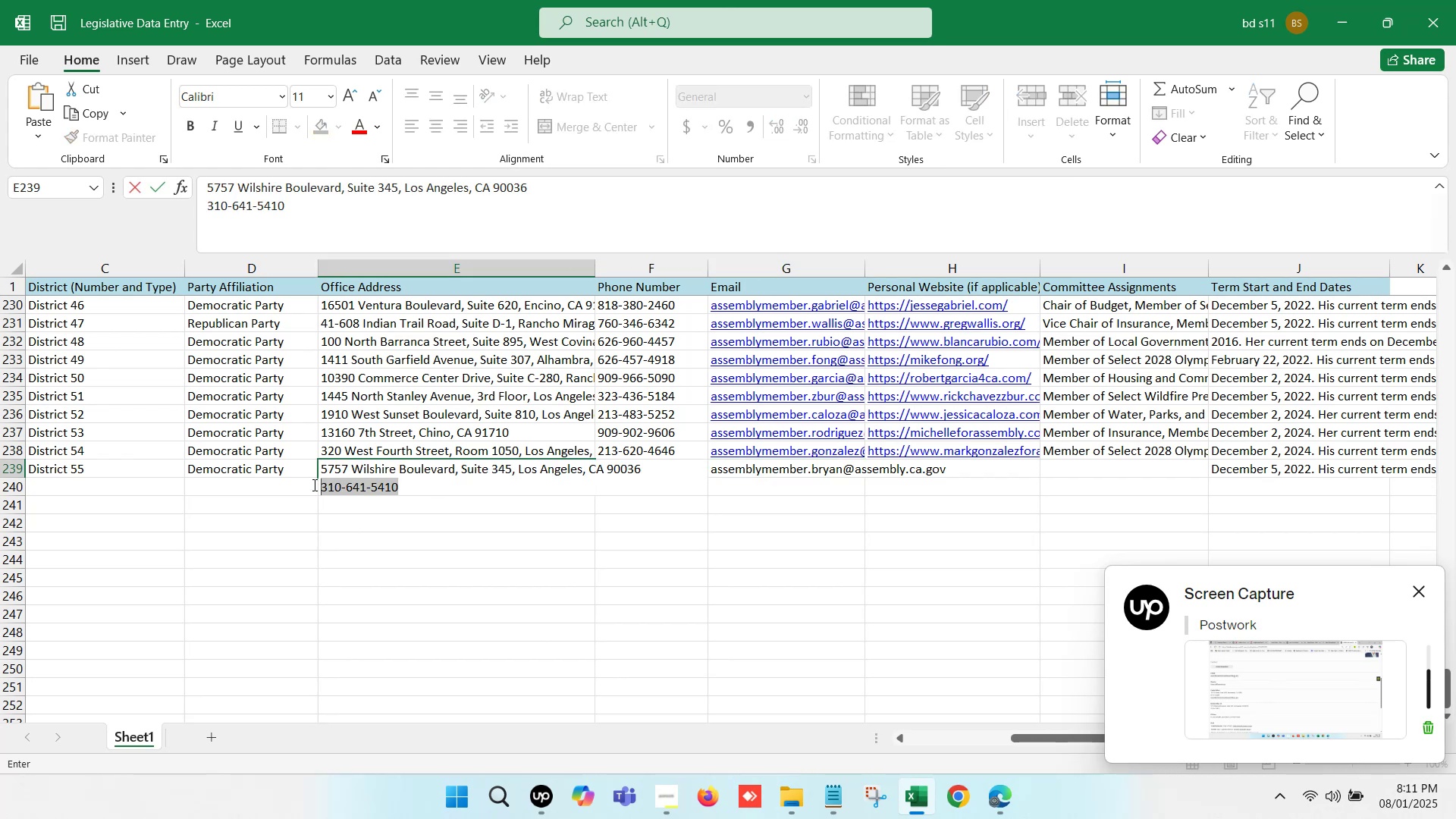 
key(Control+X)
 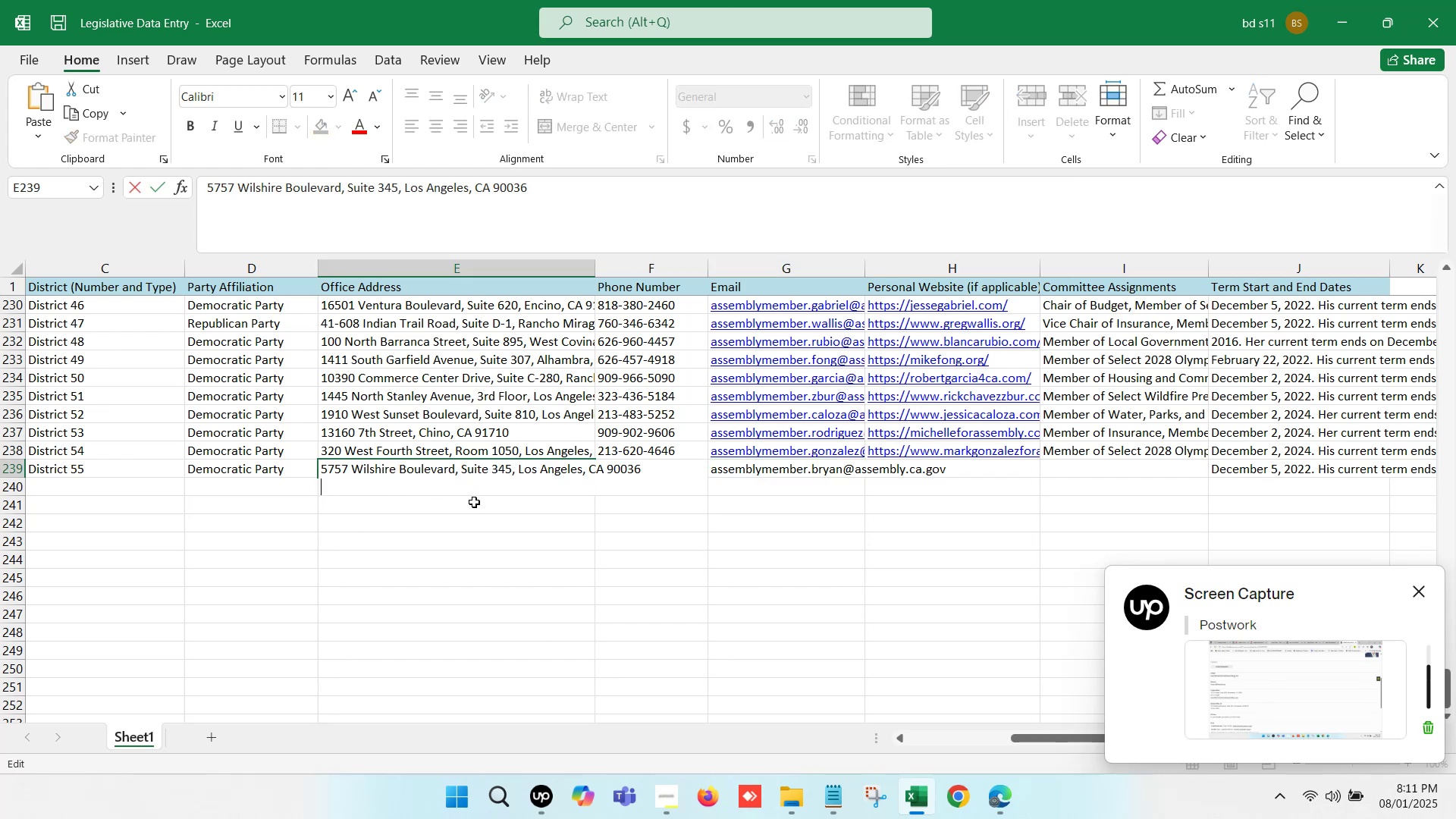 
key(Backspace)
 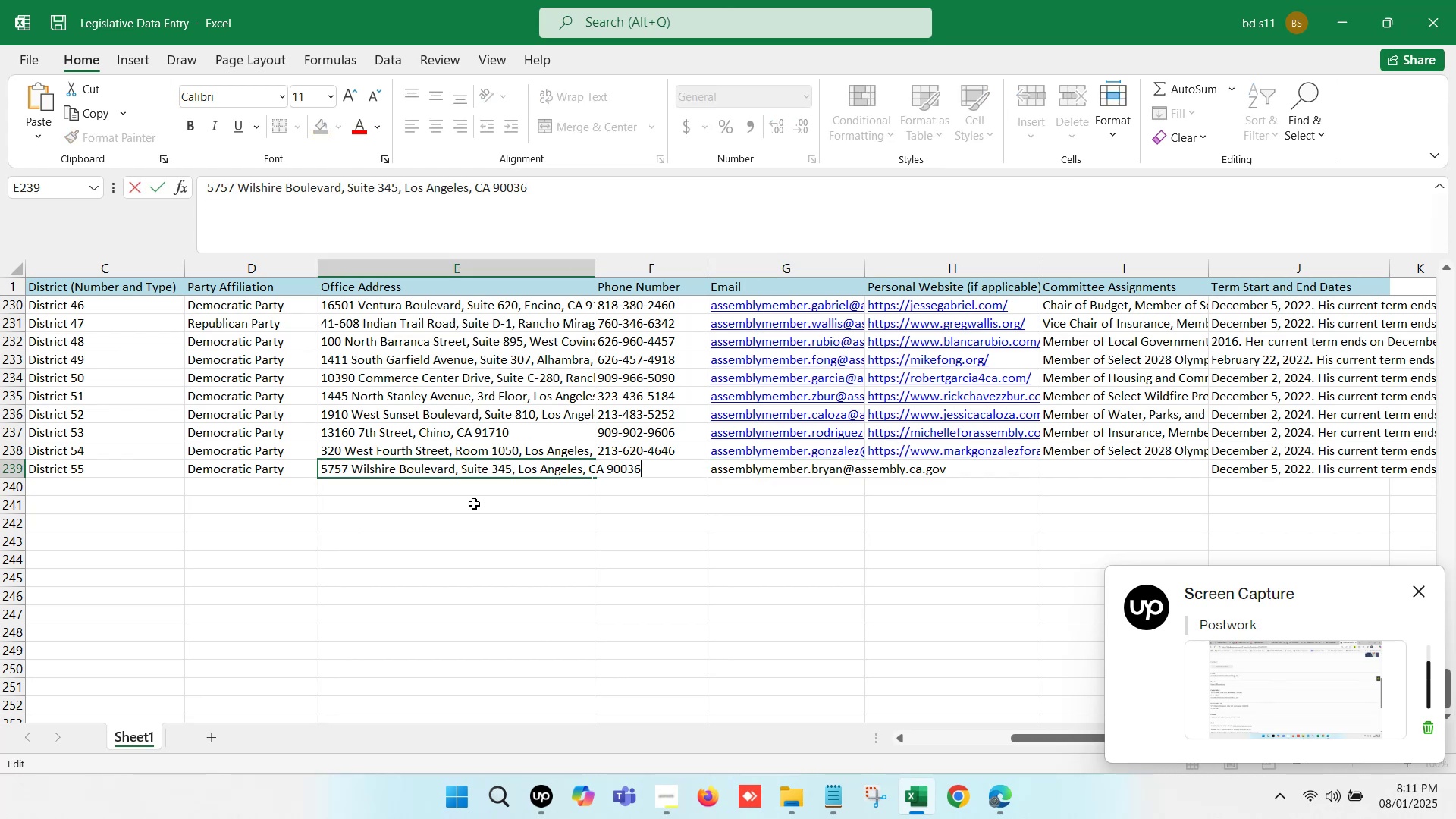 
left_click([474, 504])
 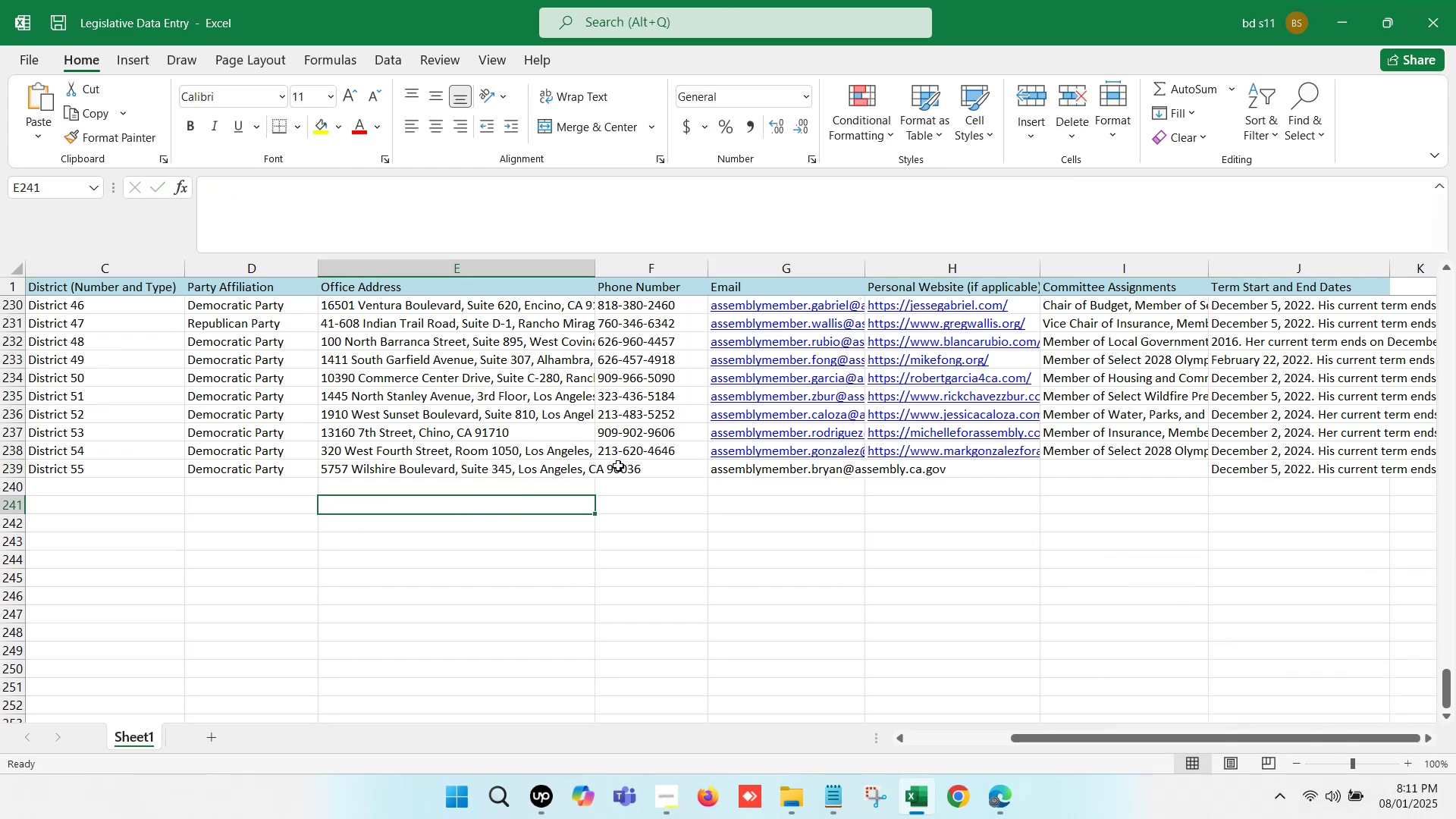 
left_click([623, 465])
 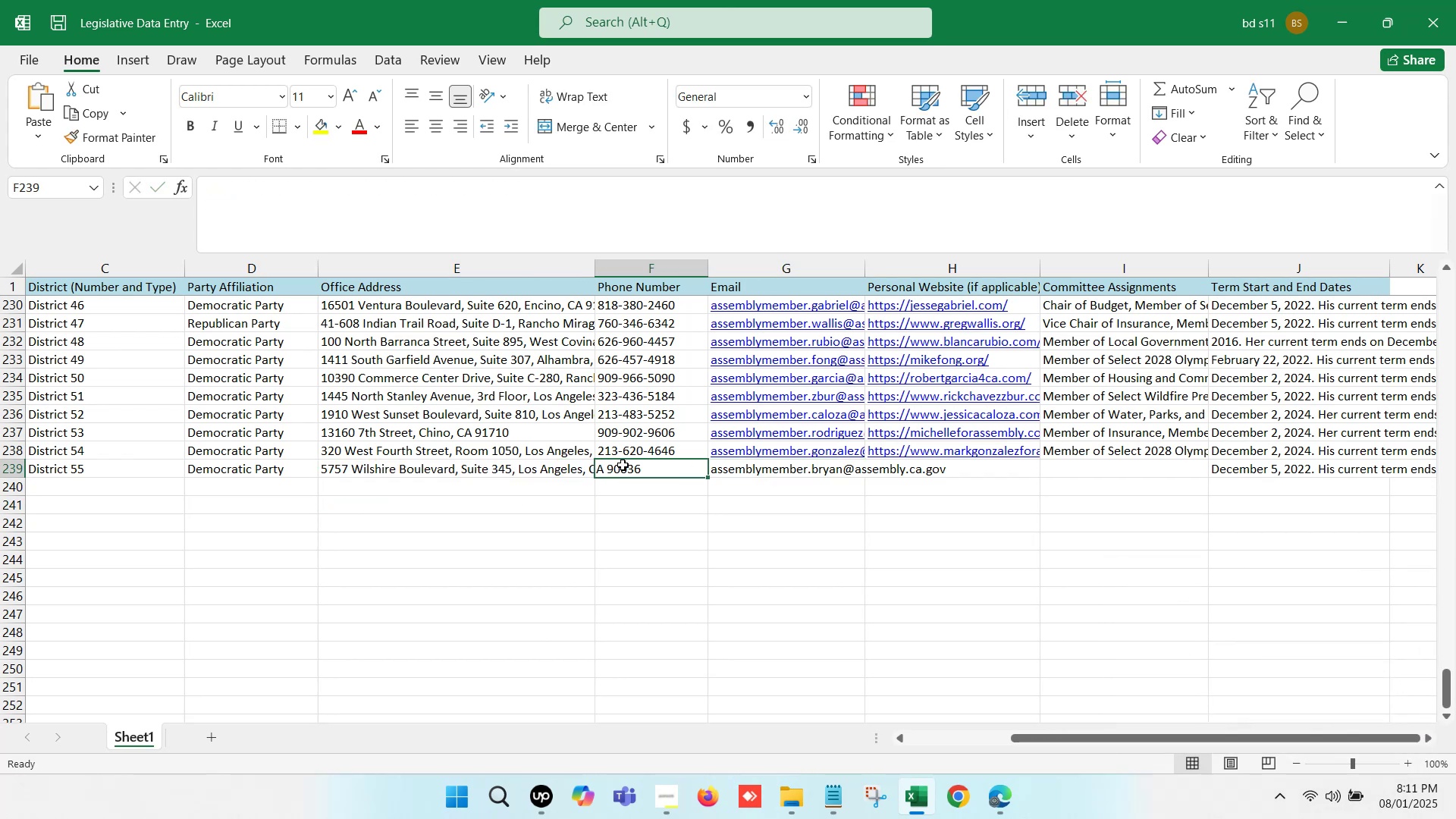 
key(Control+V)
 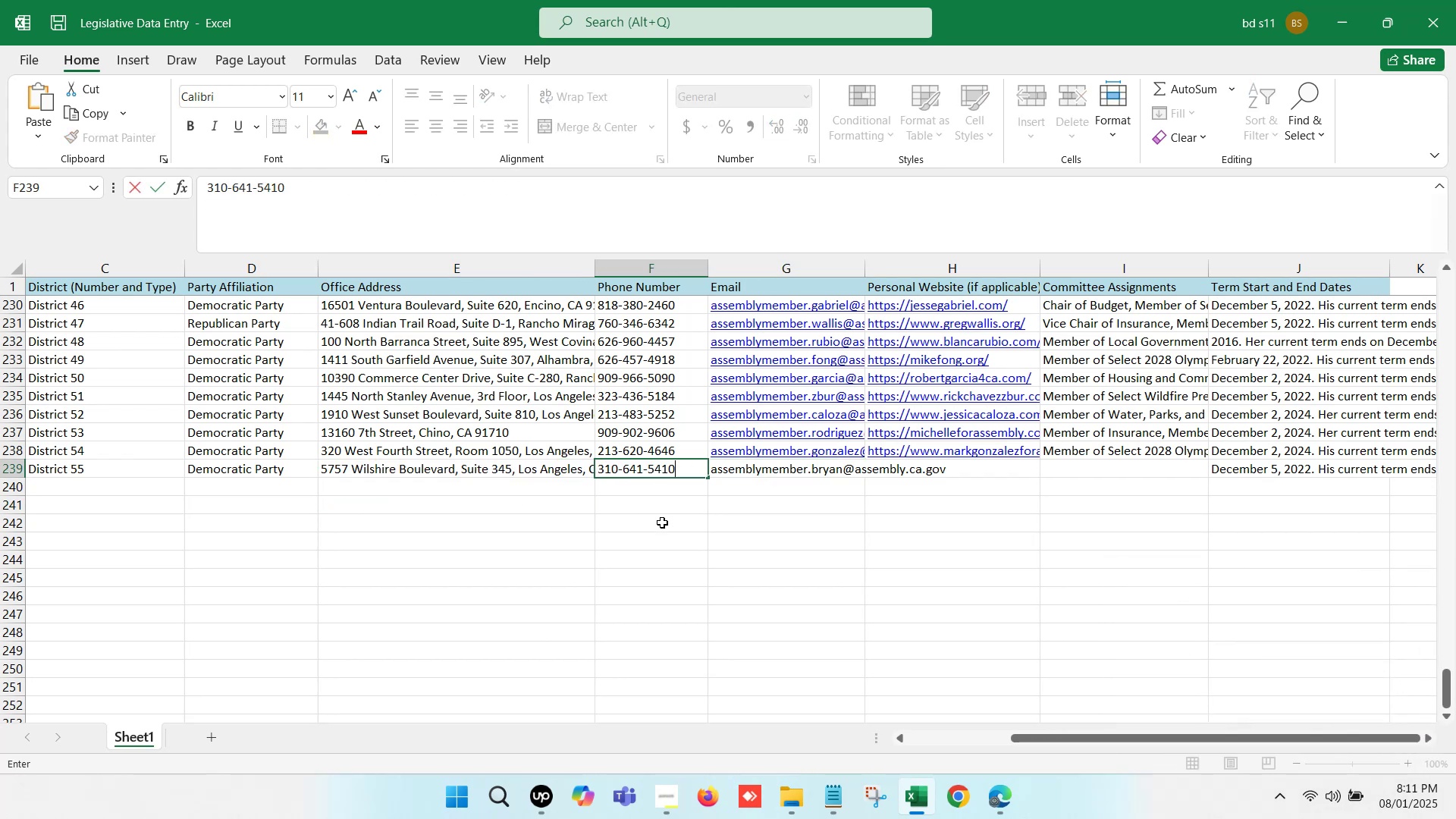 
left_click([662, 522])
 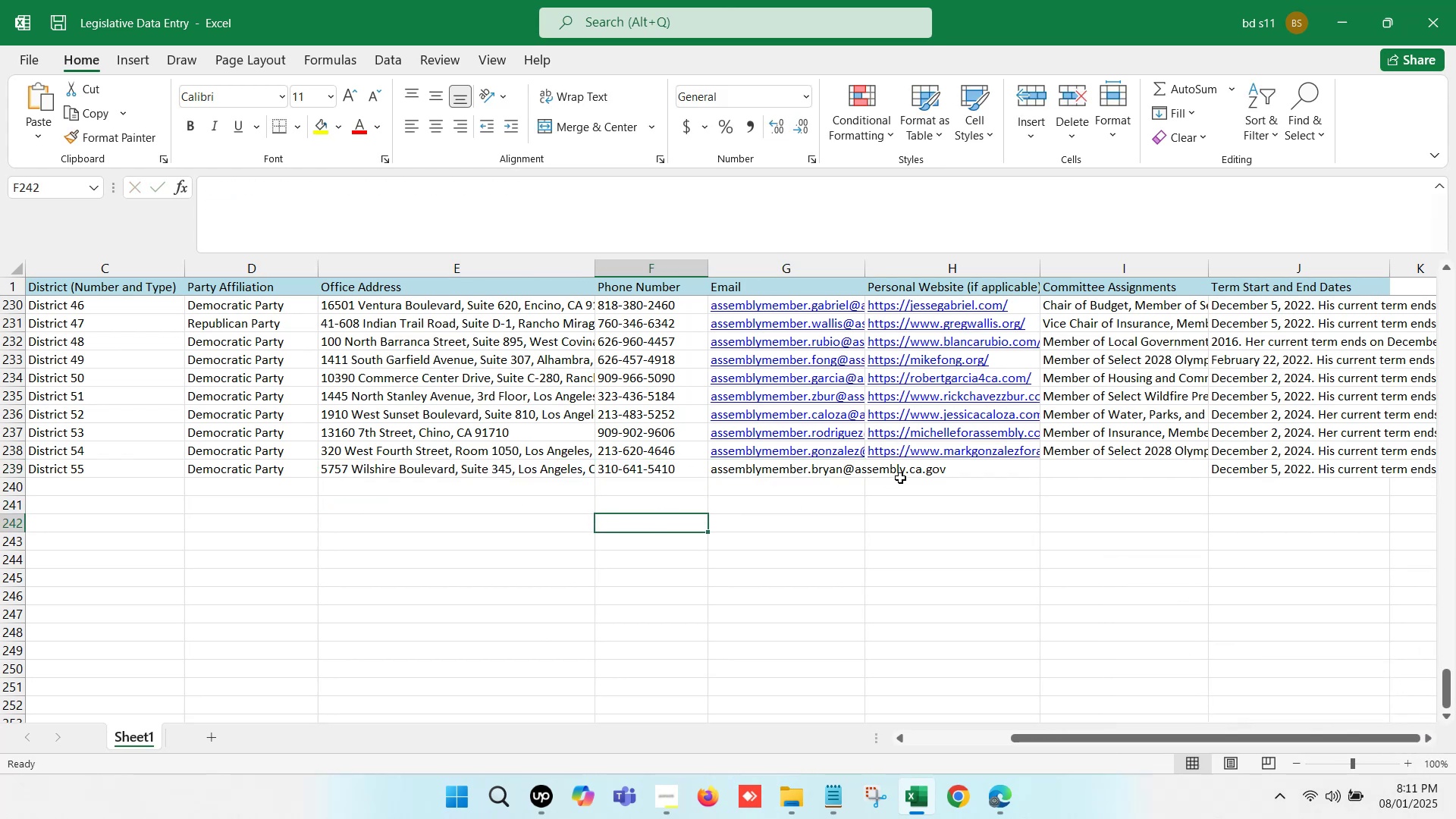 
left_click([963, 475])
 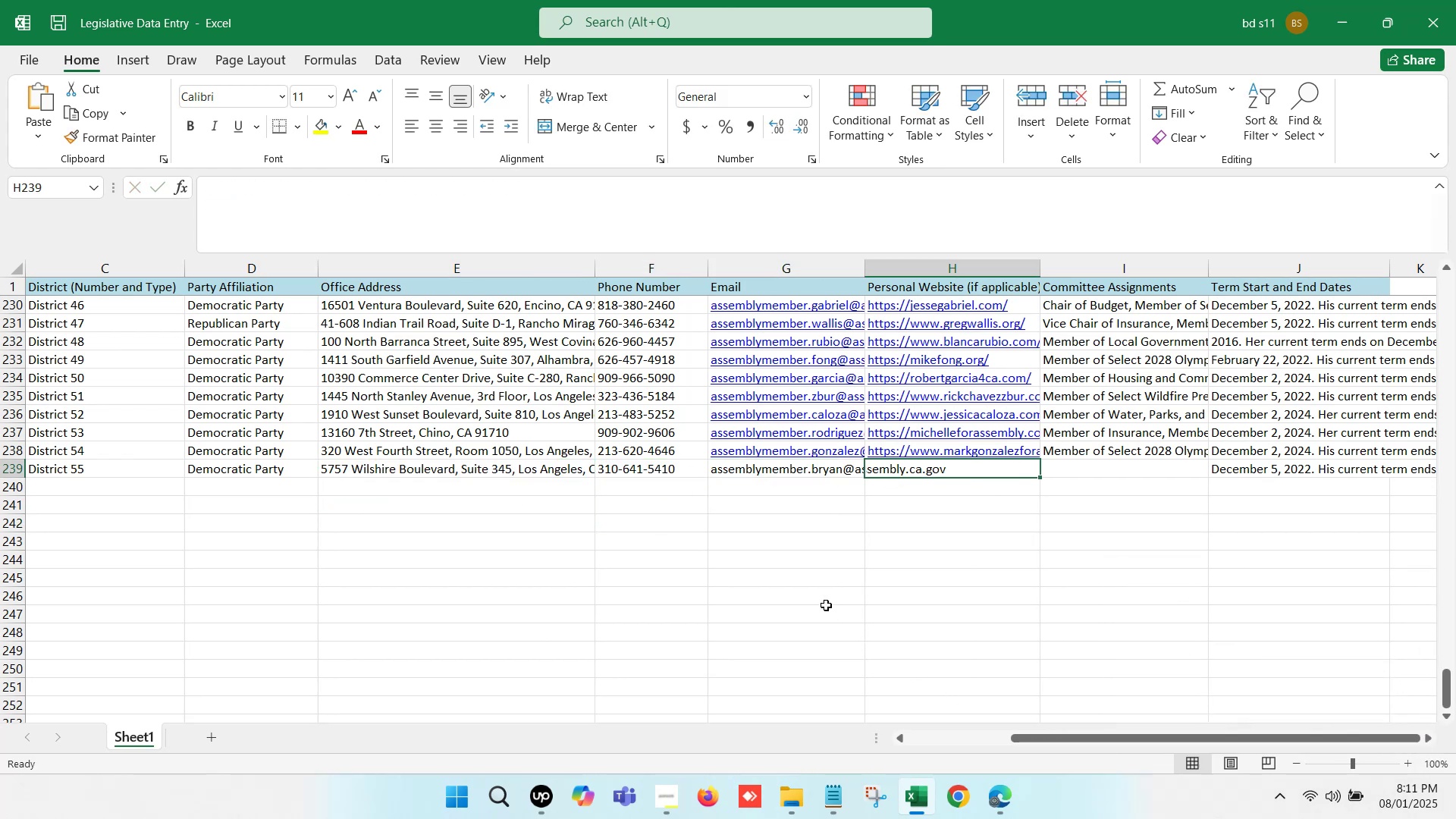 
key(Control+Z)
 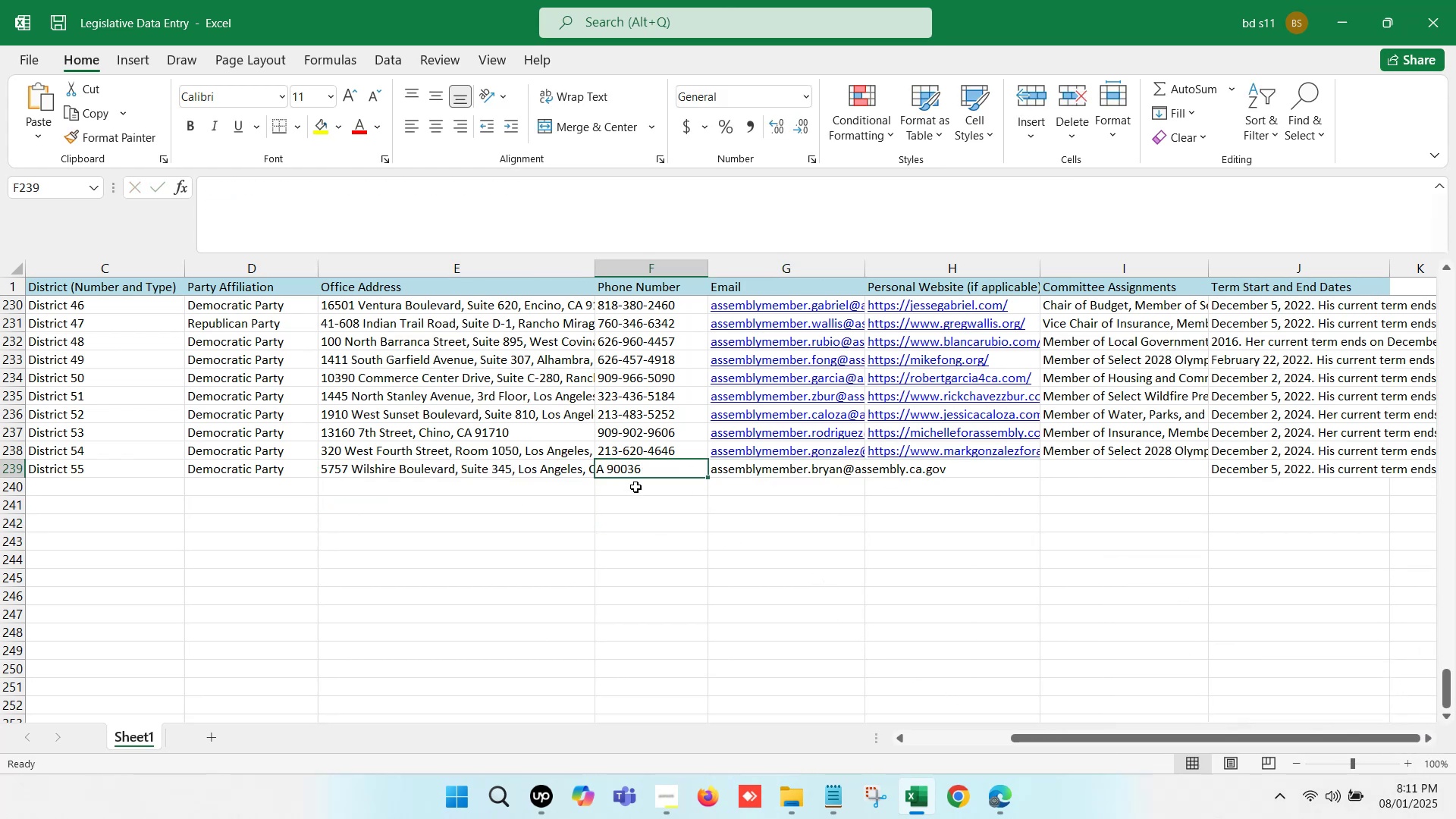 
double_click([620, 470])
 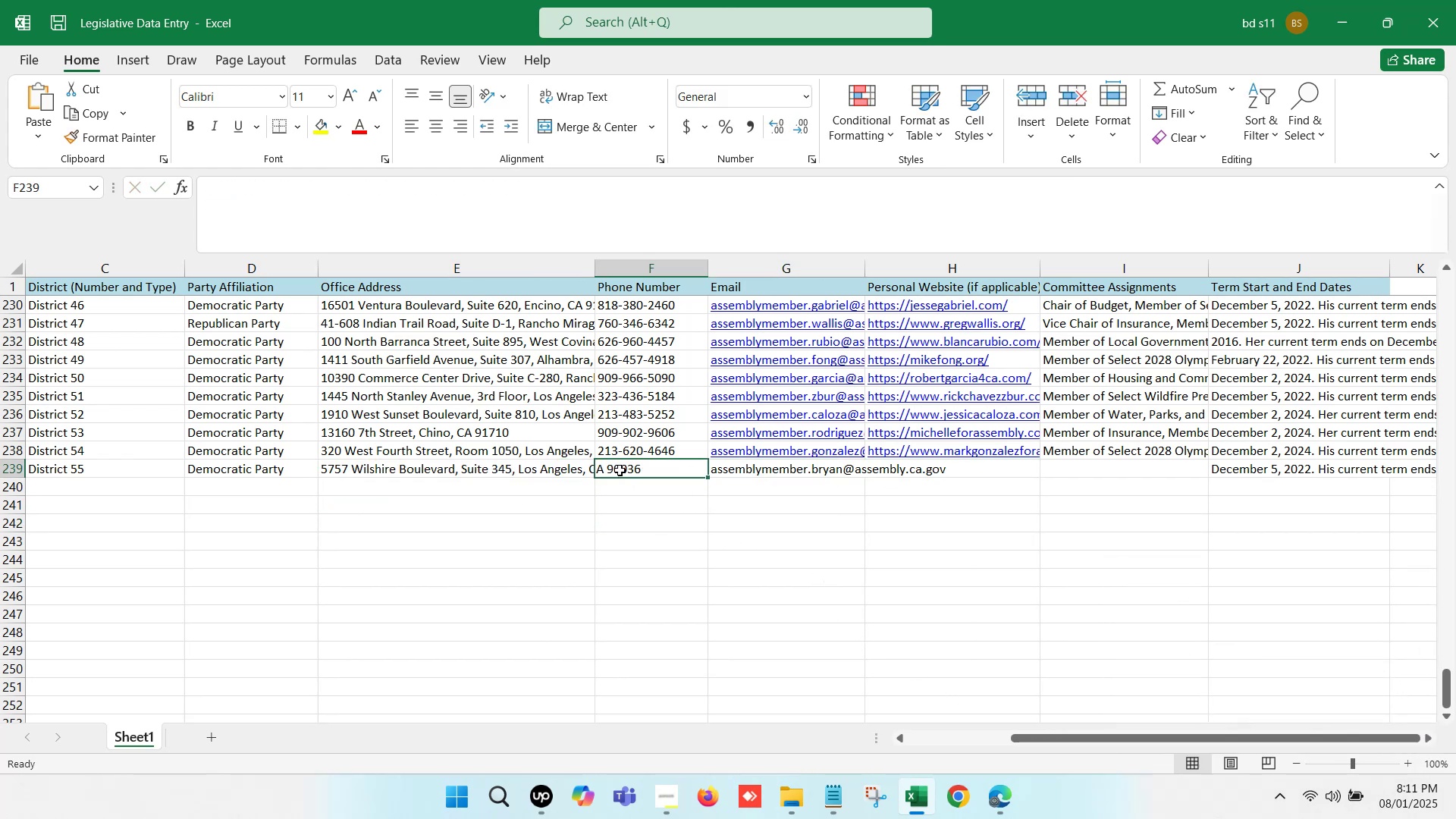 
key(Control+V)
 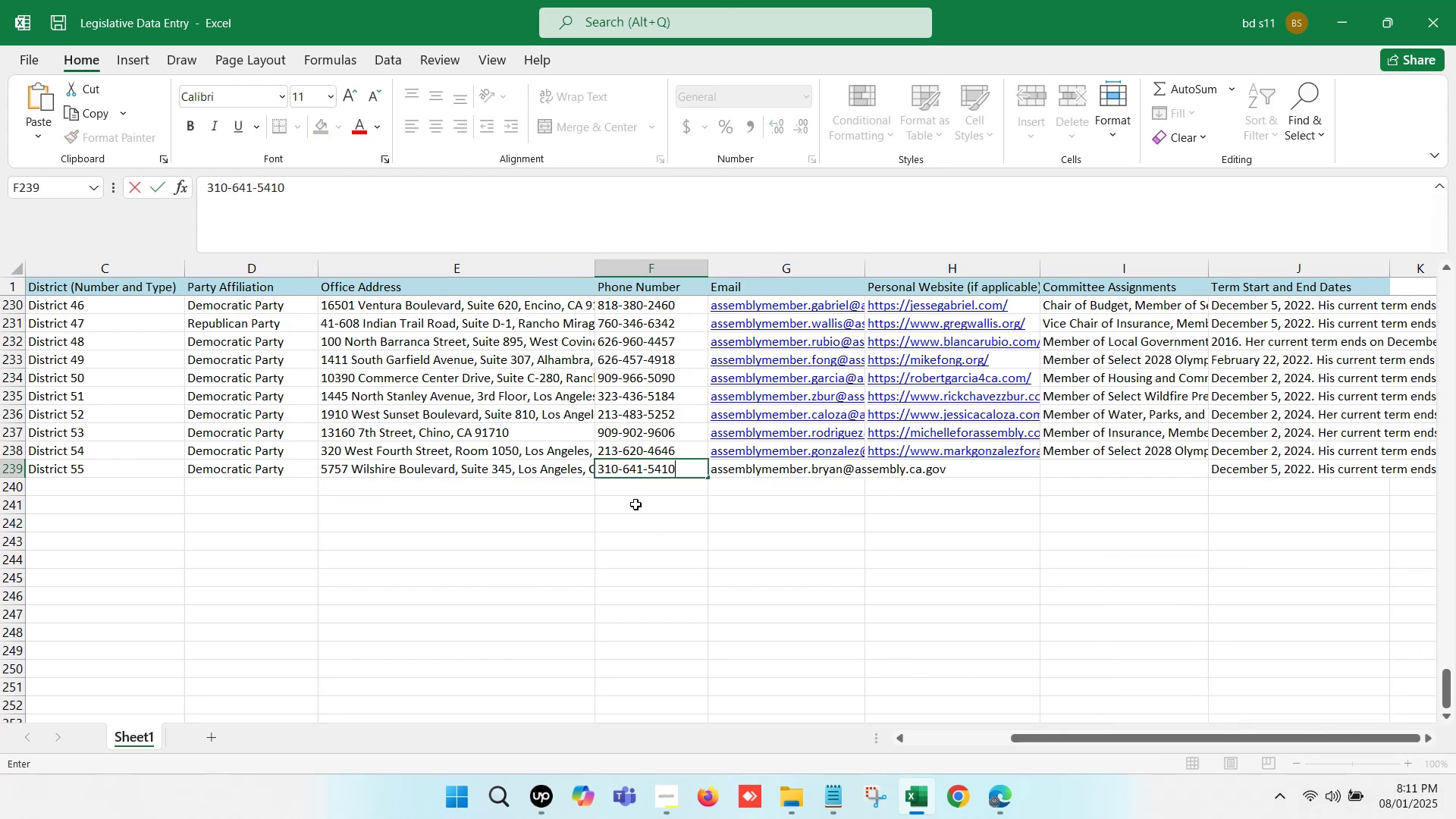 
left_click([636, 506])
 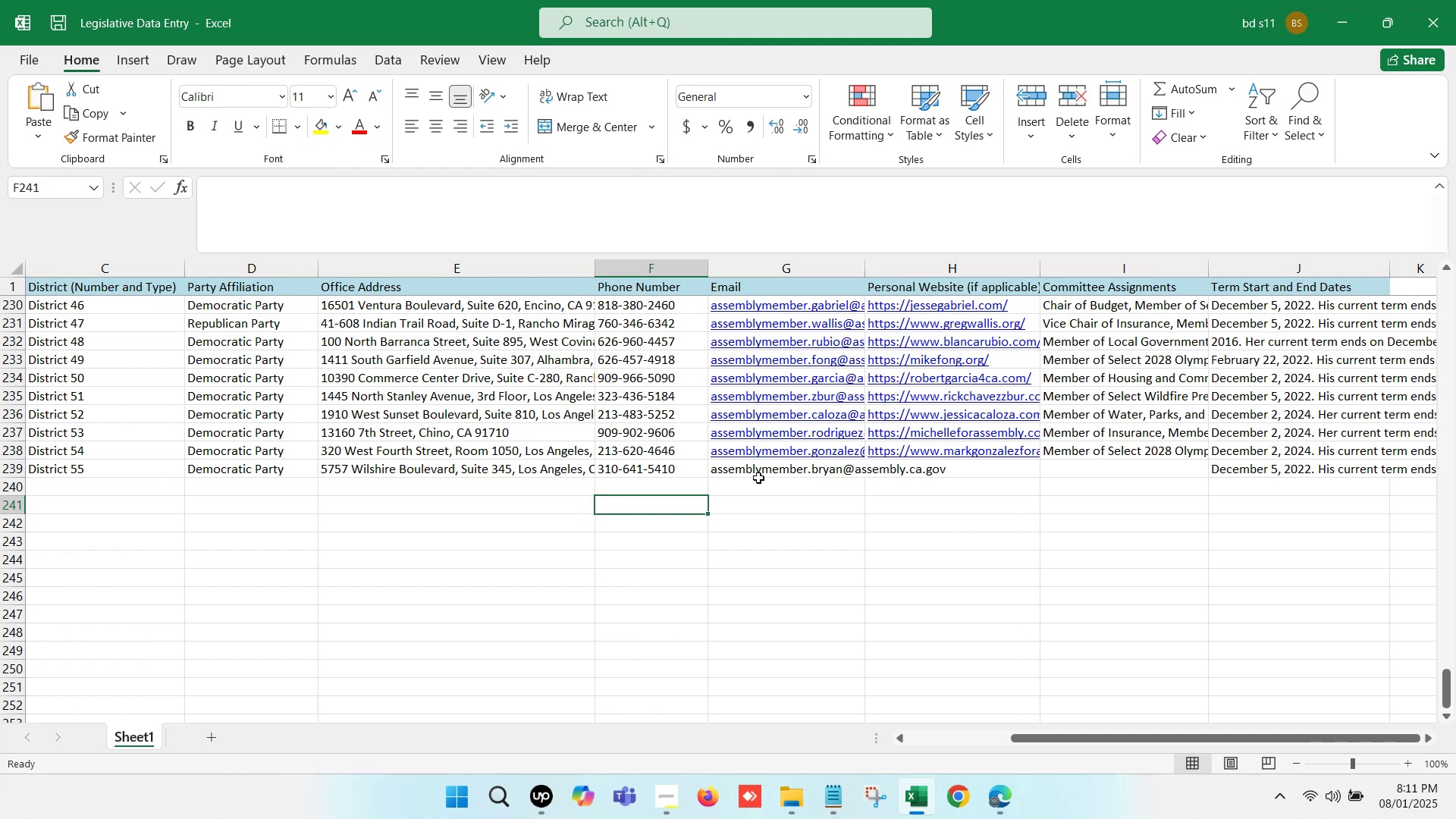 
left_click([698, 469])
 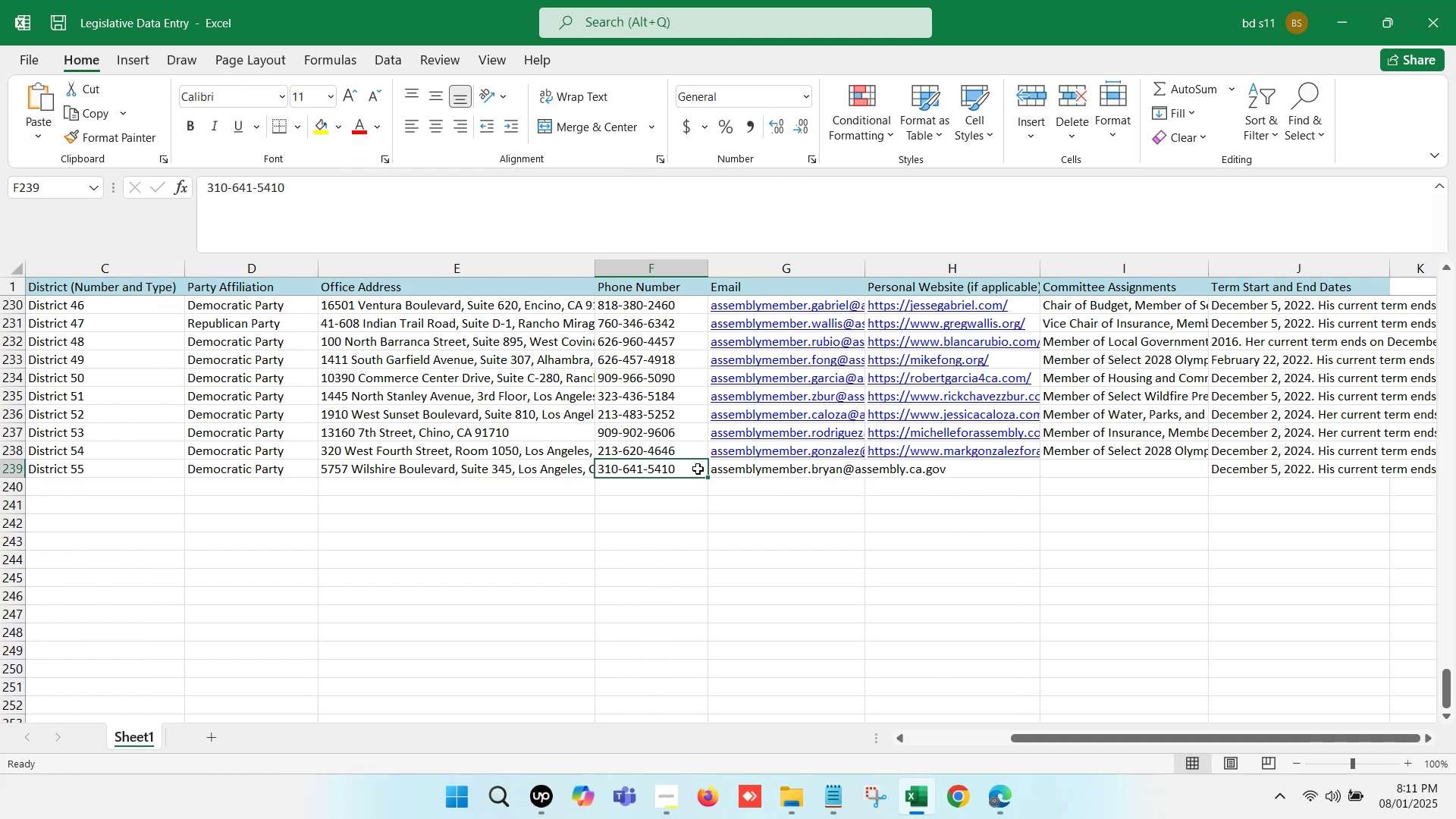 
key(ArrowRight)
 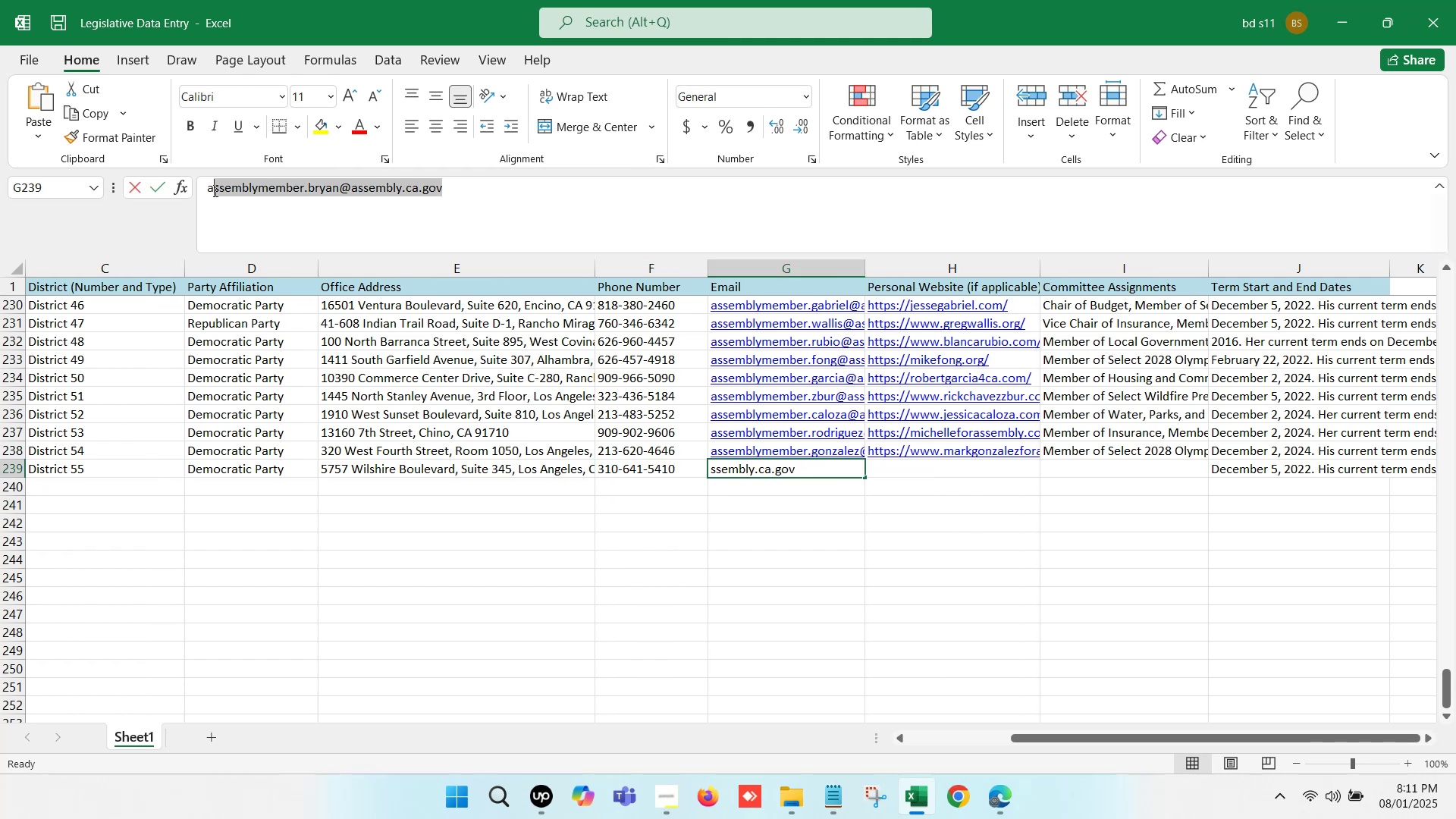 
key(Control+X)
 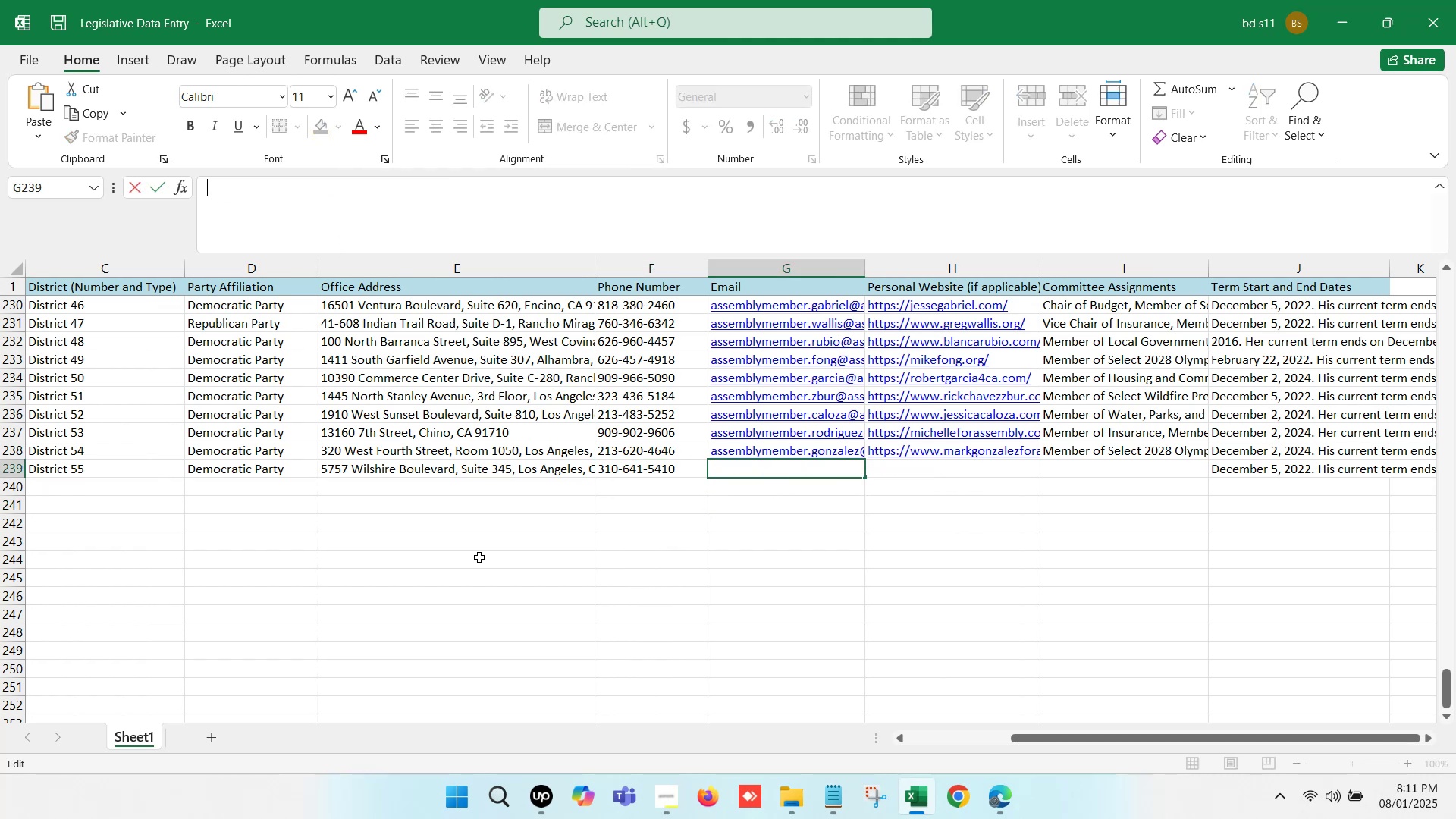 
left_click([548, 605])
 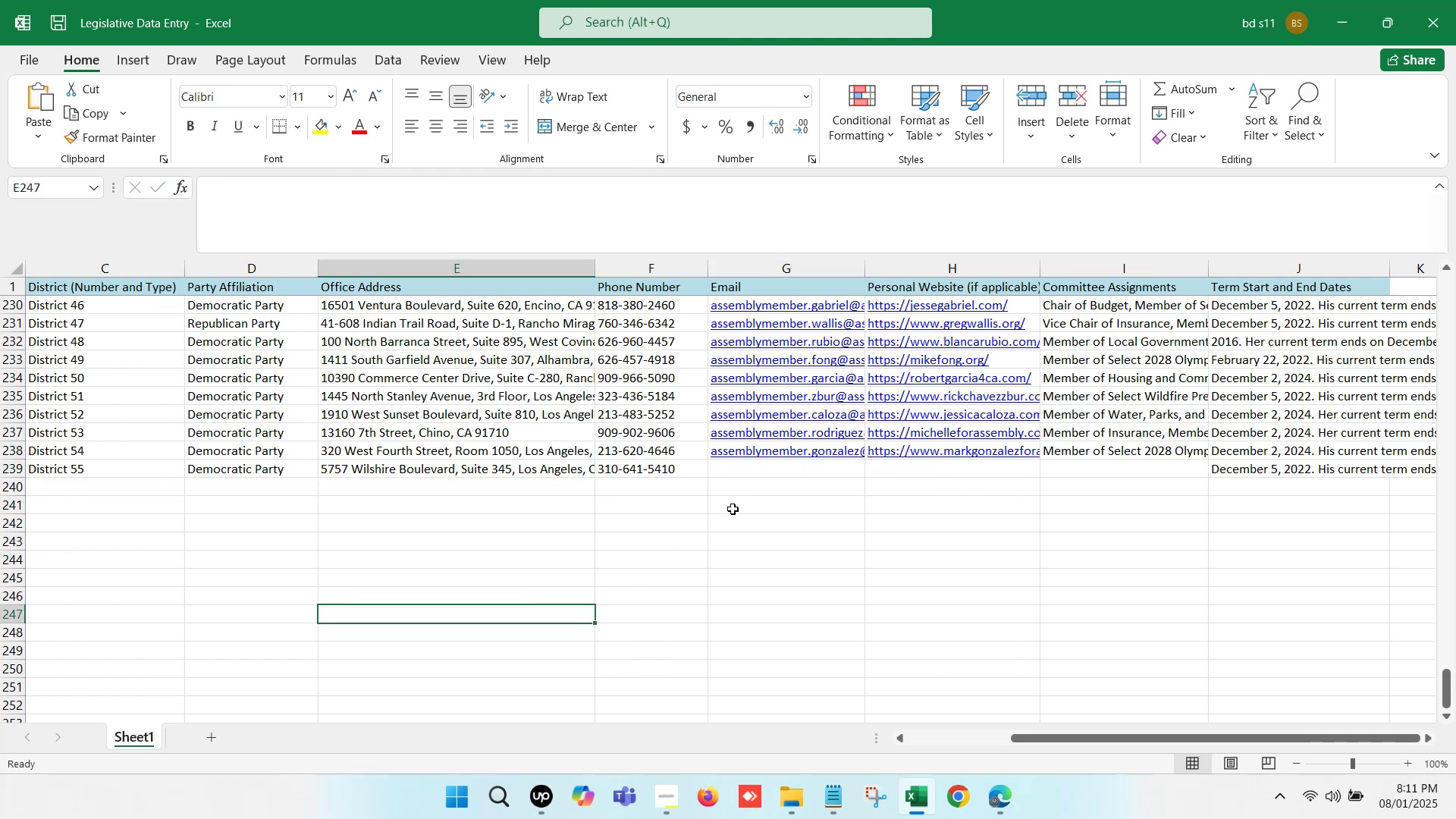 
double_click([733, 509])
 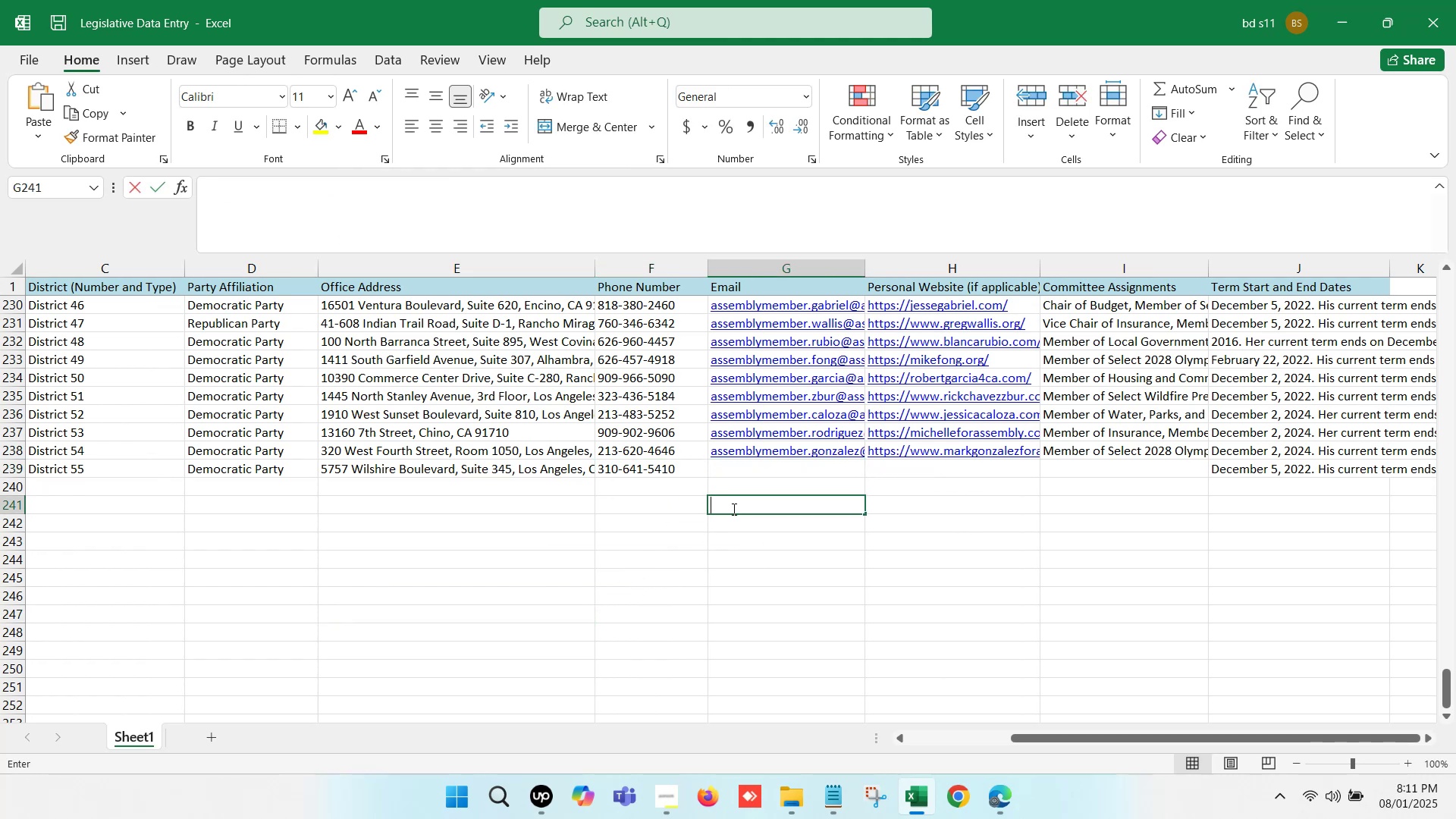 
key(Control+V)
 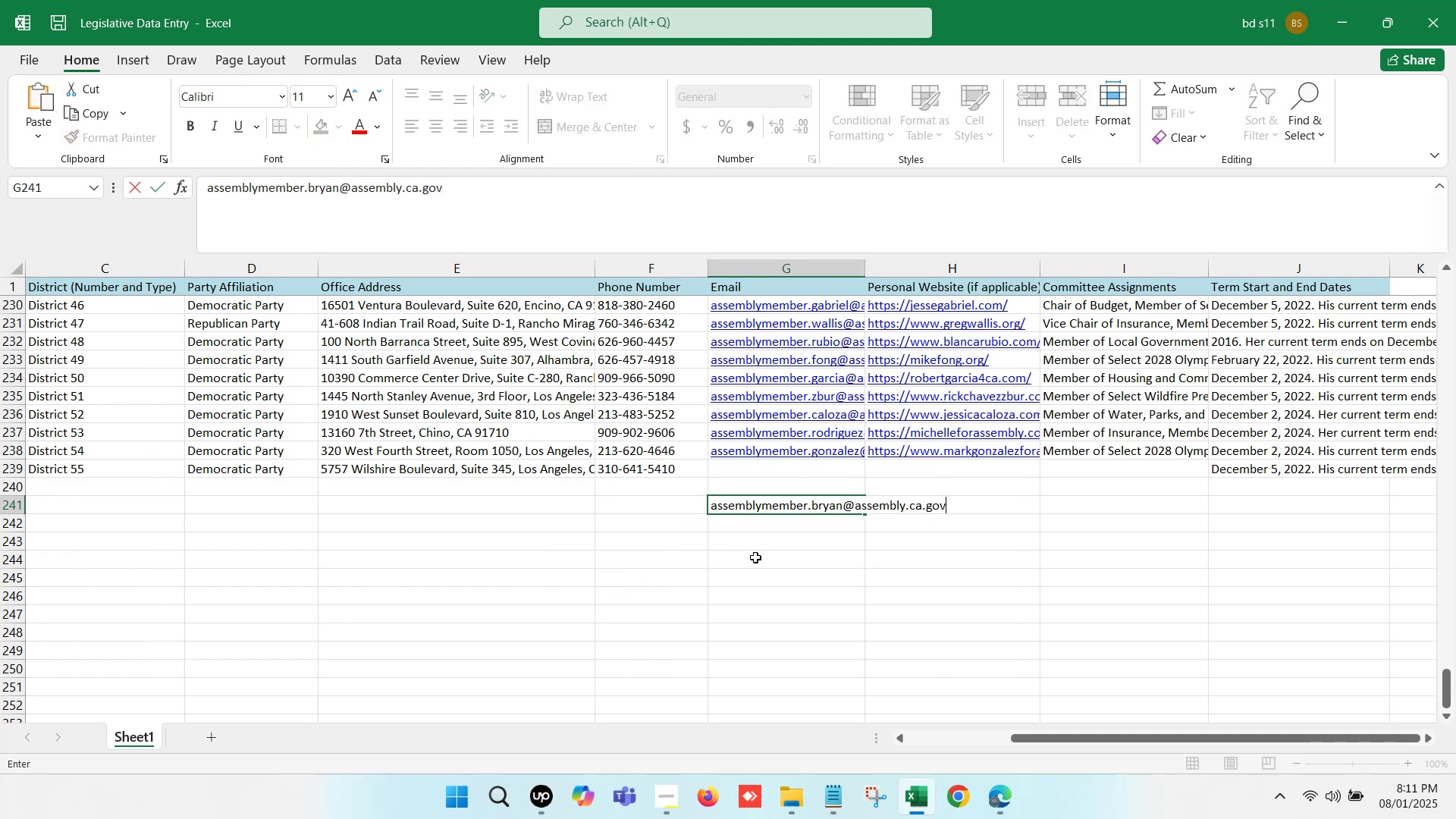 
left_click([755, 558])
 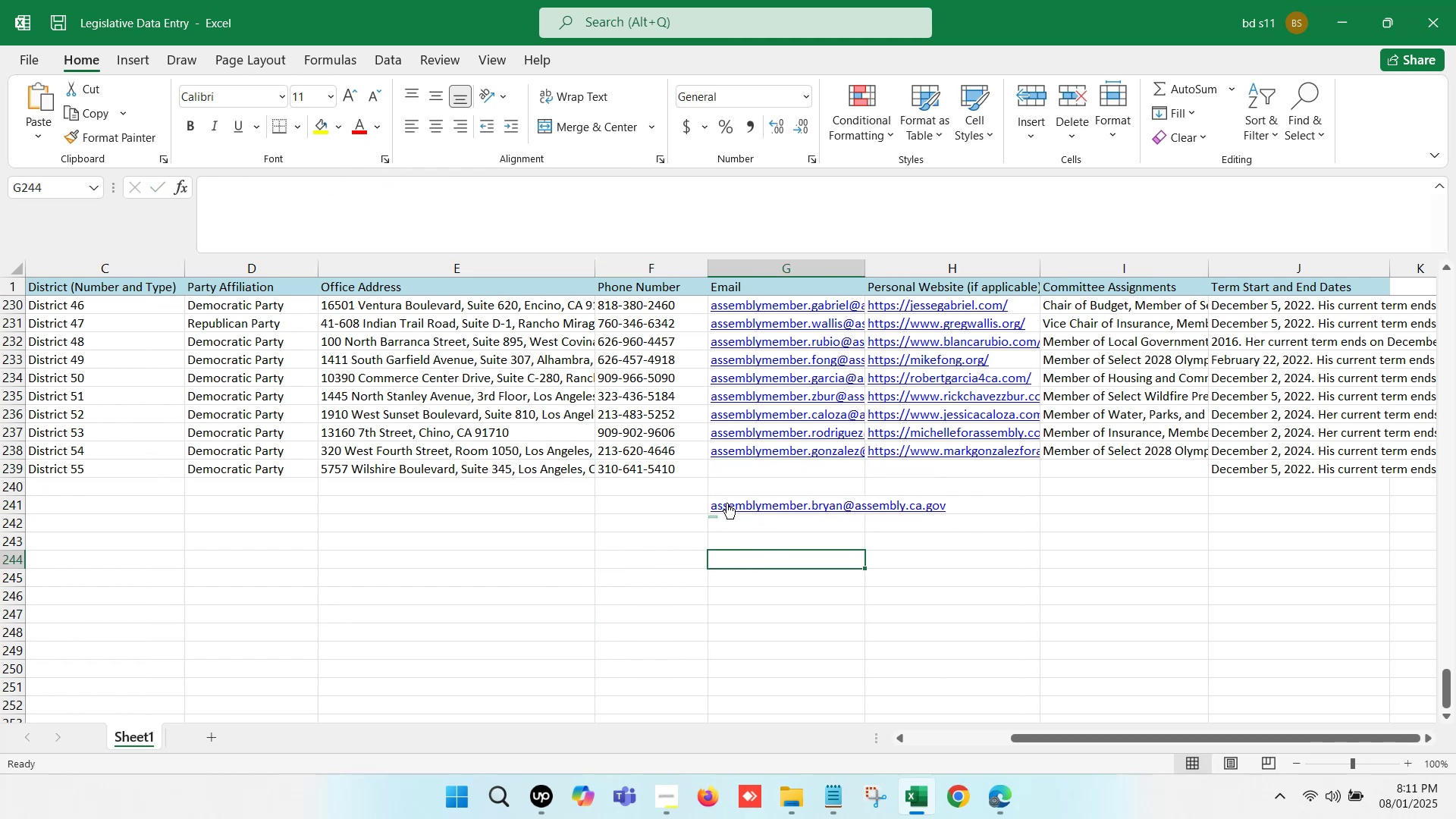 
left_click([683, 503])
 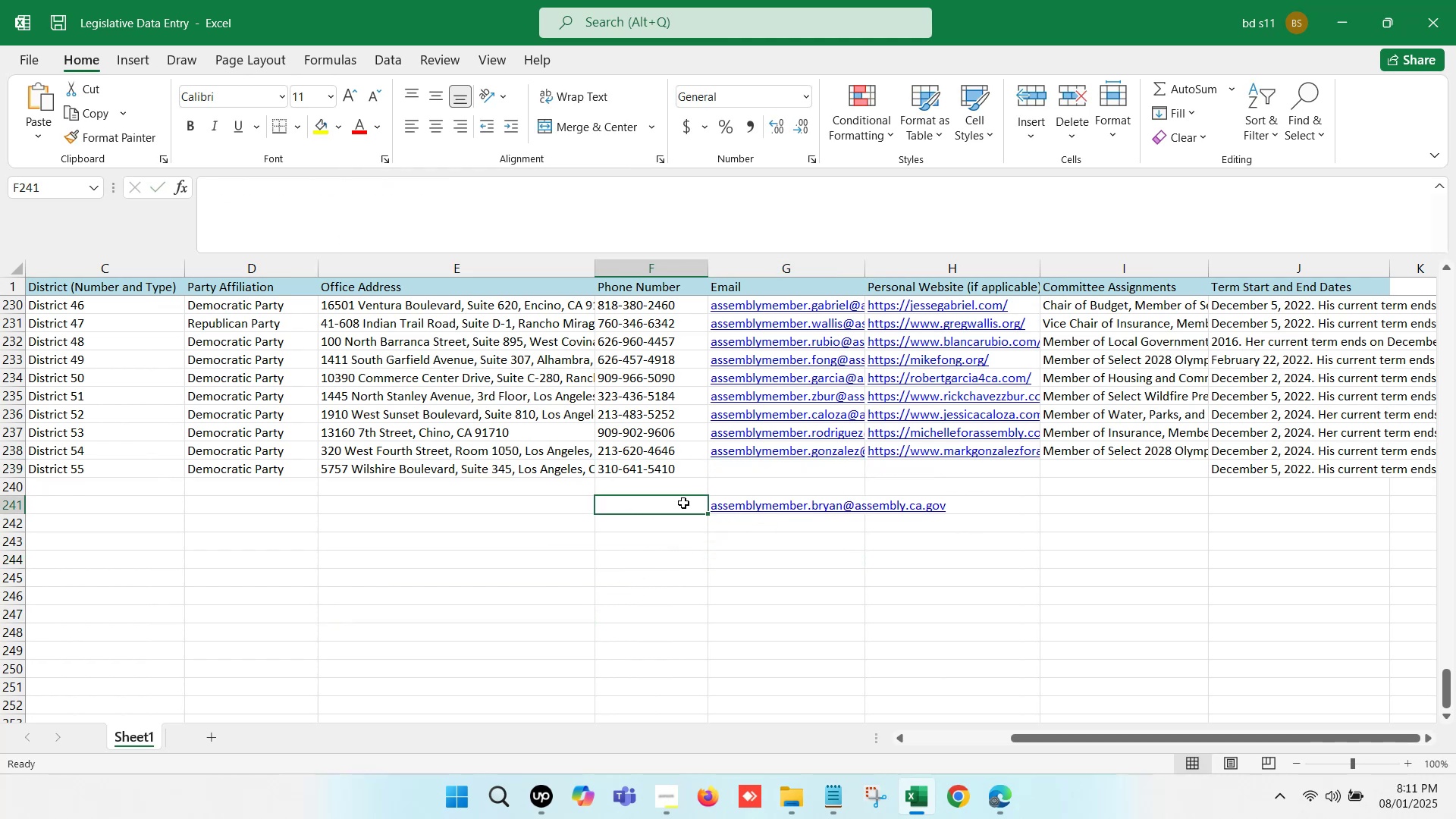 
key(ArrowRight)
 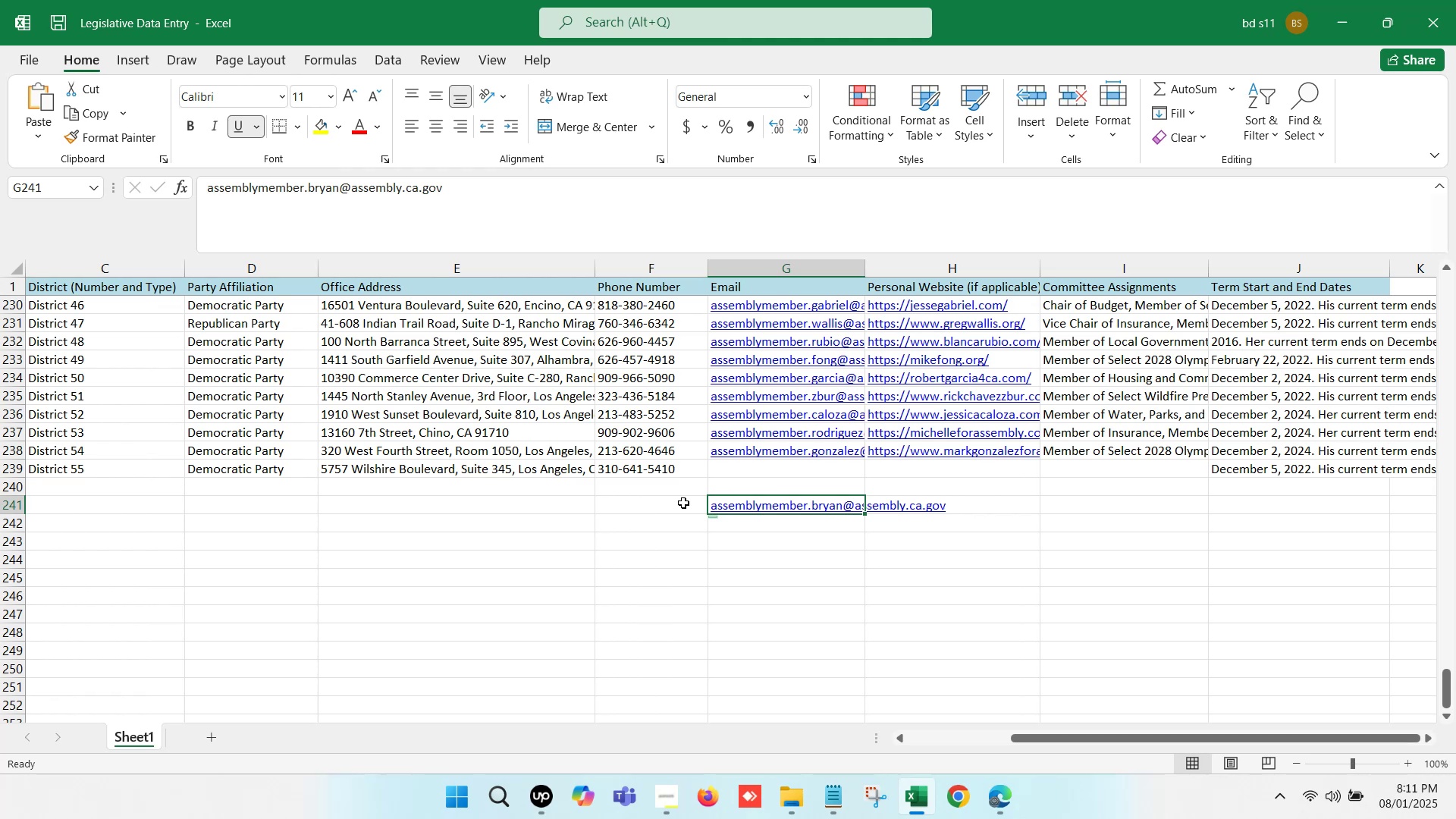 
key(Control+Z)
 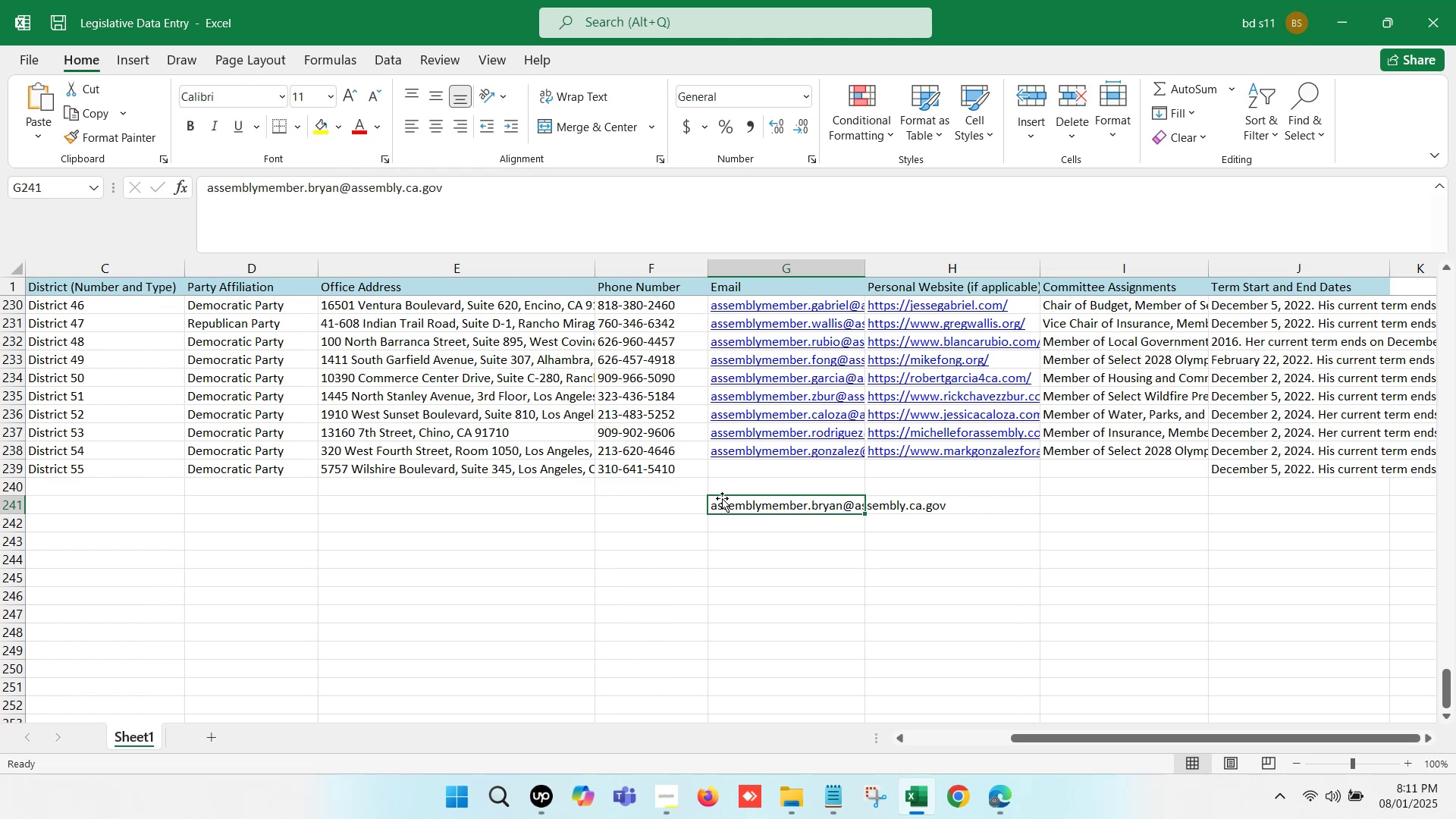 
left_click([675, 602])
 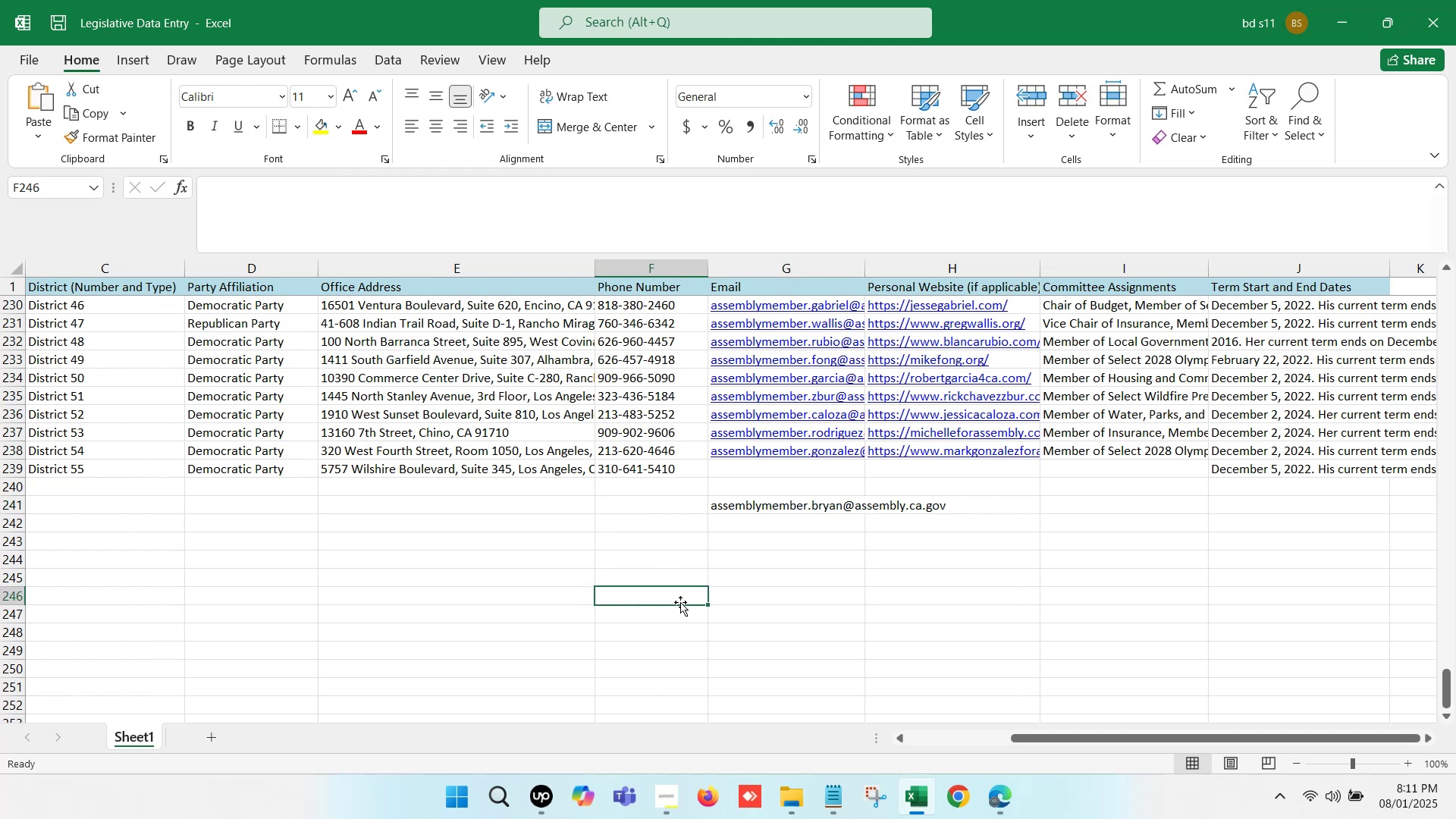 
key(Control+Shift+ShiftLeft)
 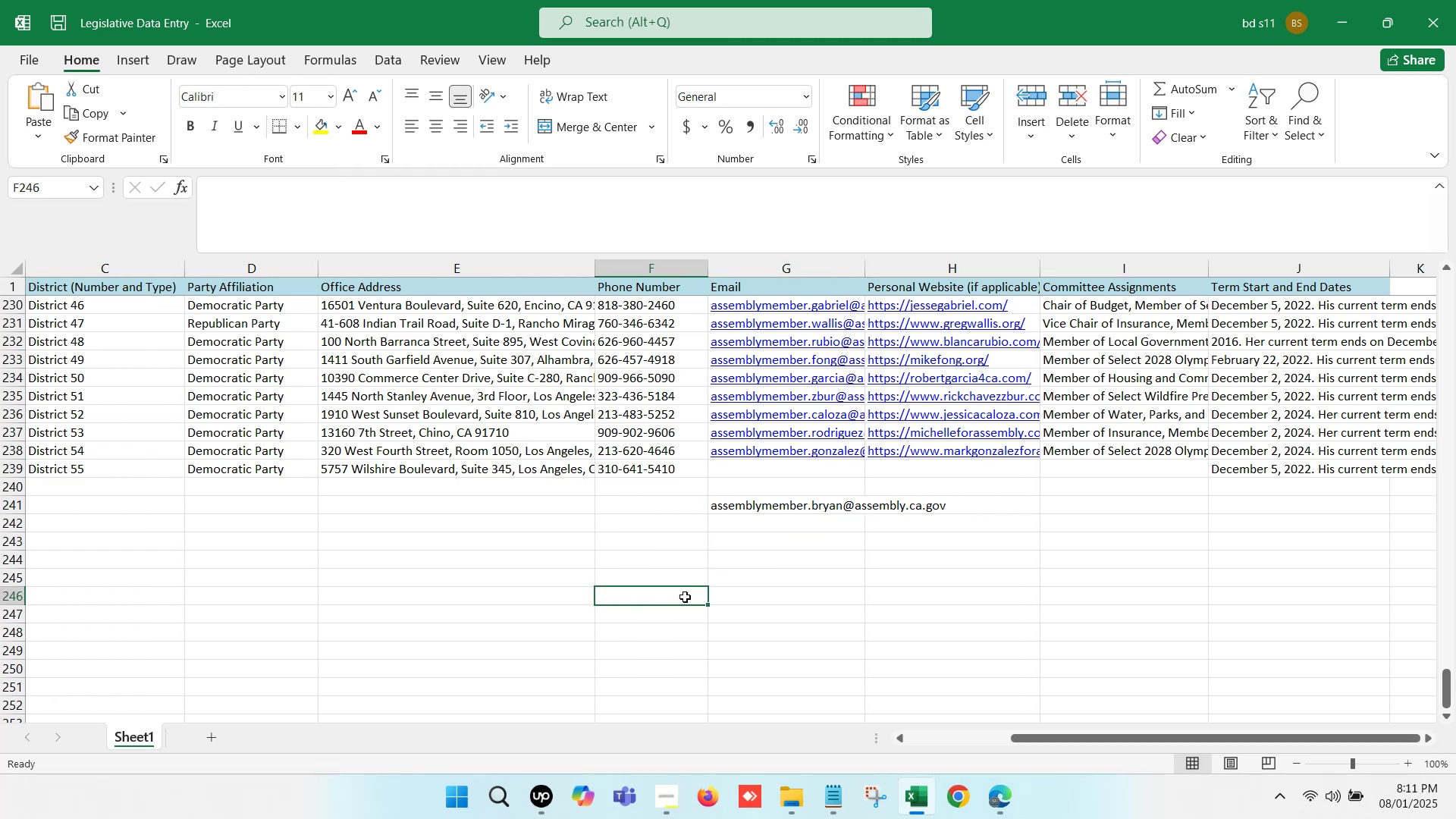 
key(Control+Shift+Z)
 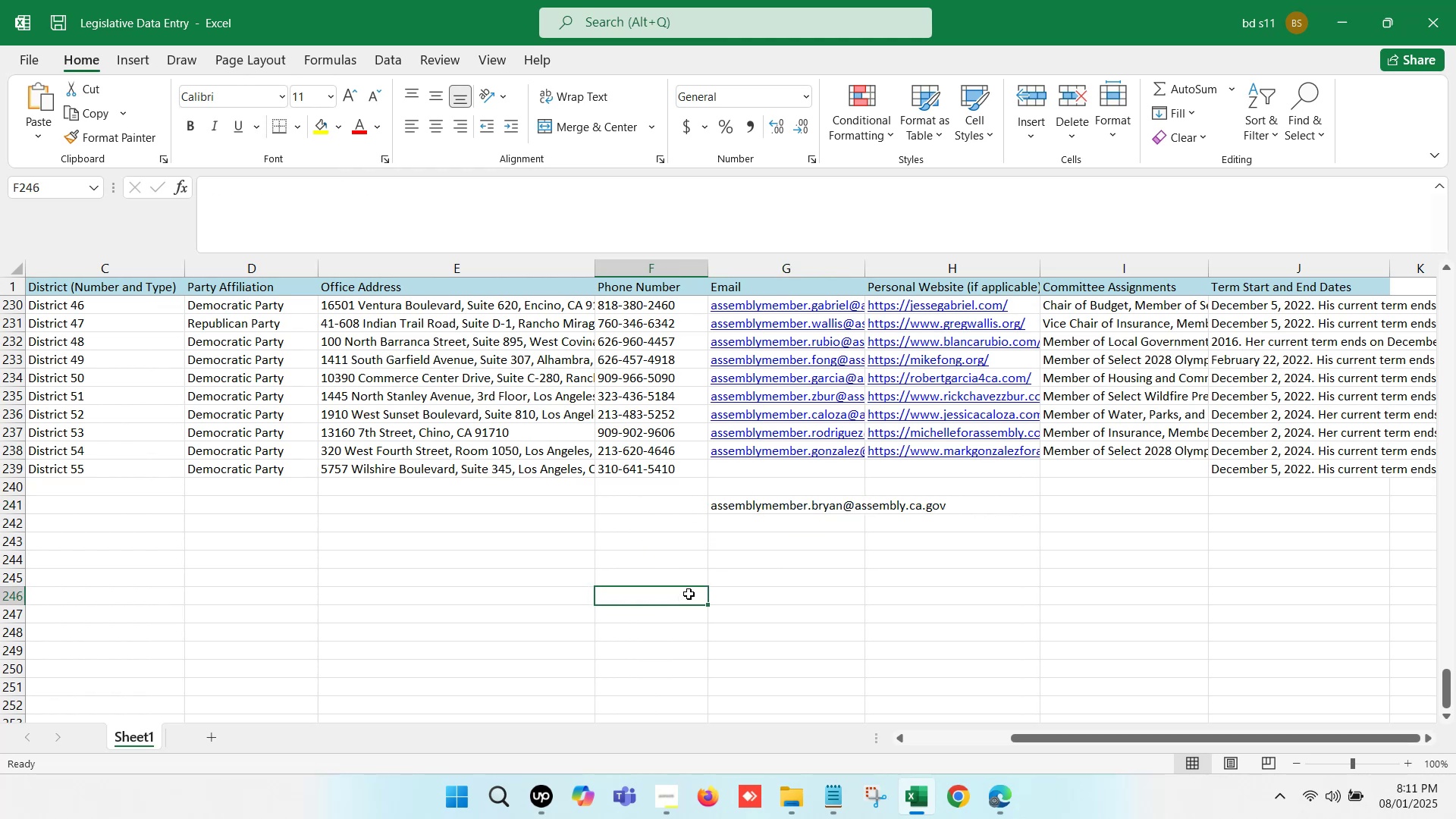 
key(Control+Z)
 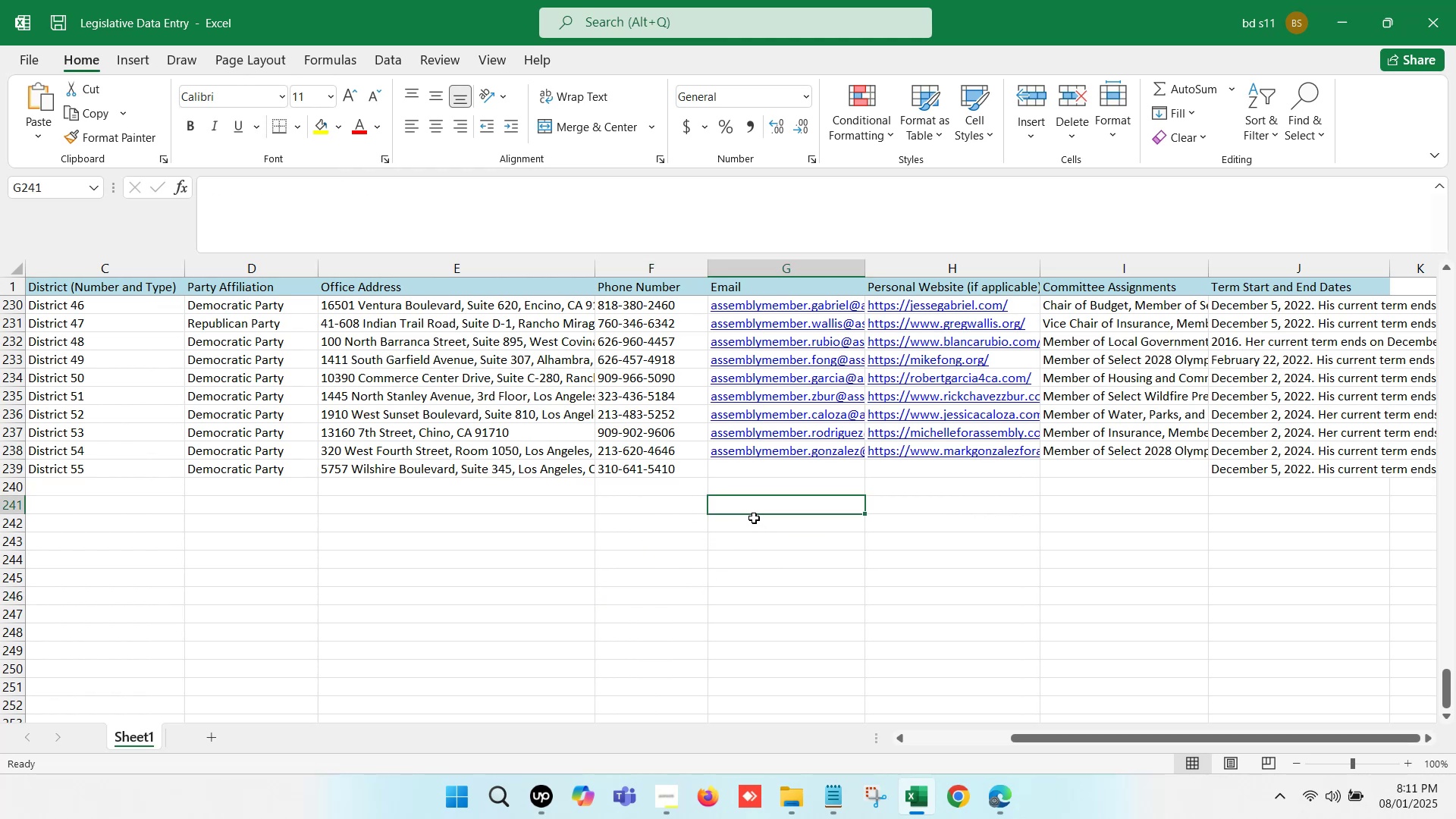 
left_click([739, 504])
 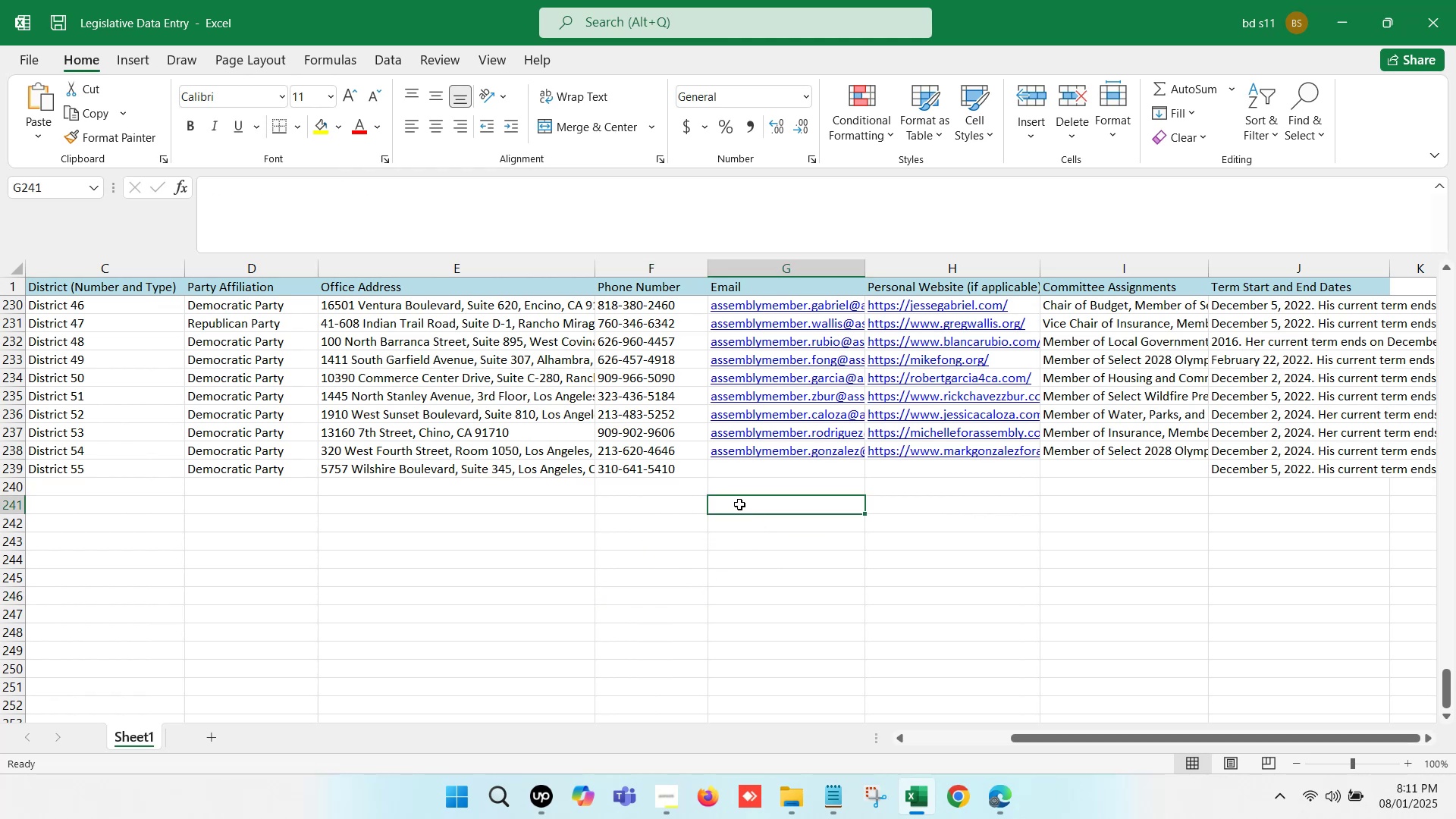 
double_click([739, 504])
 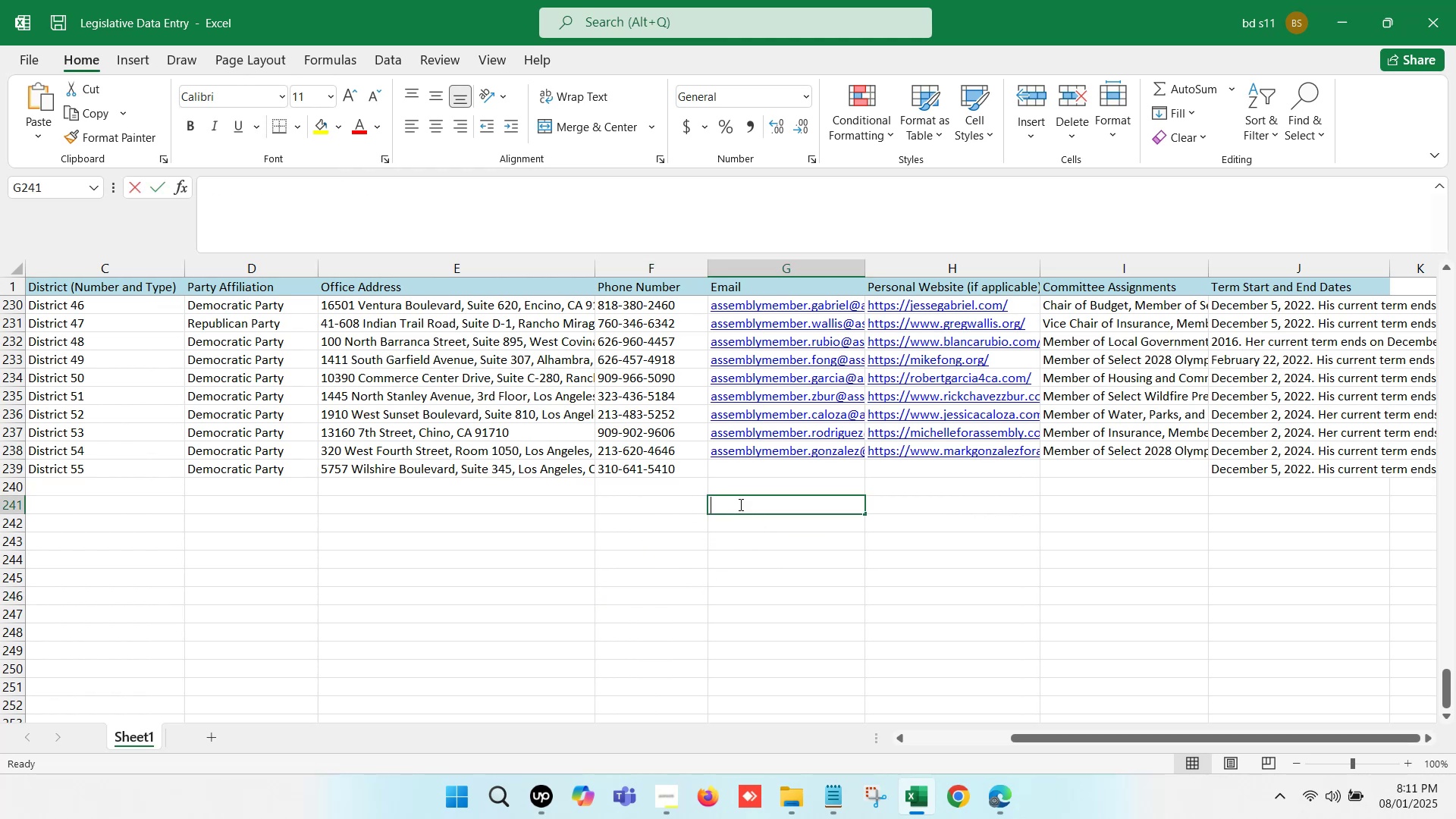 
key(Control+V)
 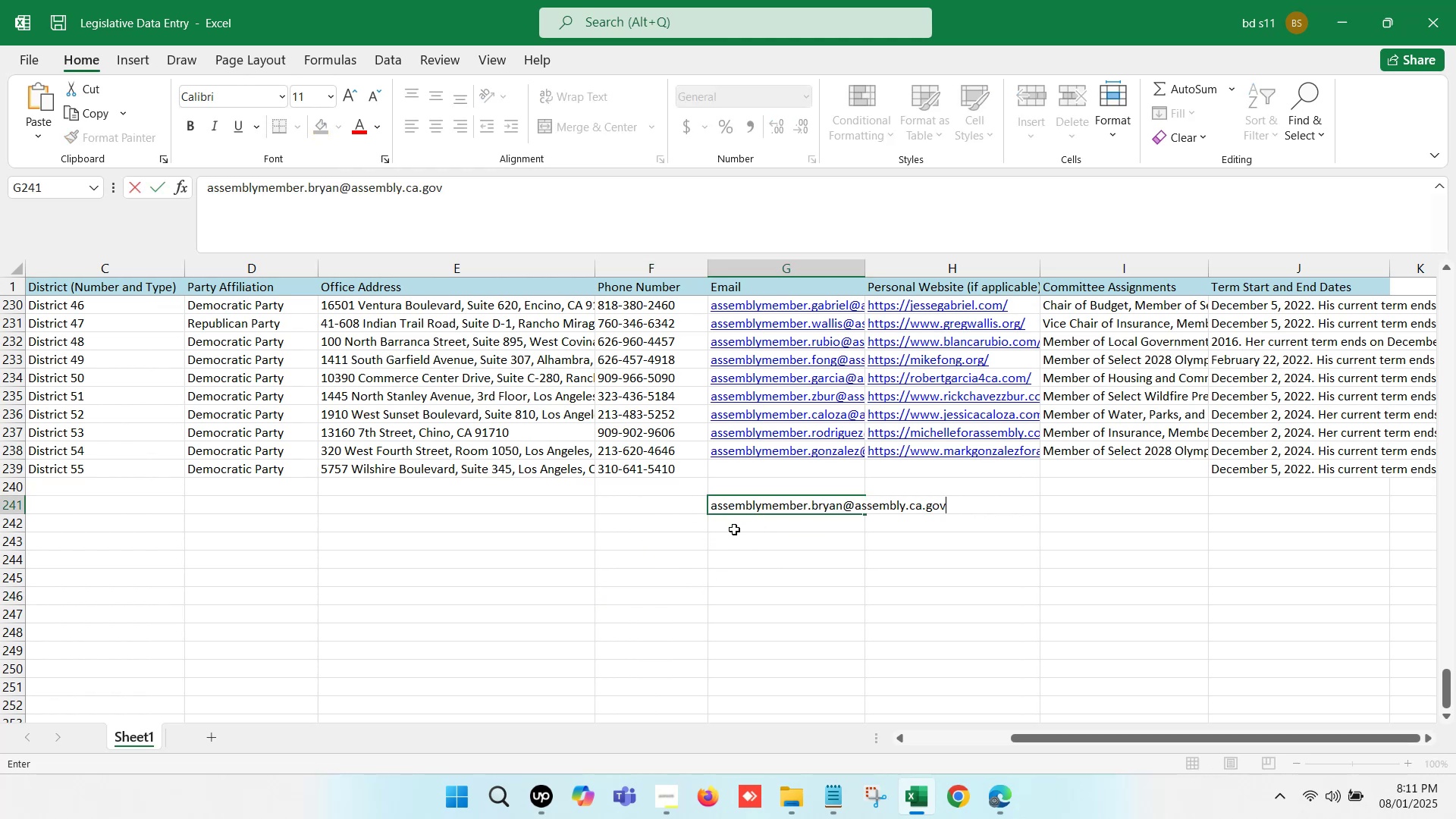 
left_click([732, 539])
 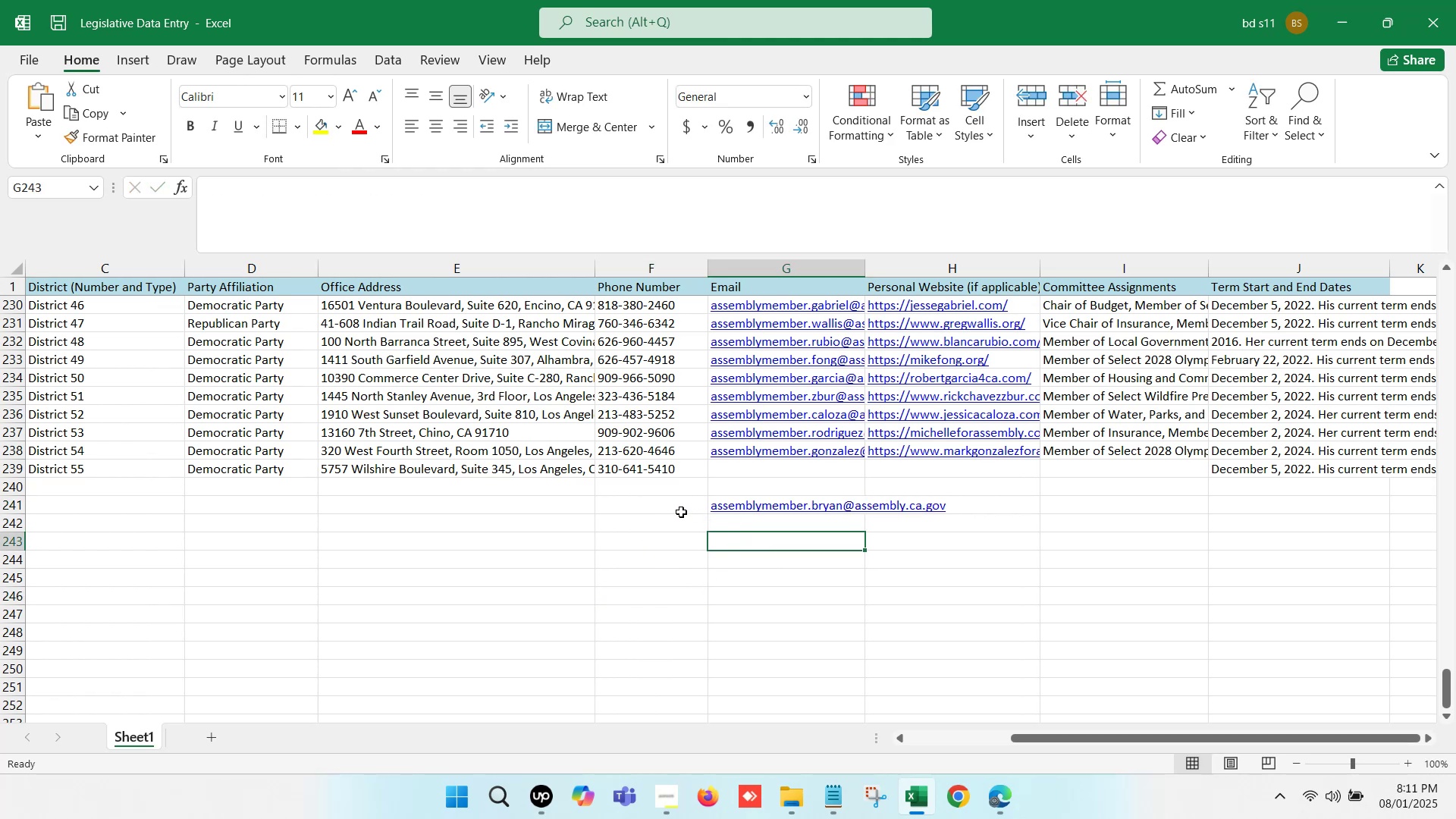 
left_click([682, 507])
 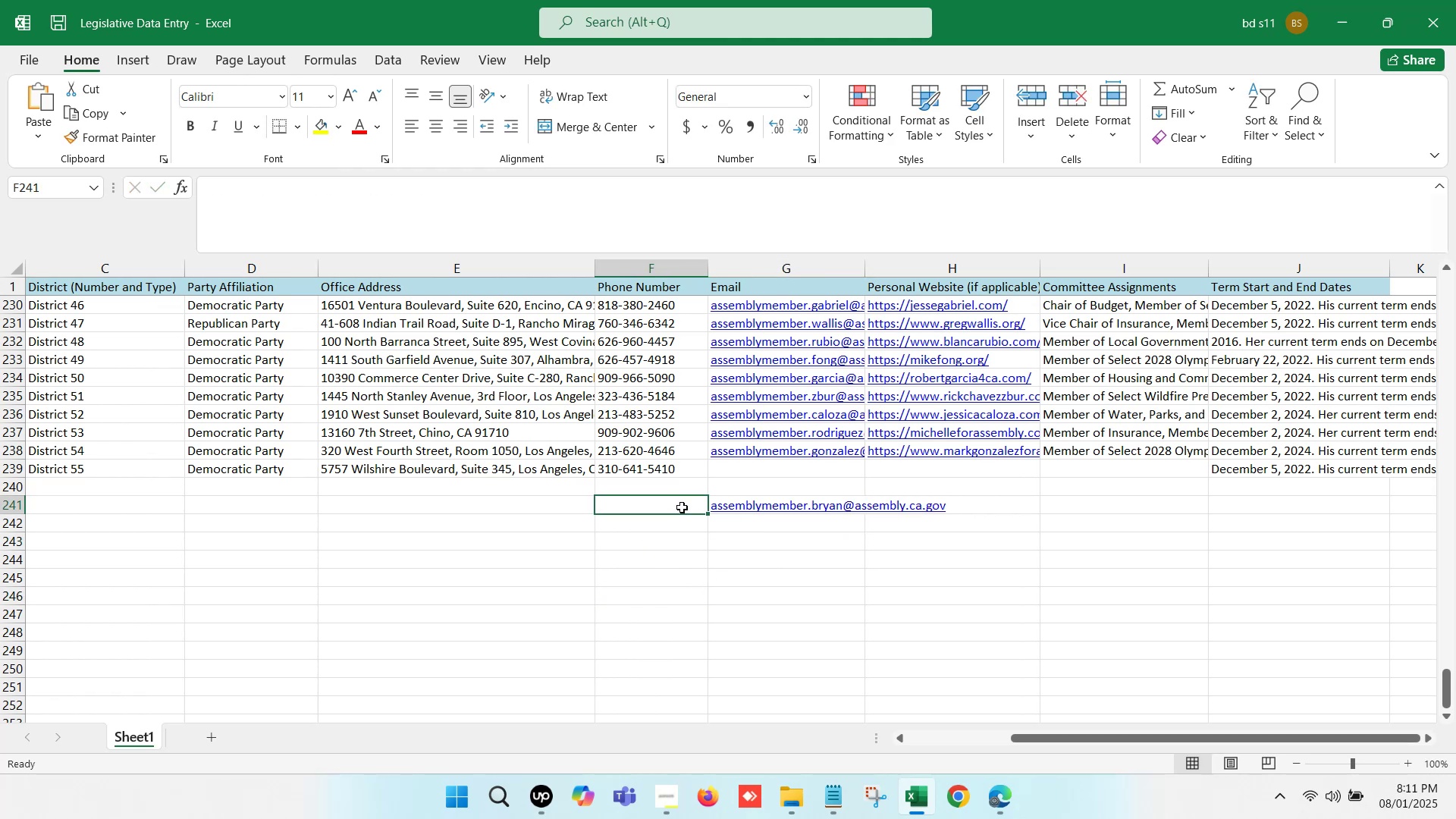 
key(ArrowRight)
 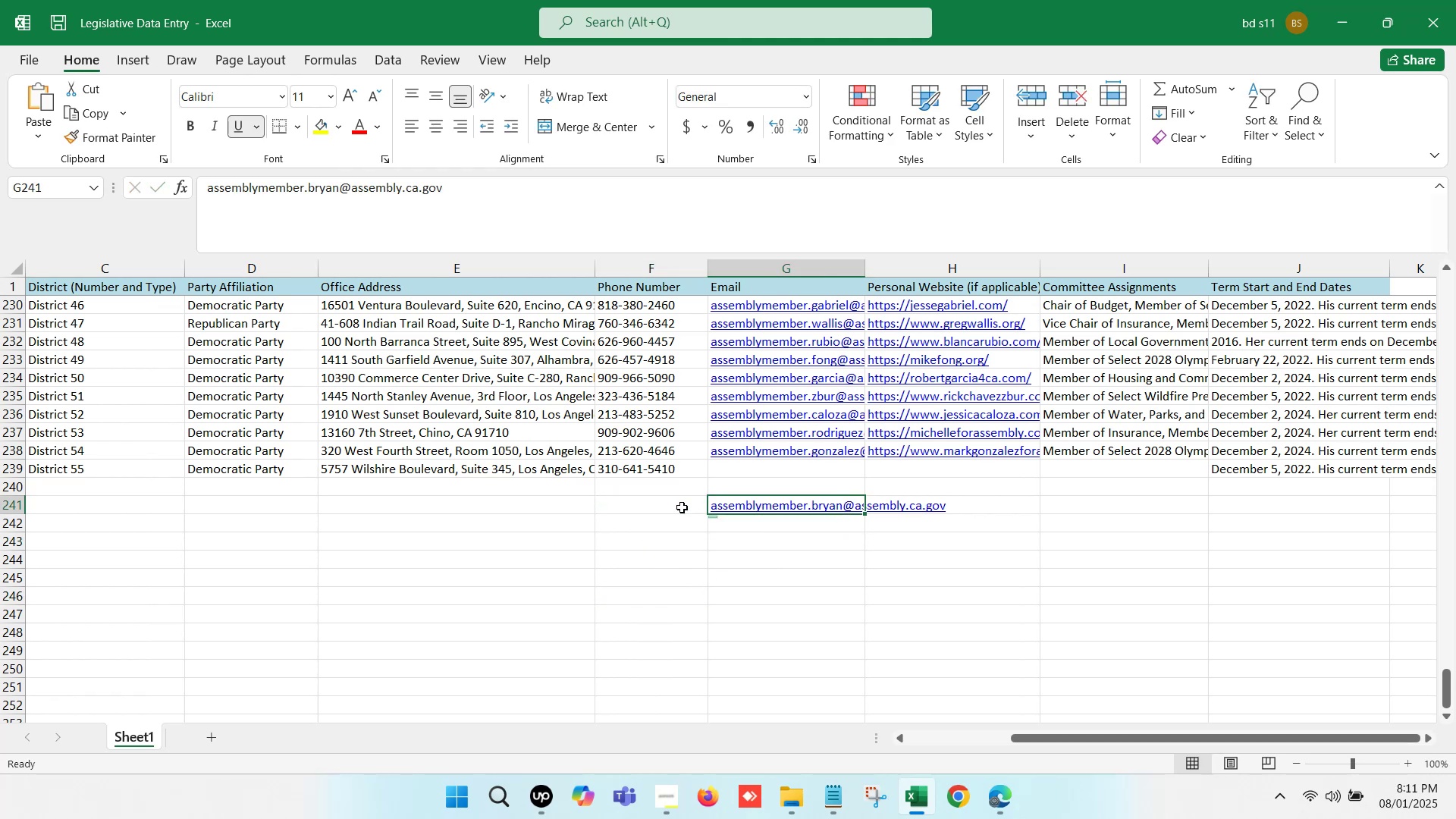 
key(Control+X)
 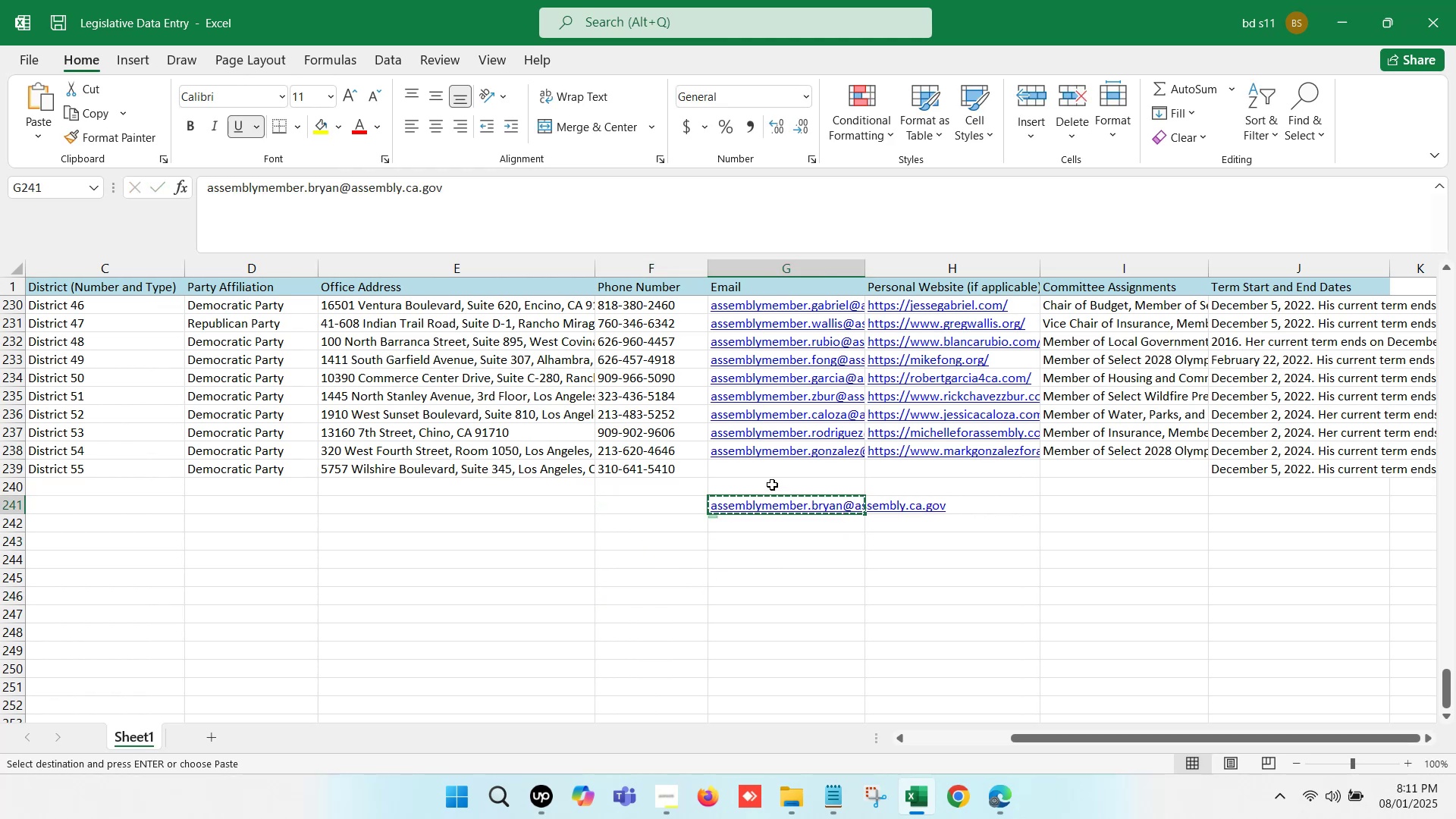 
left_click([772, 469])
 